 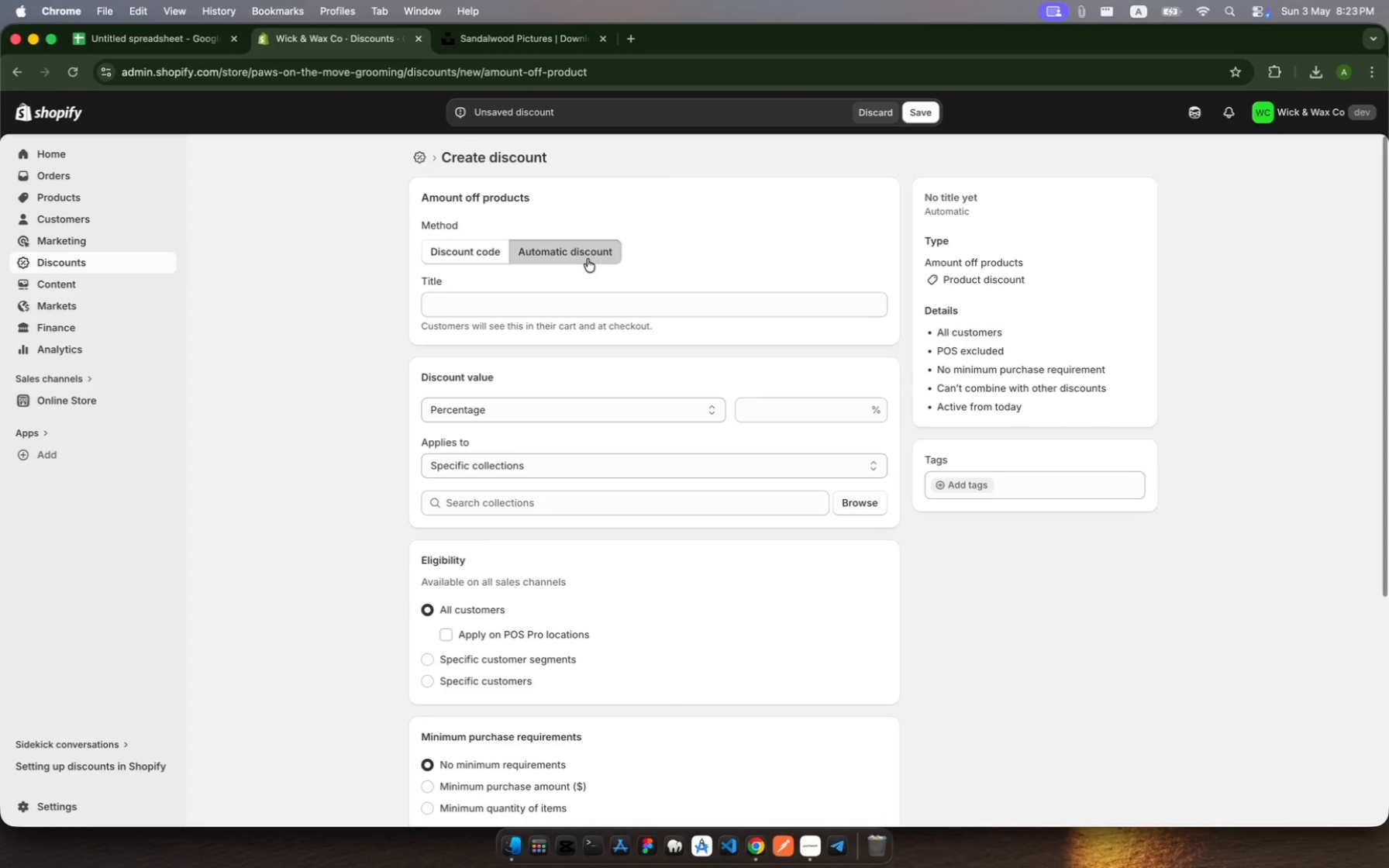 
left_click([577, 300])
 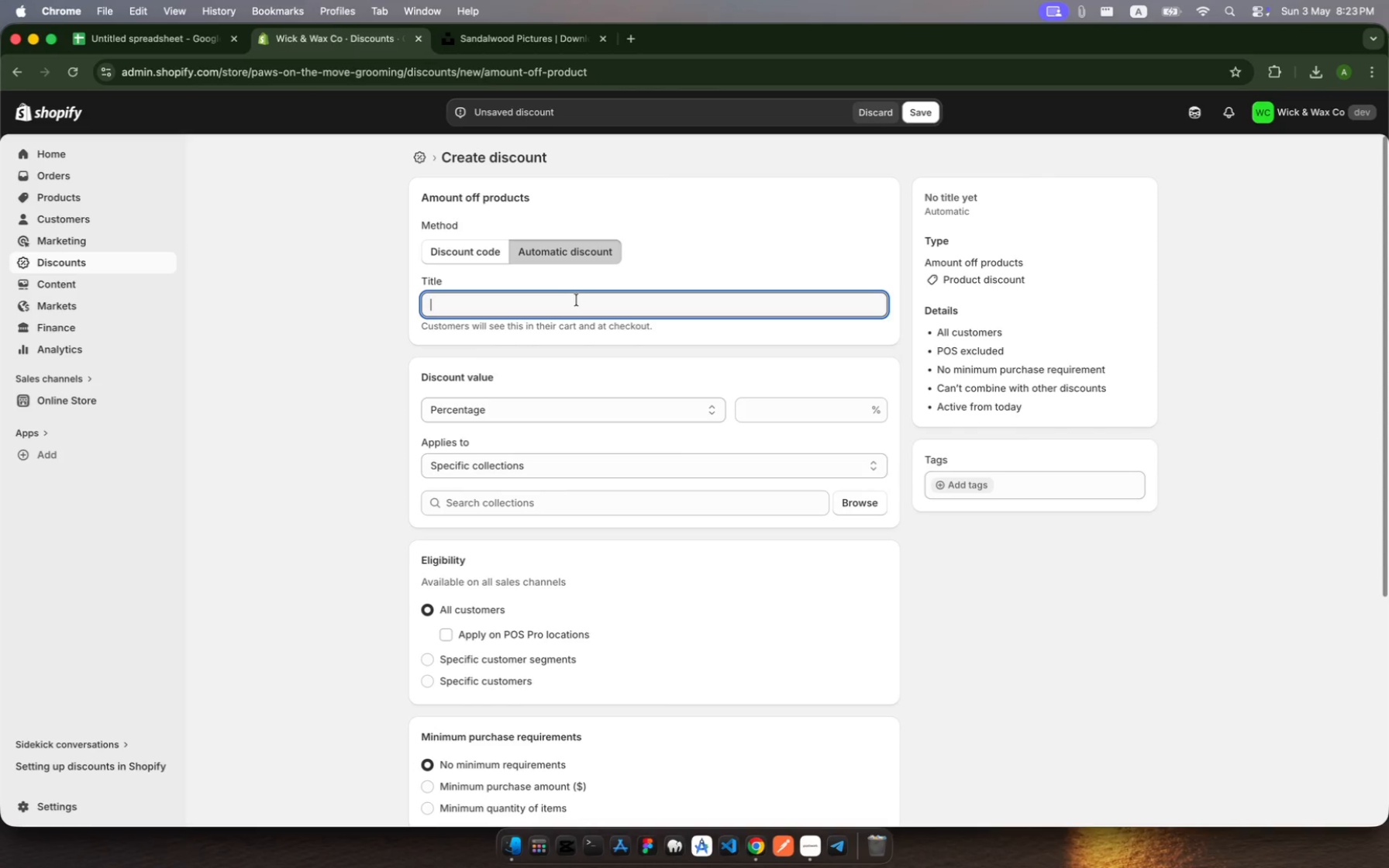 
wait(12.36)
 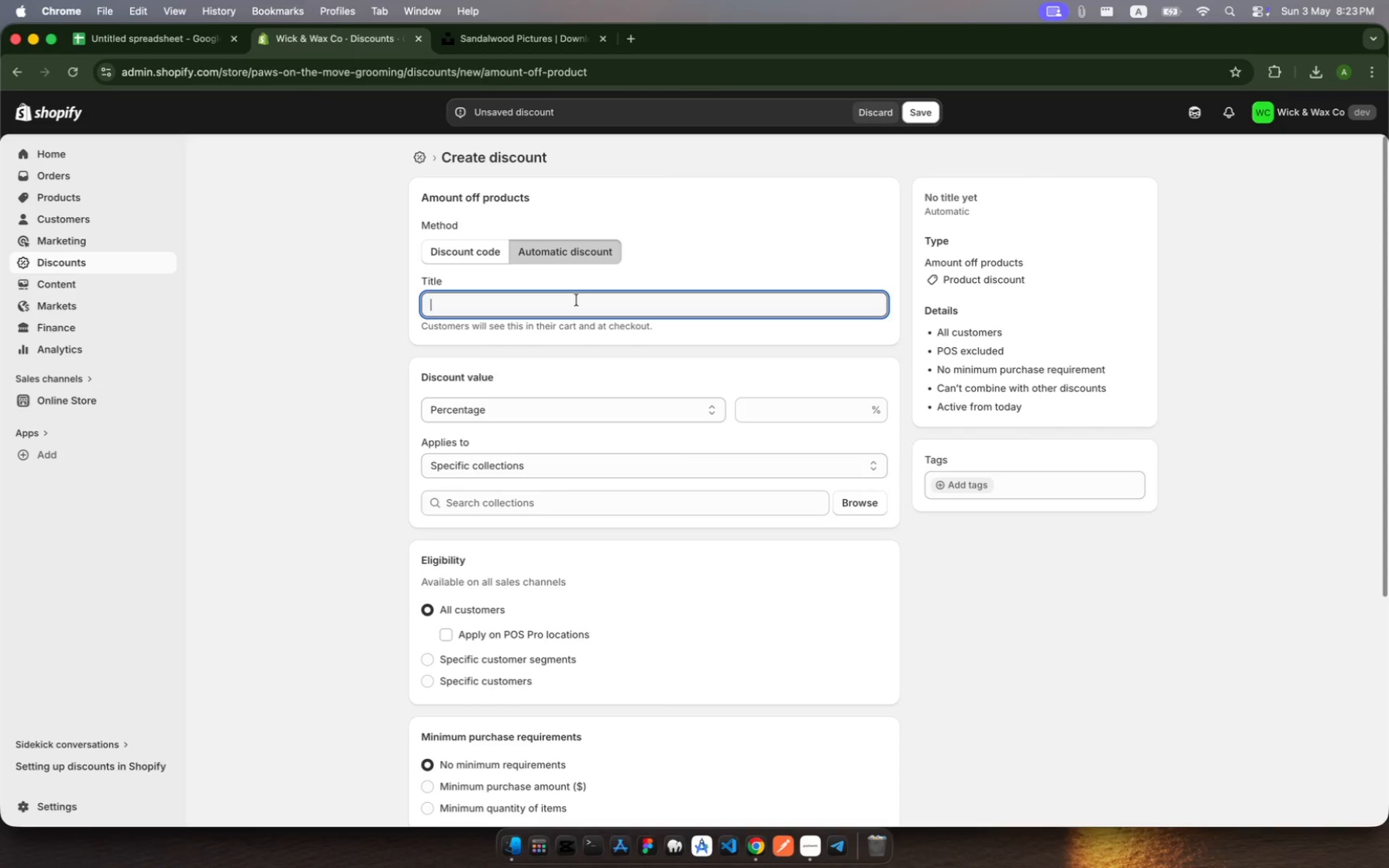 
type(Scent Lover)
 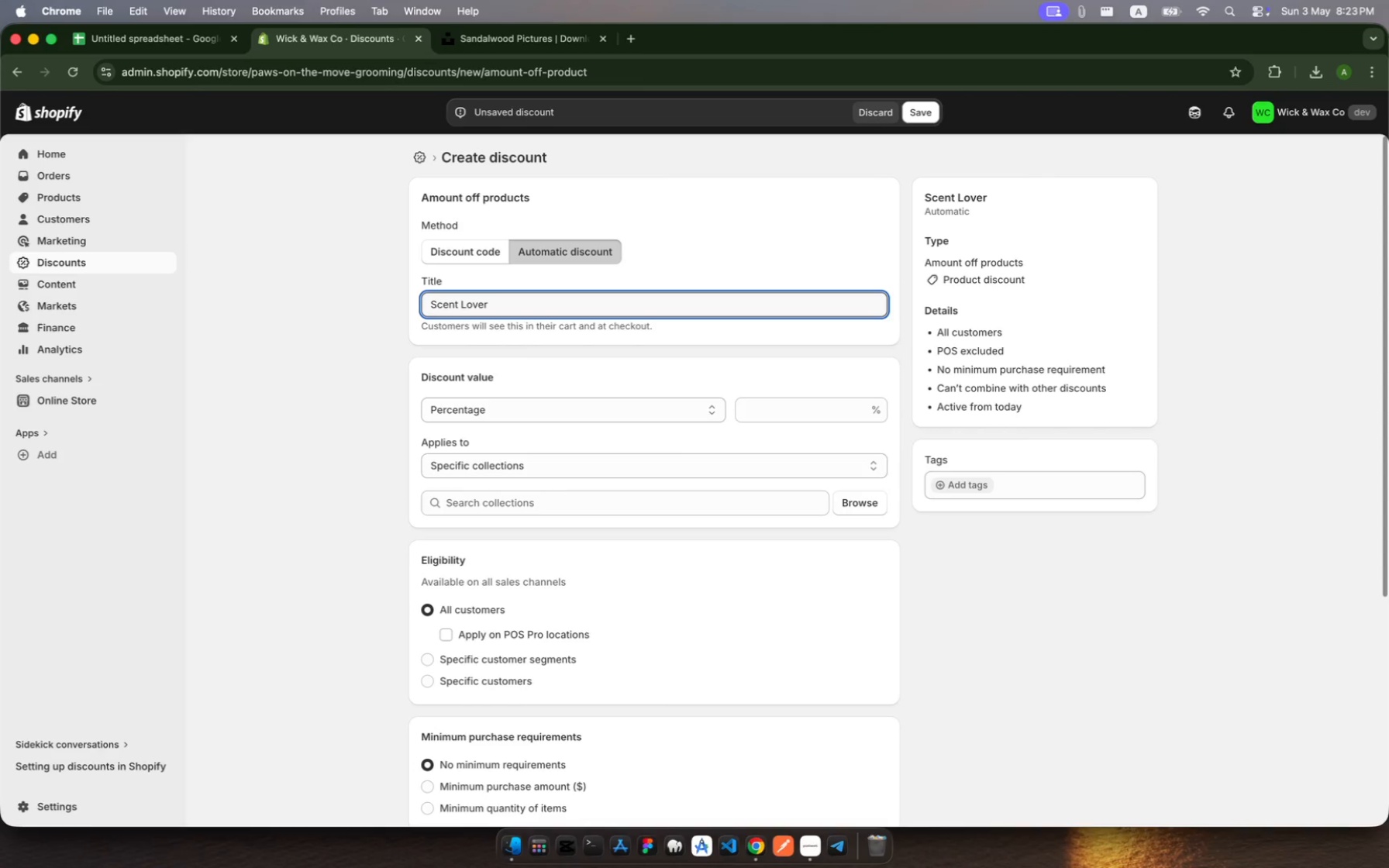 
wait(19.21)
 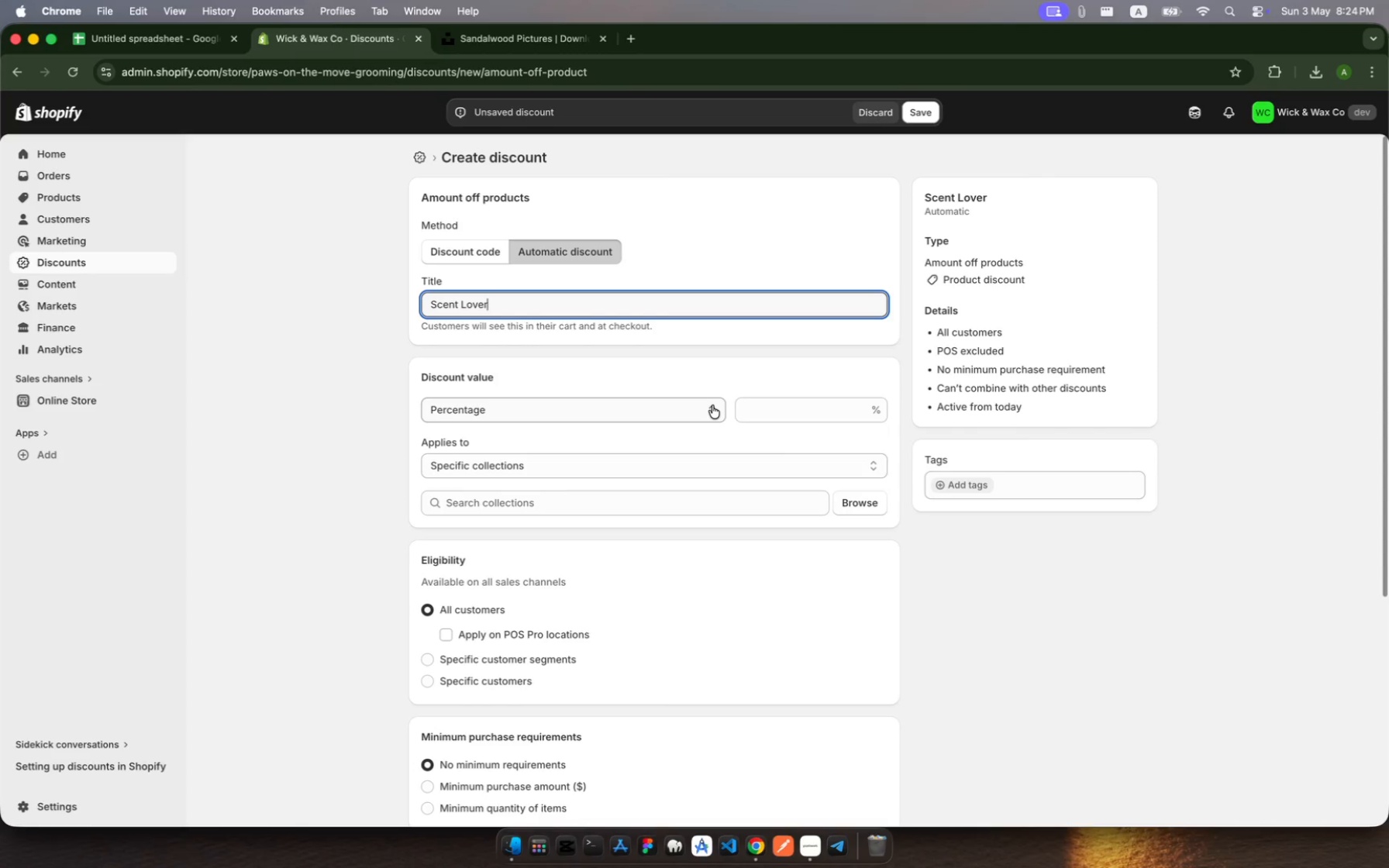 
left_click([758, 411])
 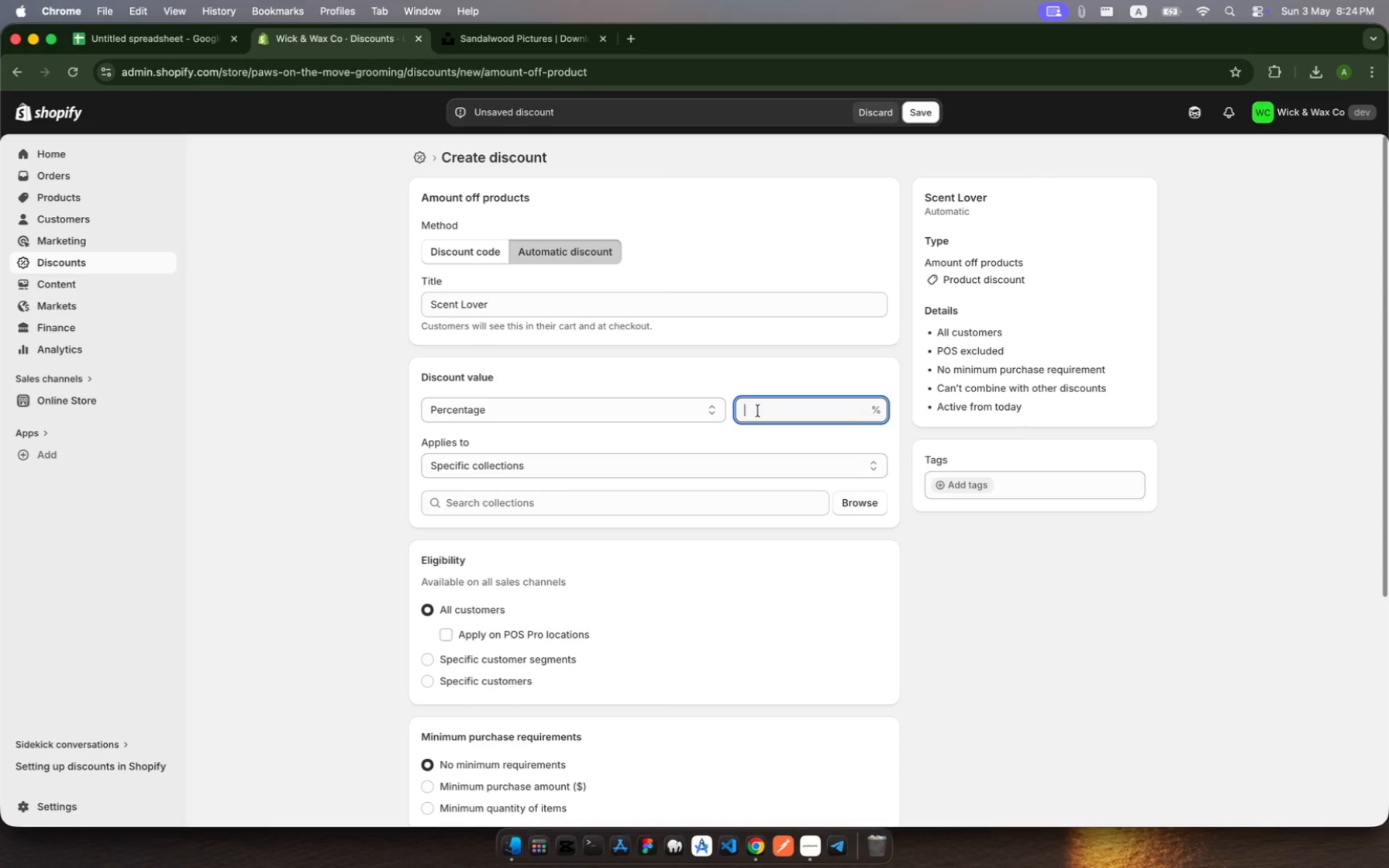 
type(10)
 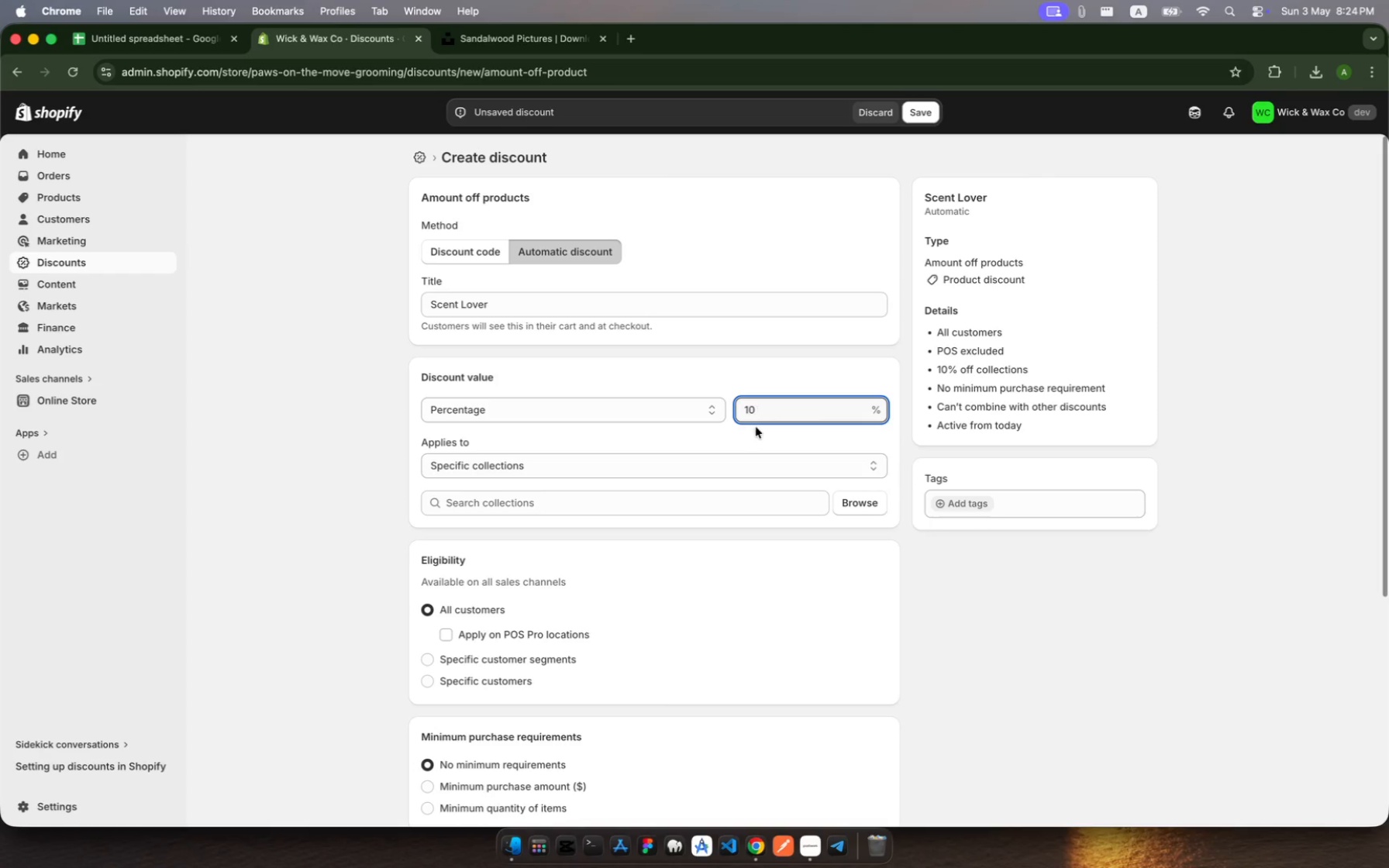 
left_click([728, 467])
 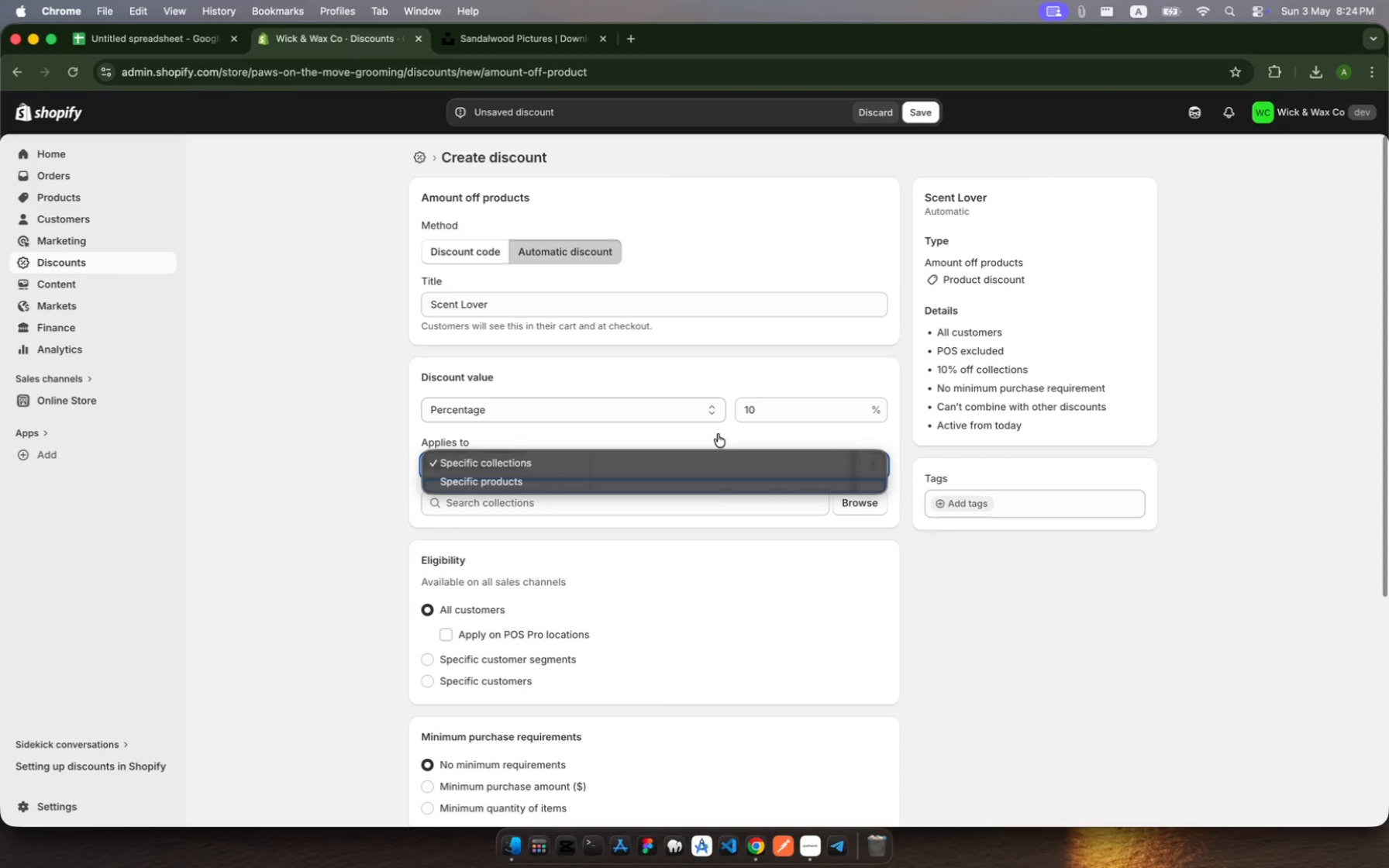 
left_click([708, 434])
 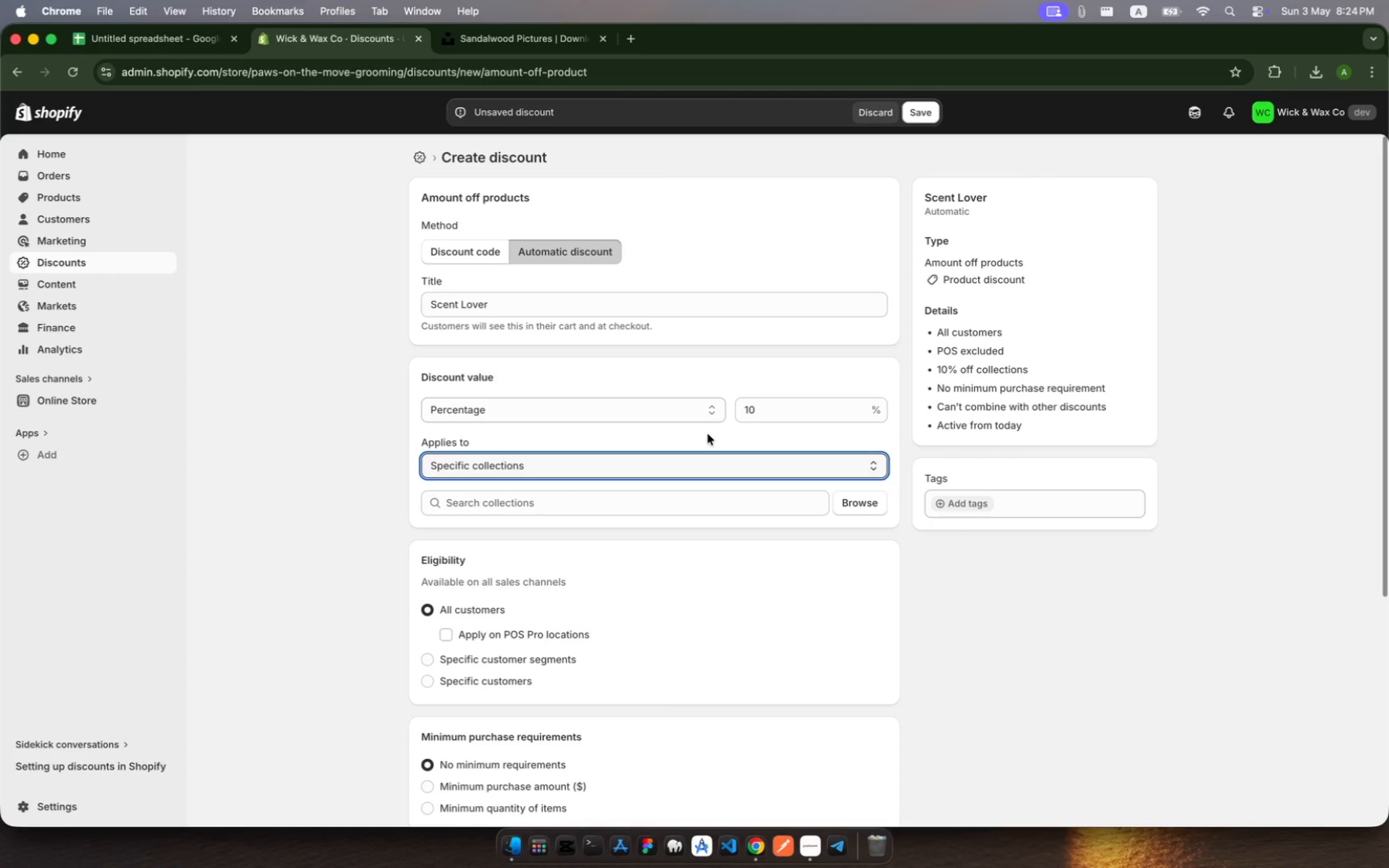 
wait(10.45)
 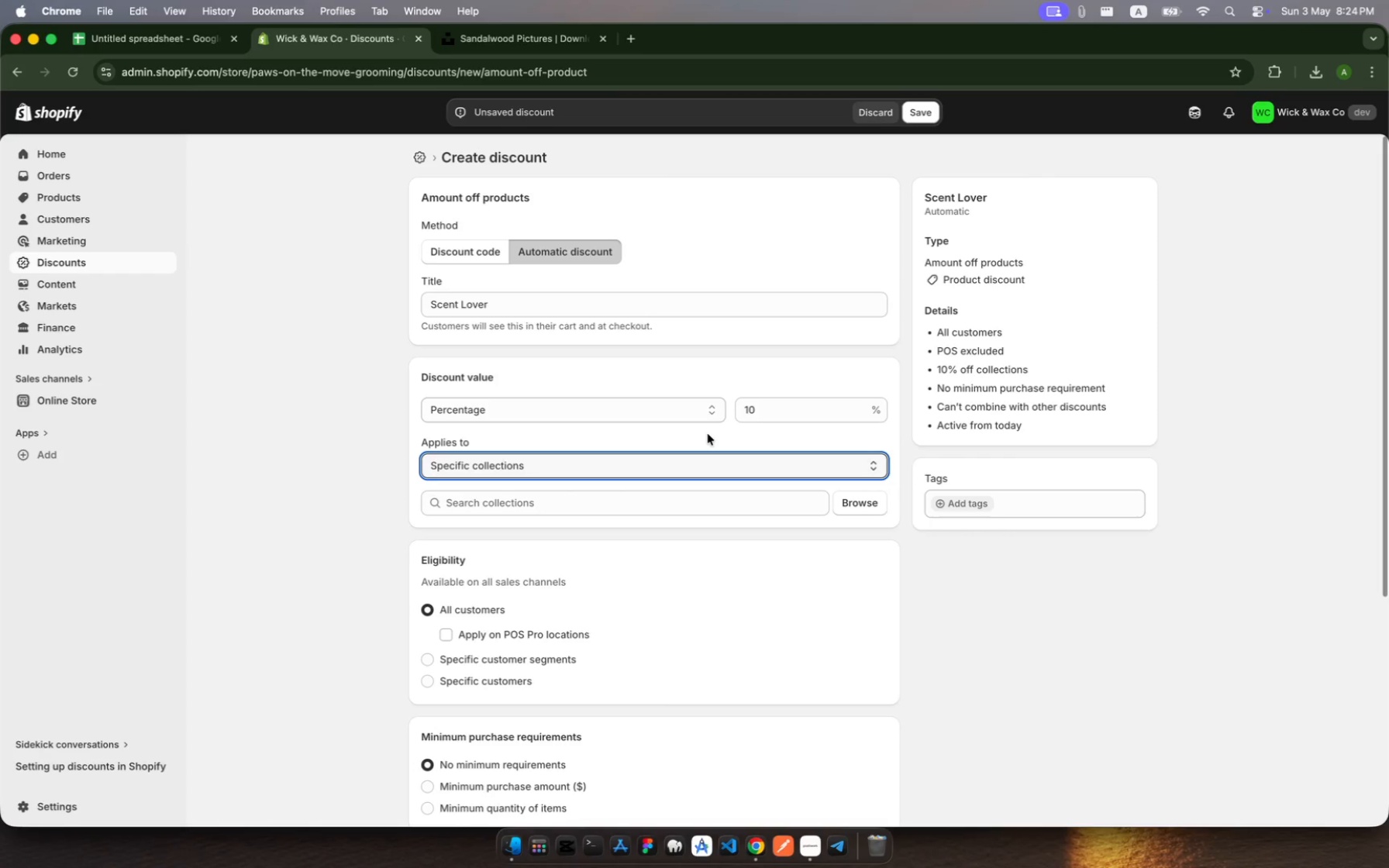 
left_click([637, 467])
 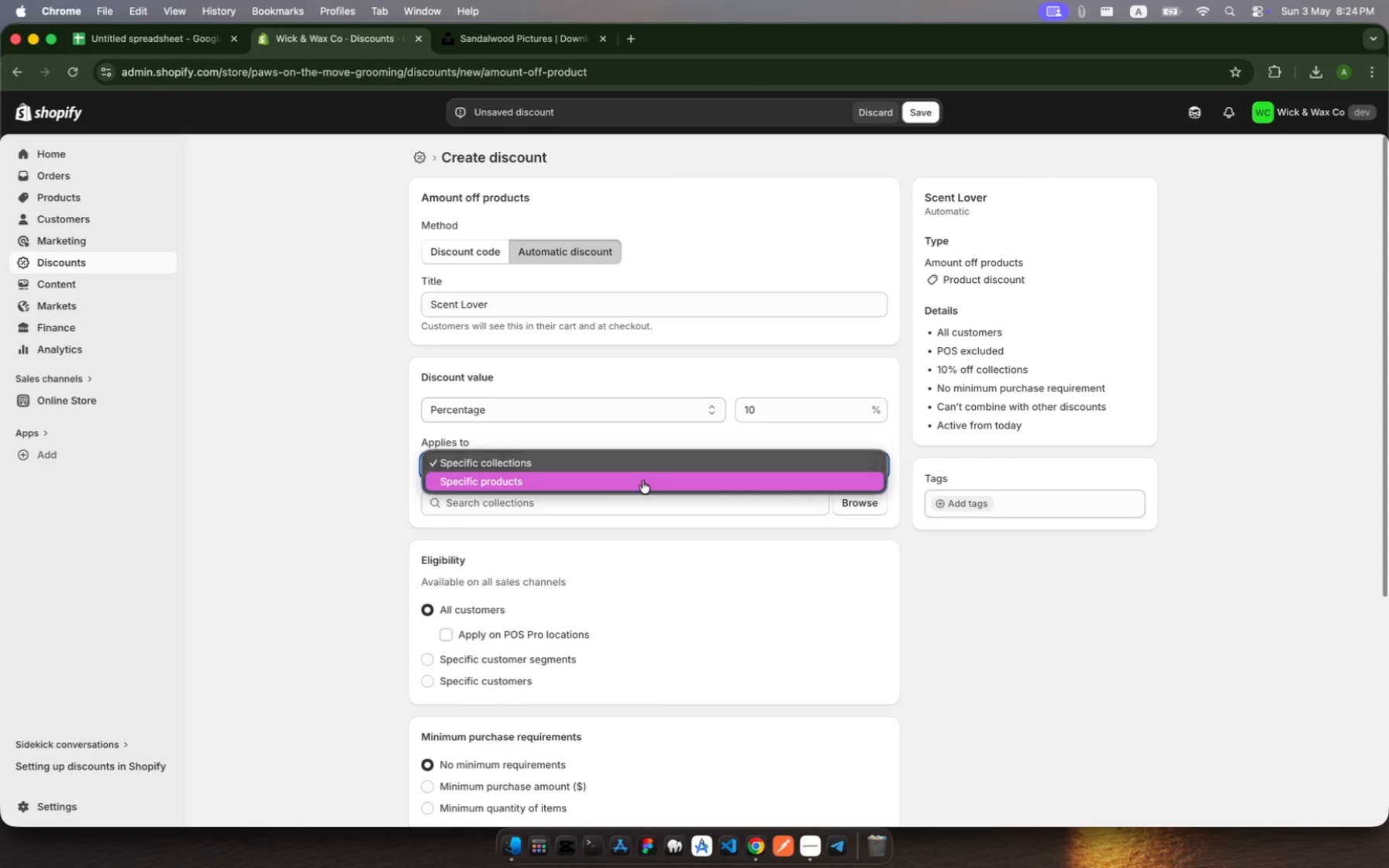 
left_click([643, 481])
 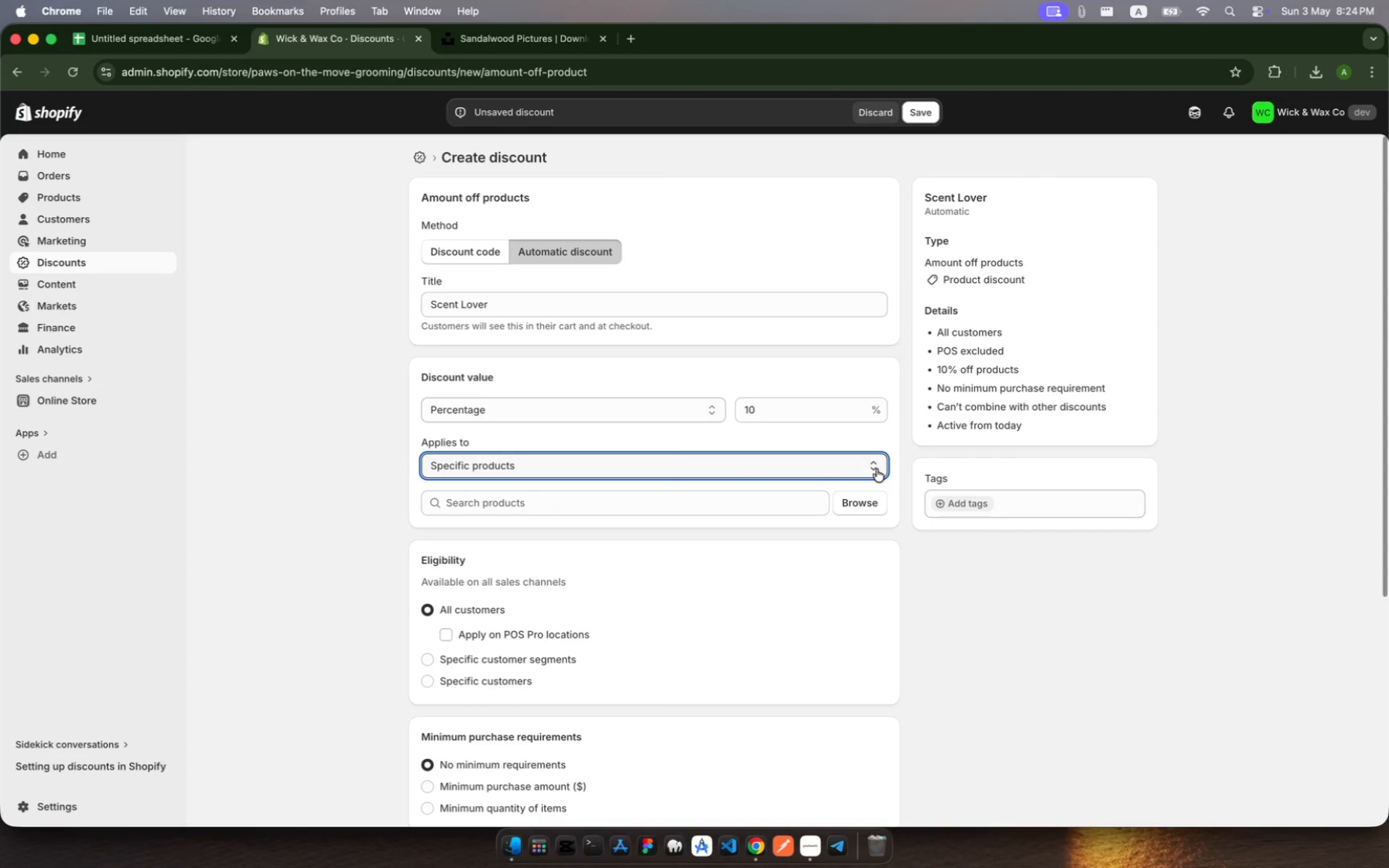 
left_click([876, 468])
 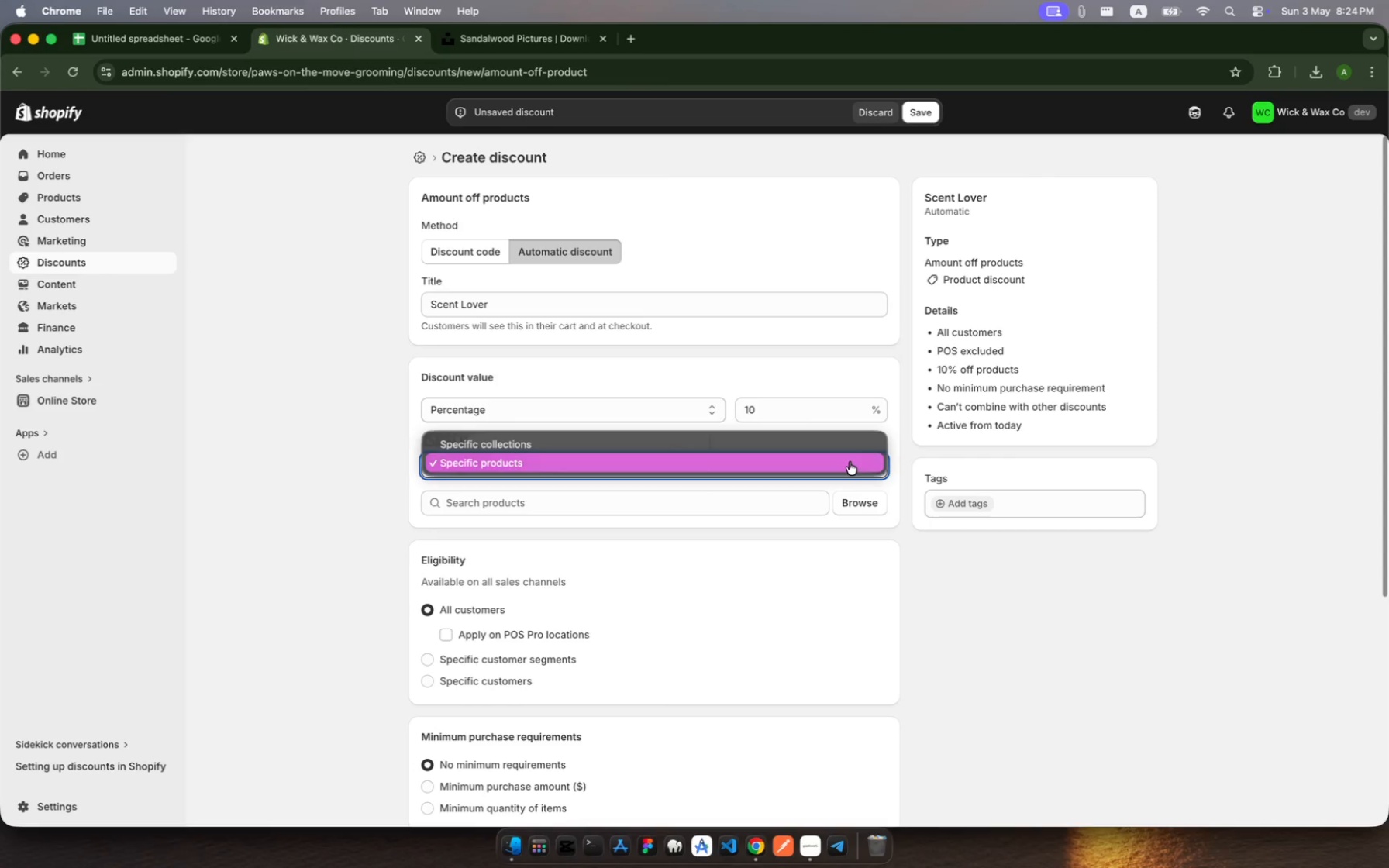 
wait(5.2)
 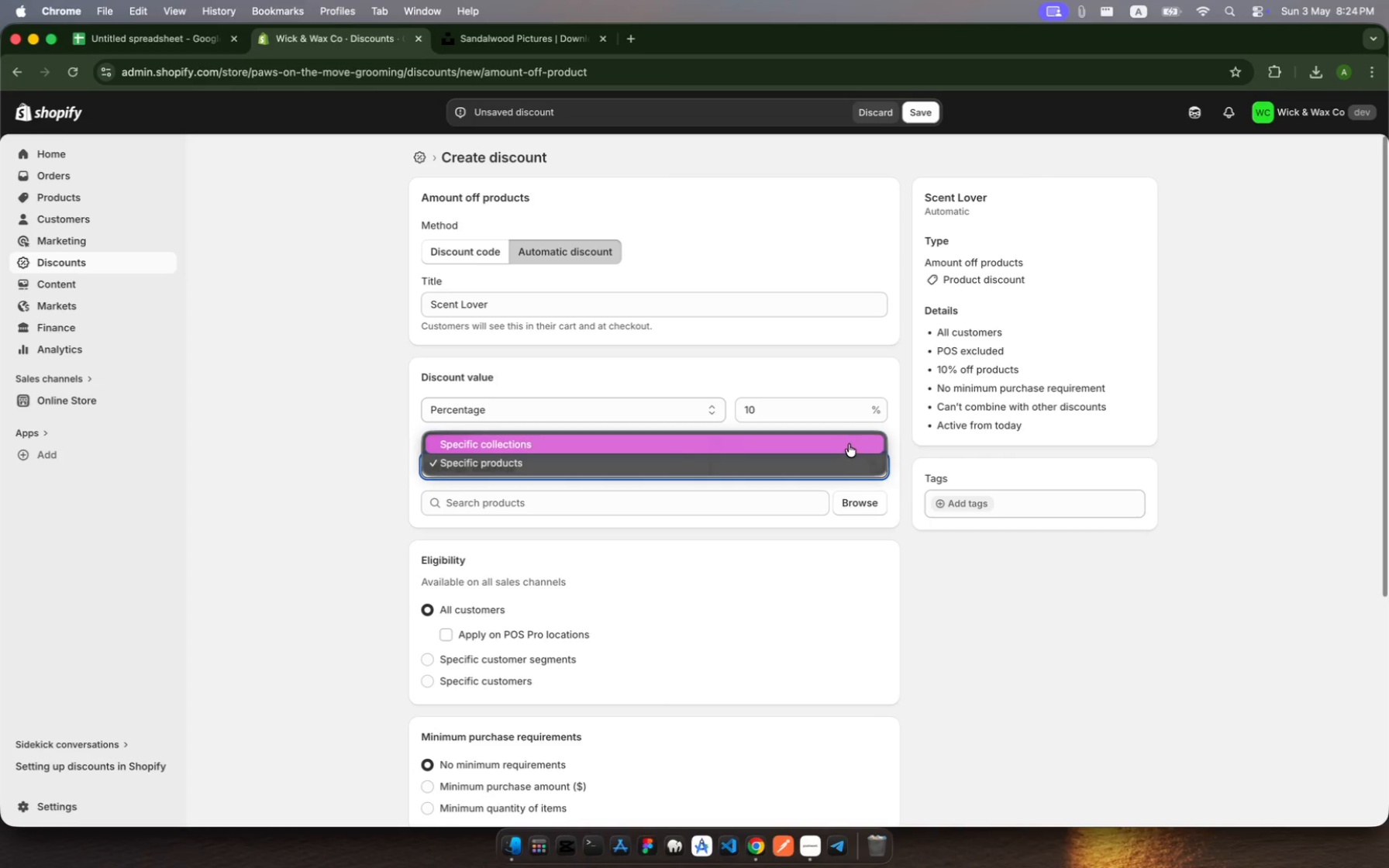 
left_click([772, 566])
 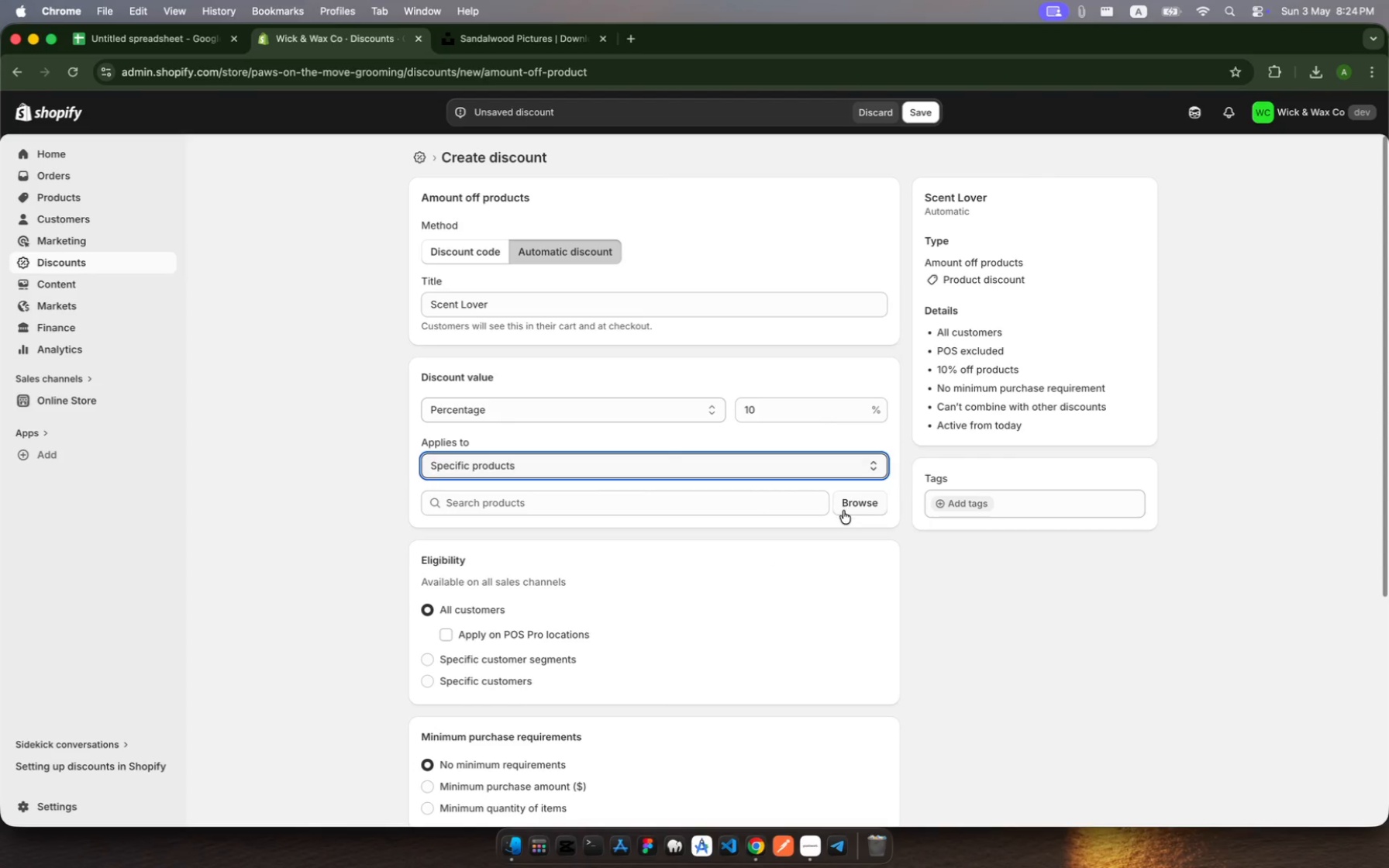 
left_click([854, 508])
 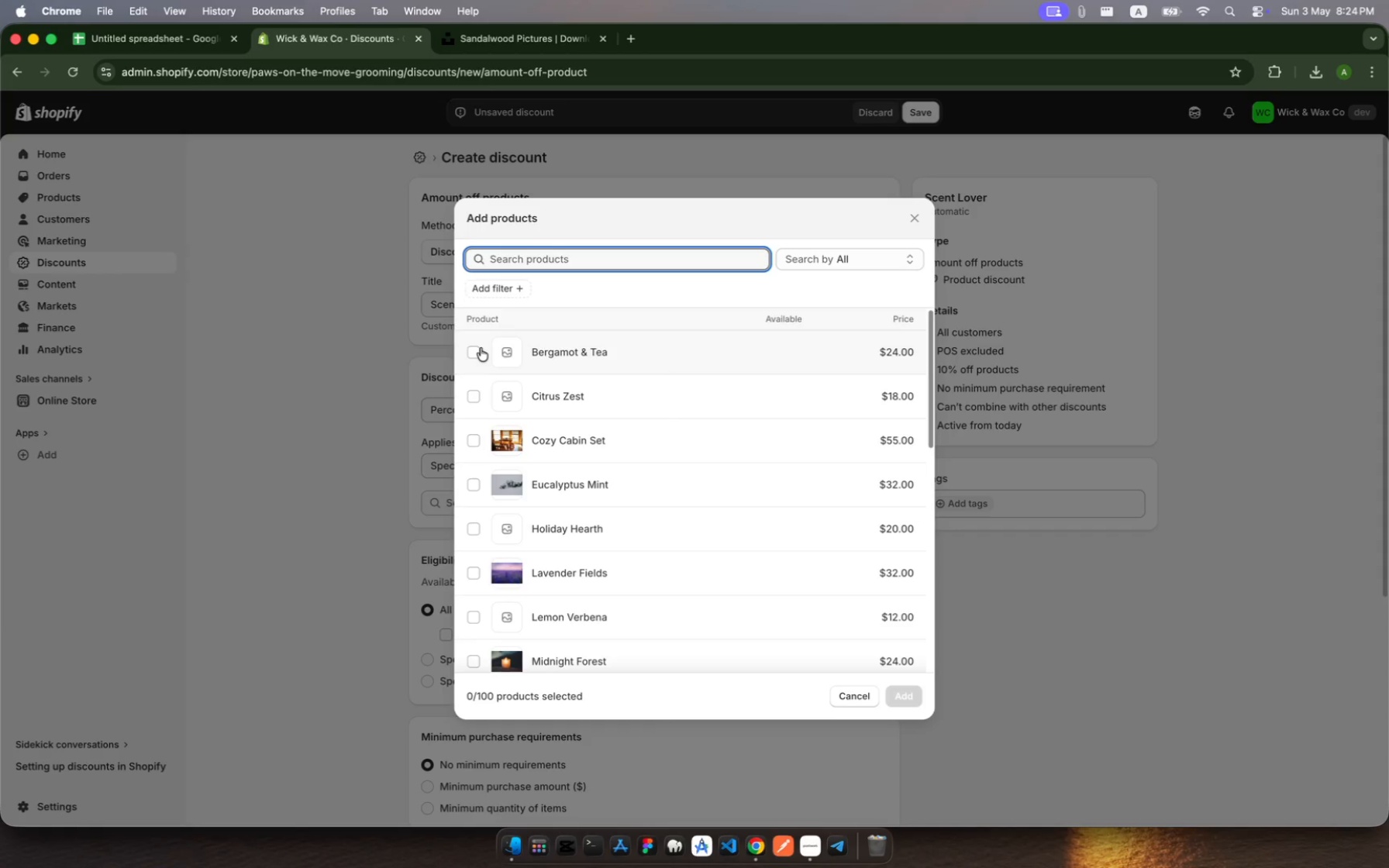 
left_click([481, 348])
 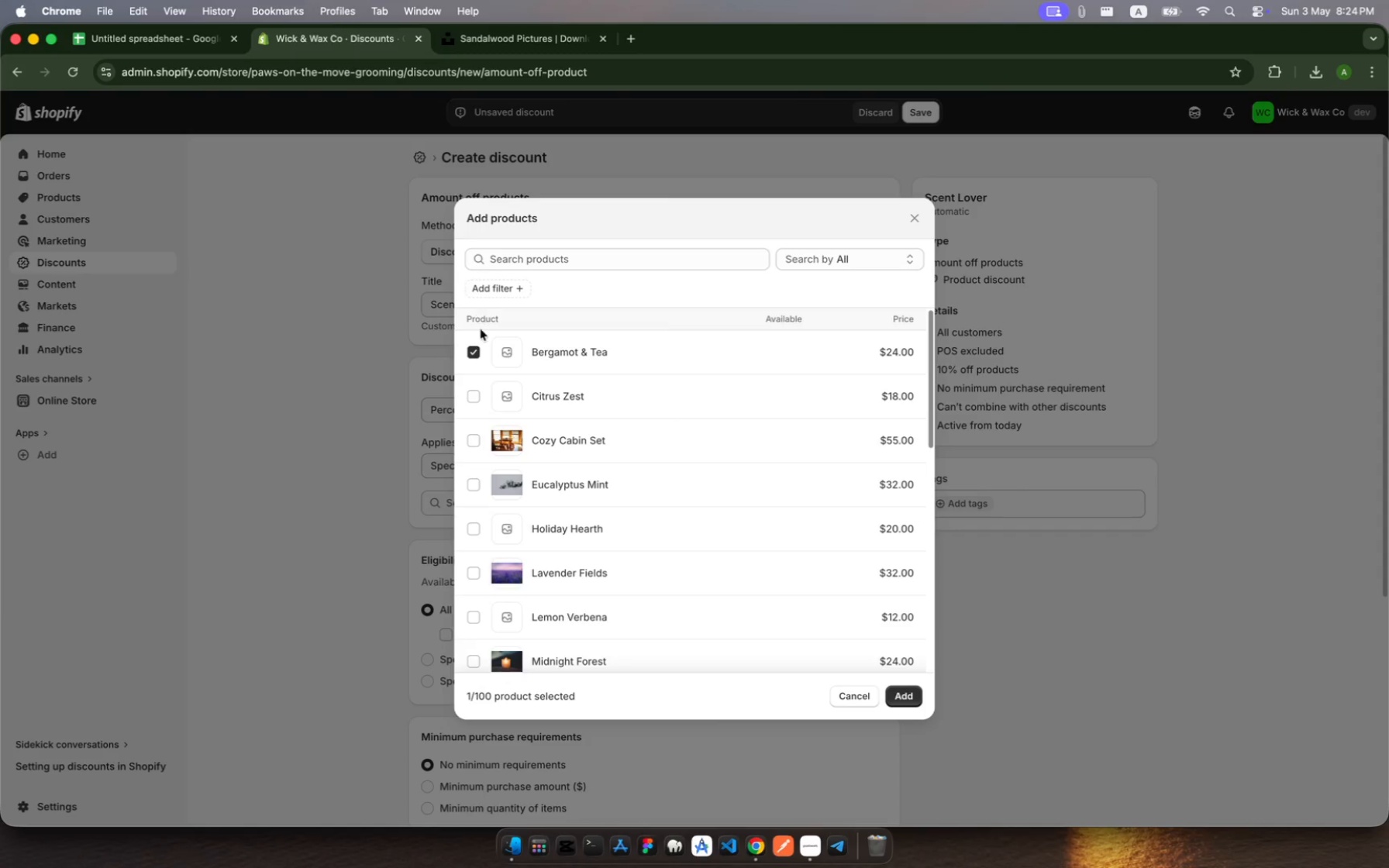 
left_click([477, 386])
 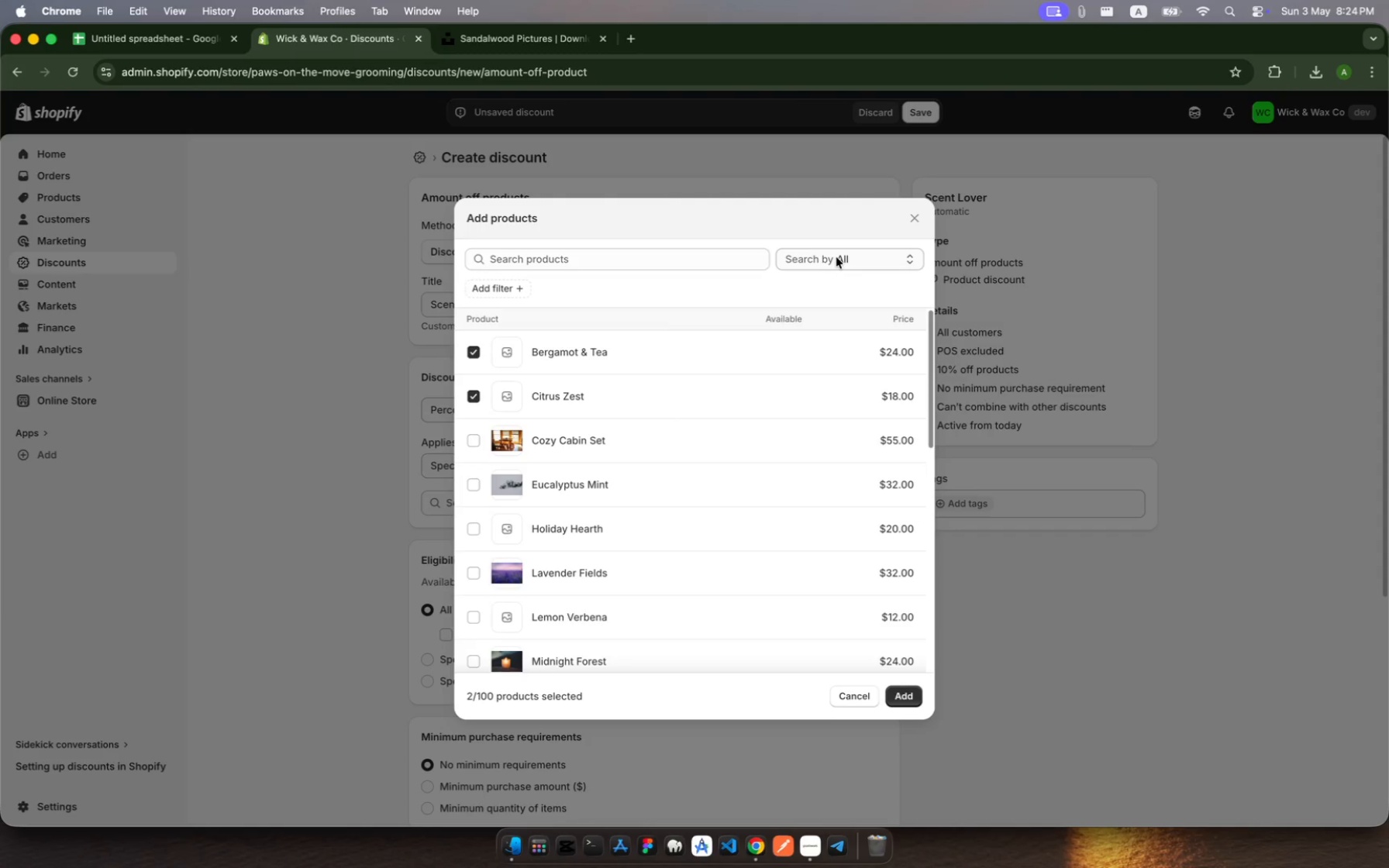 
left_click([843, 257])
 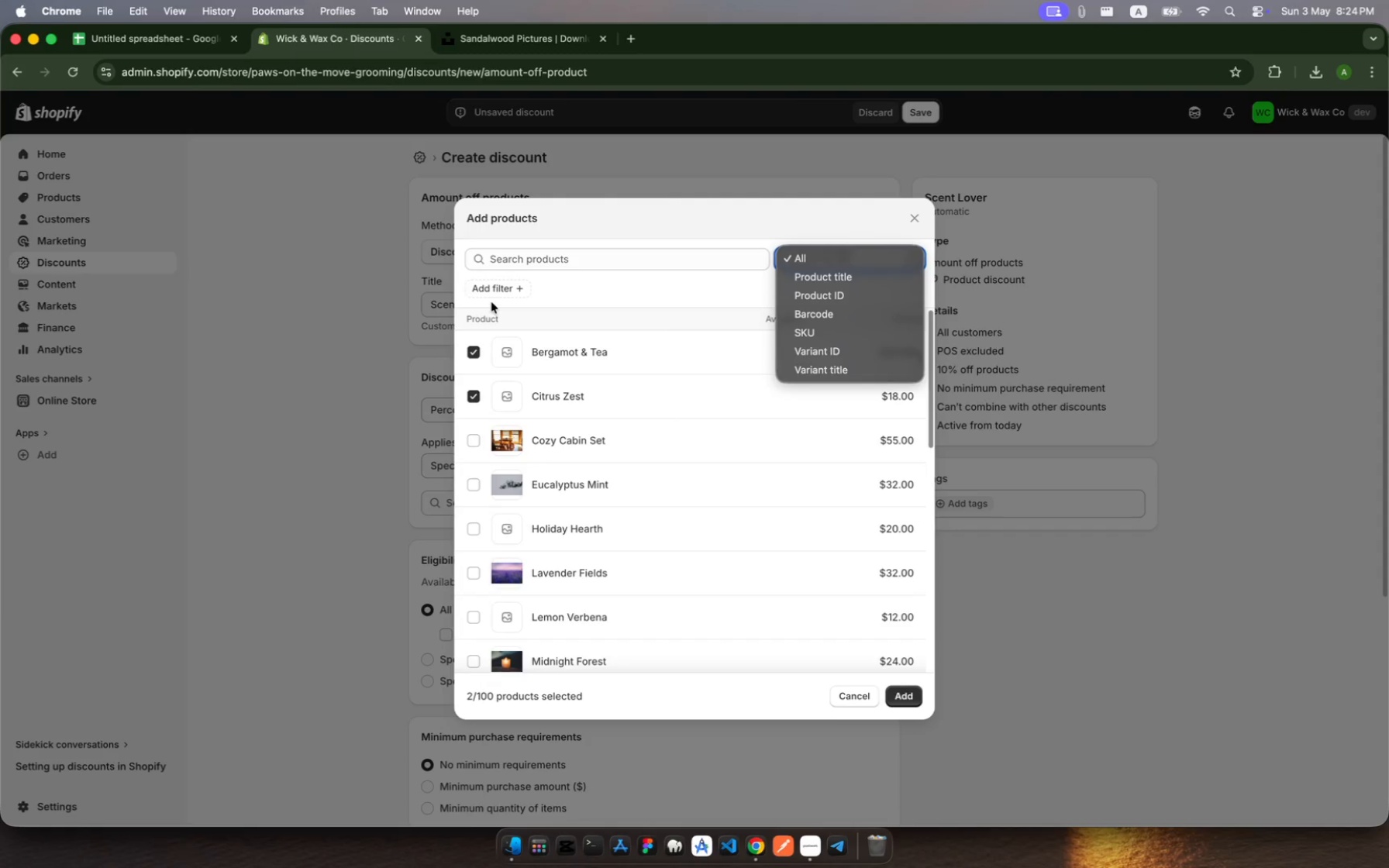 
left_click([667, 300])
 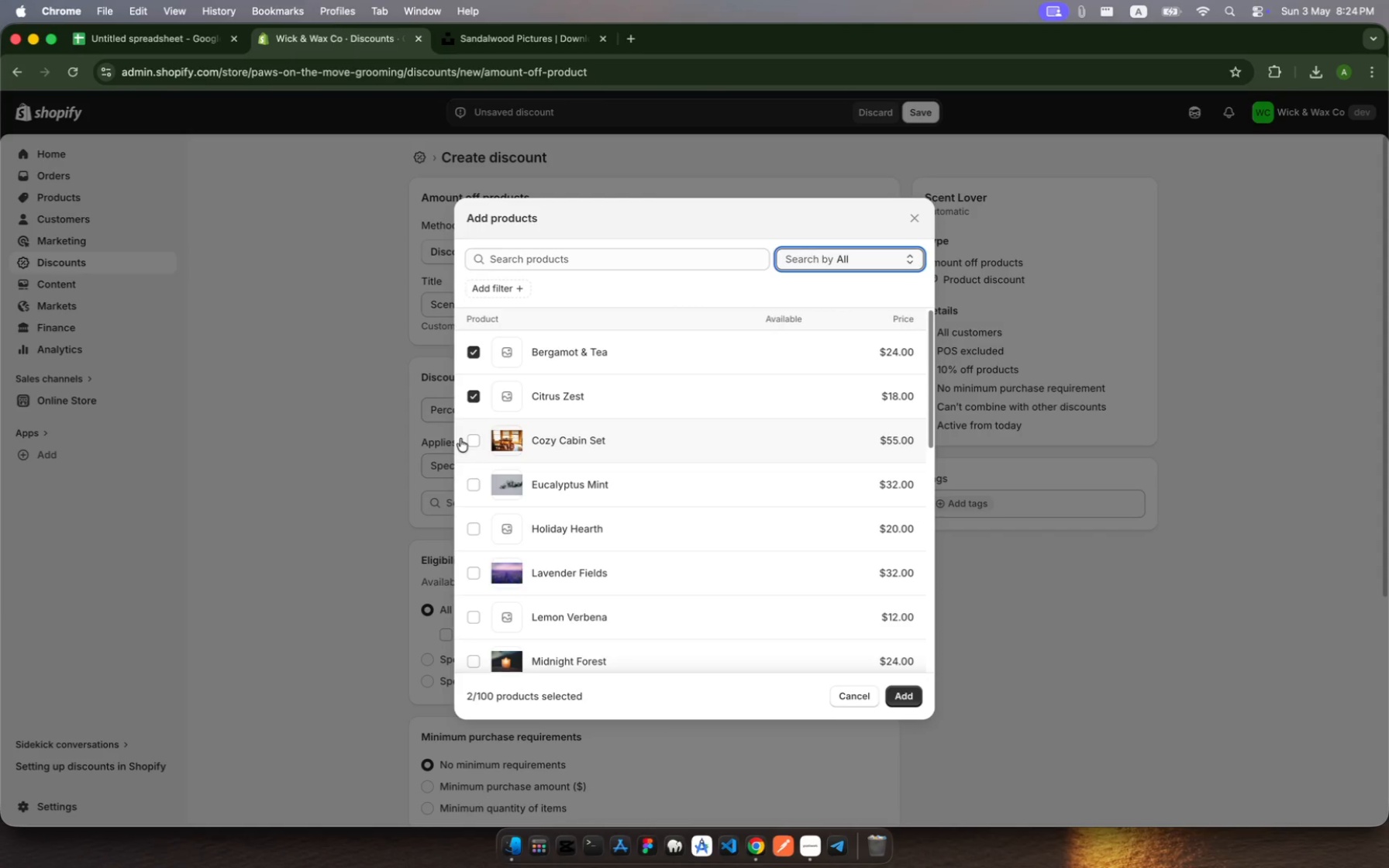 
left_click([460, 439])
 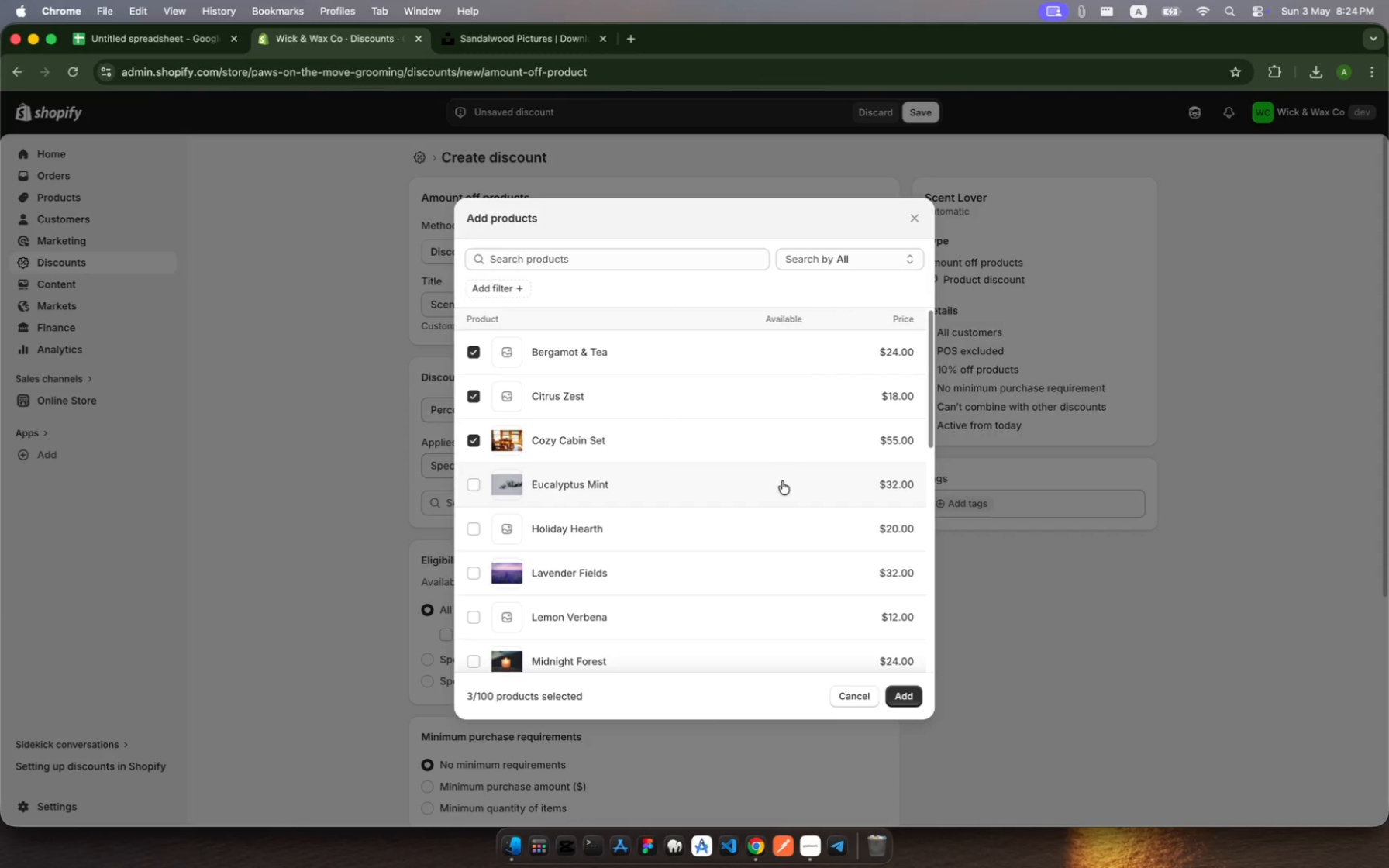 
scroll: coordinate [782, 481], scroll_direction: down, amount: 358.0
 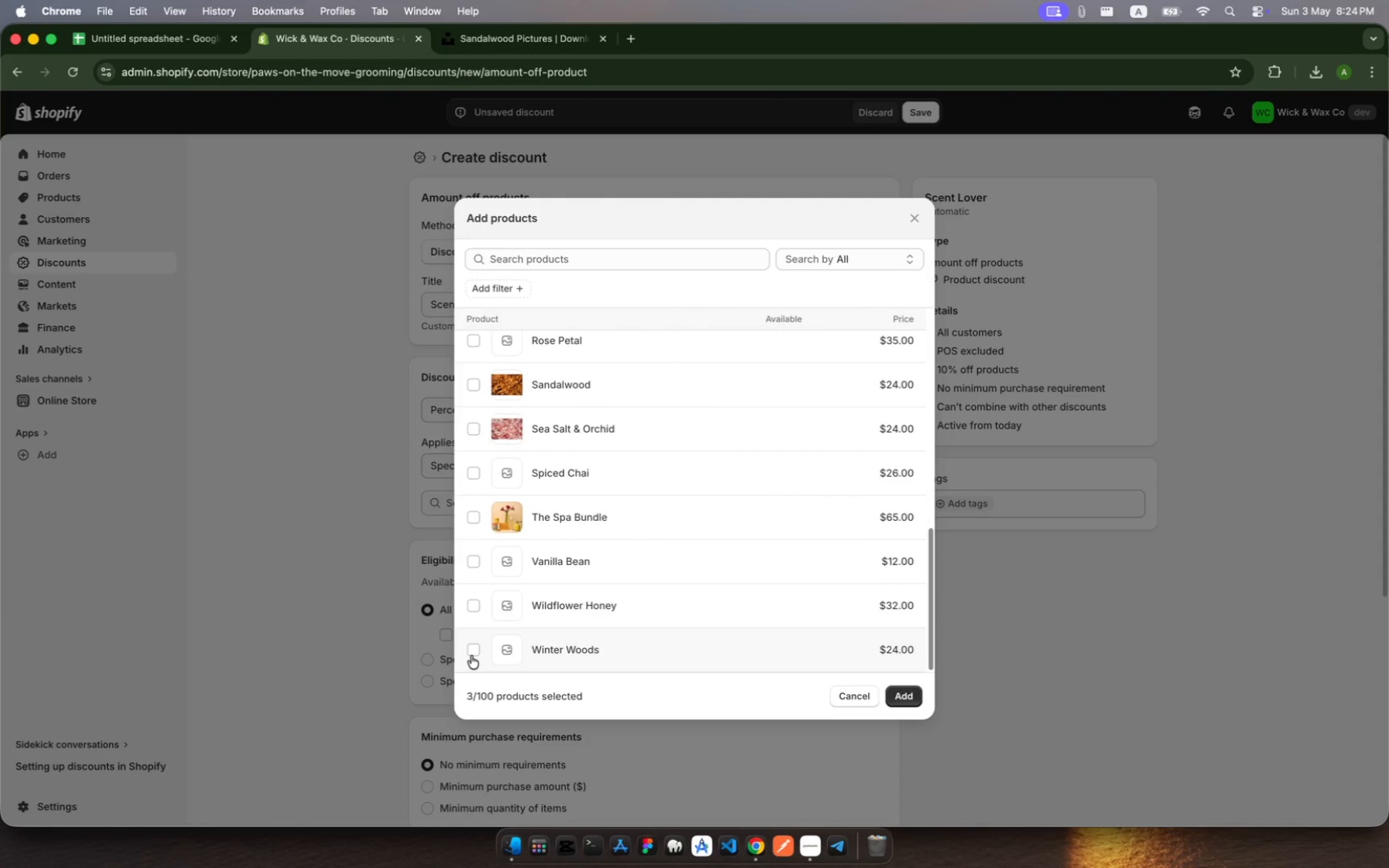 
left_click([471, 656])
 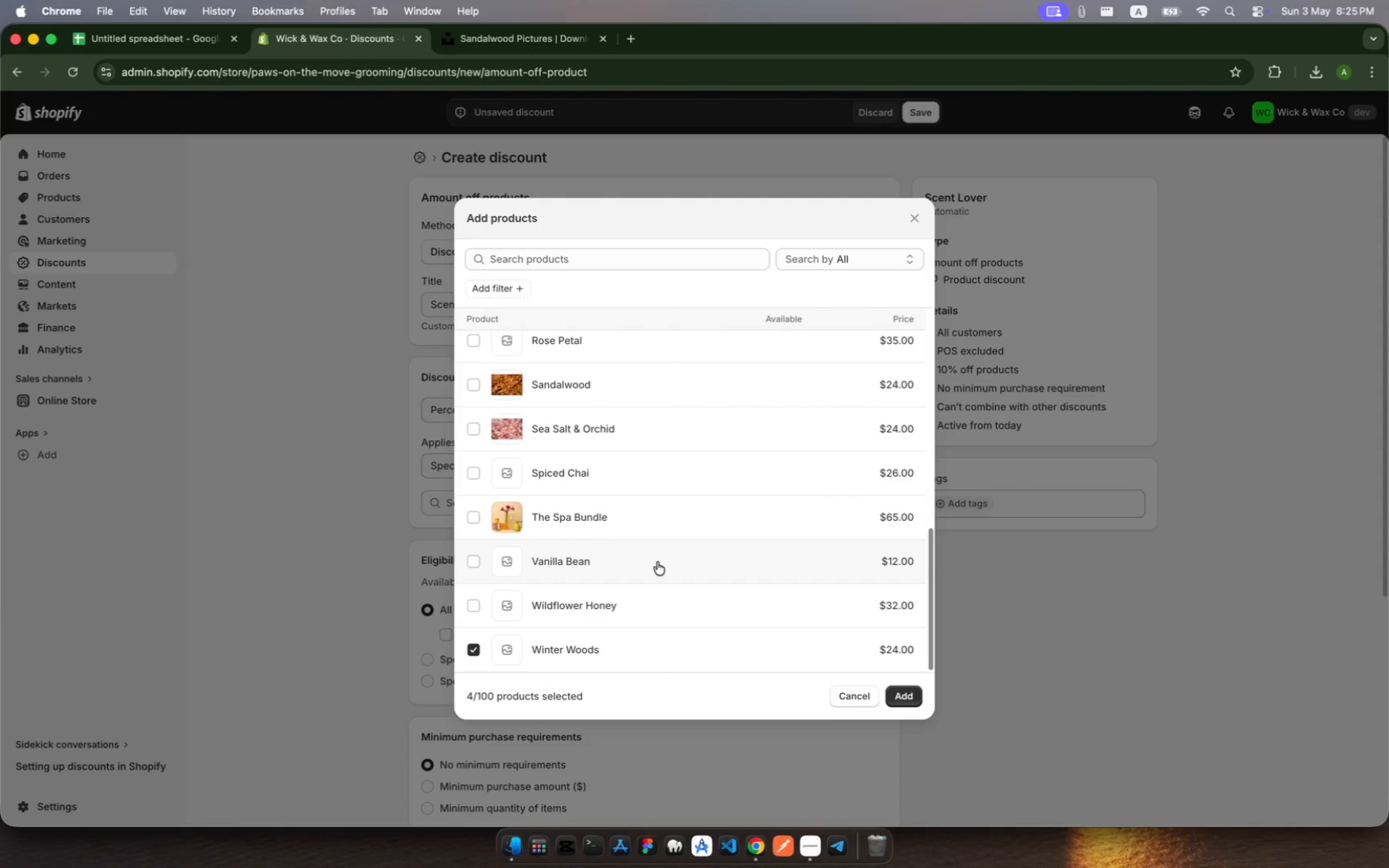 
scroll: coordinate [680, 625], scroll_direction: up, amount: 318.0
 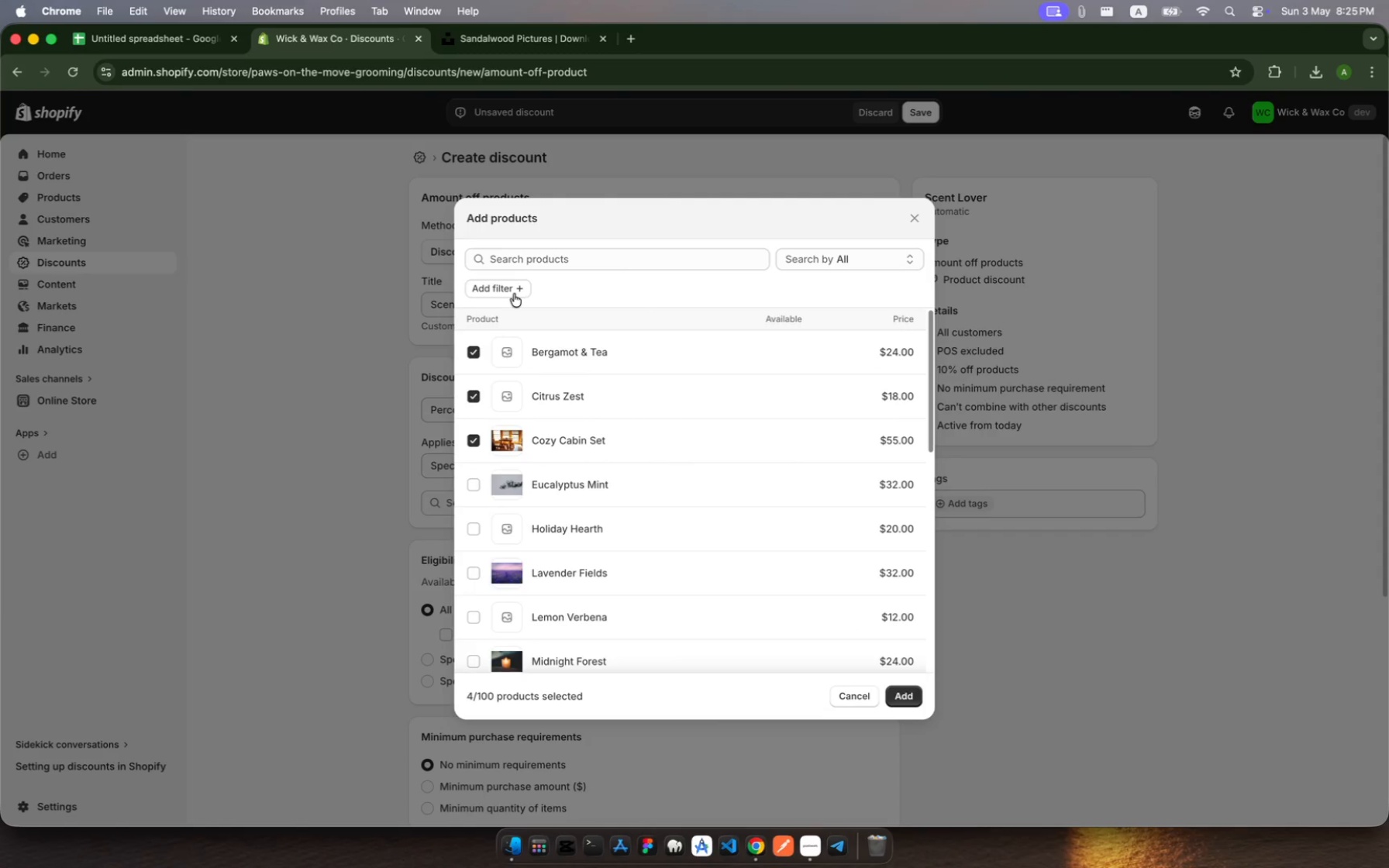 
left_click([493, 289])
 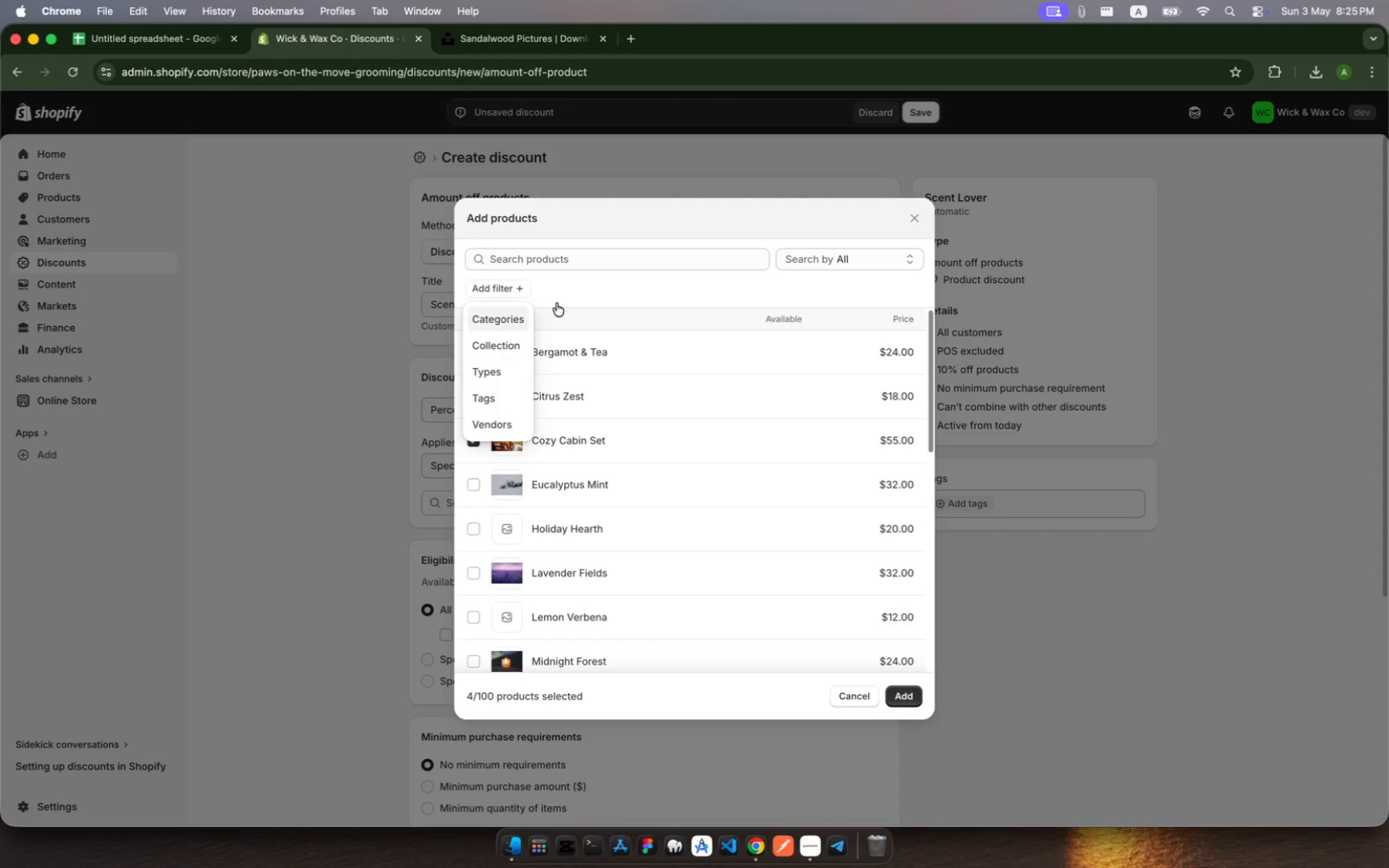 
left_click([913, 214])
 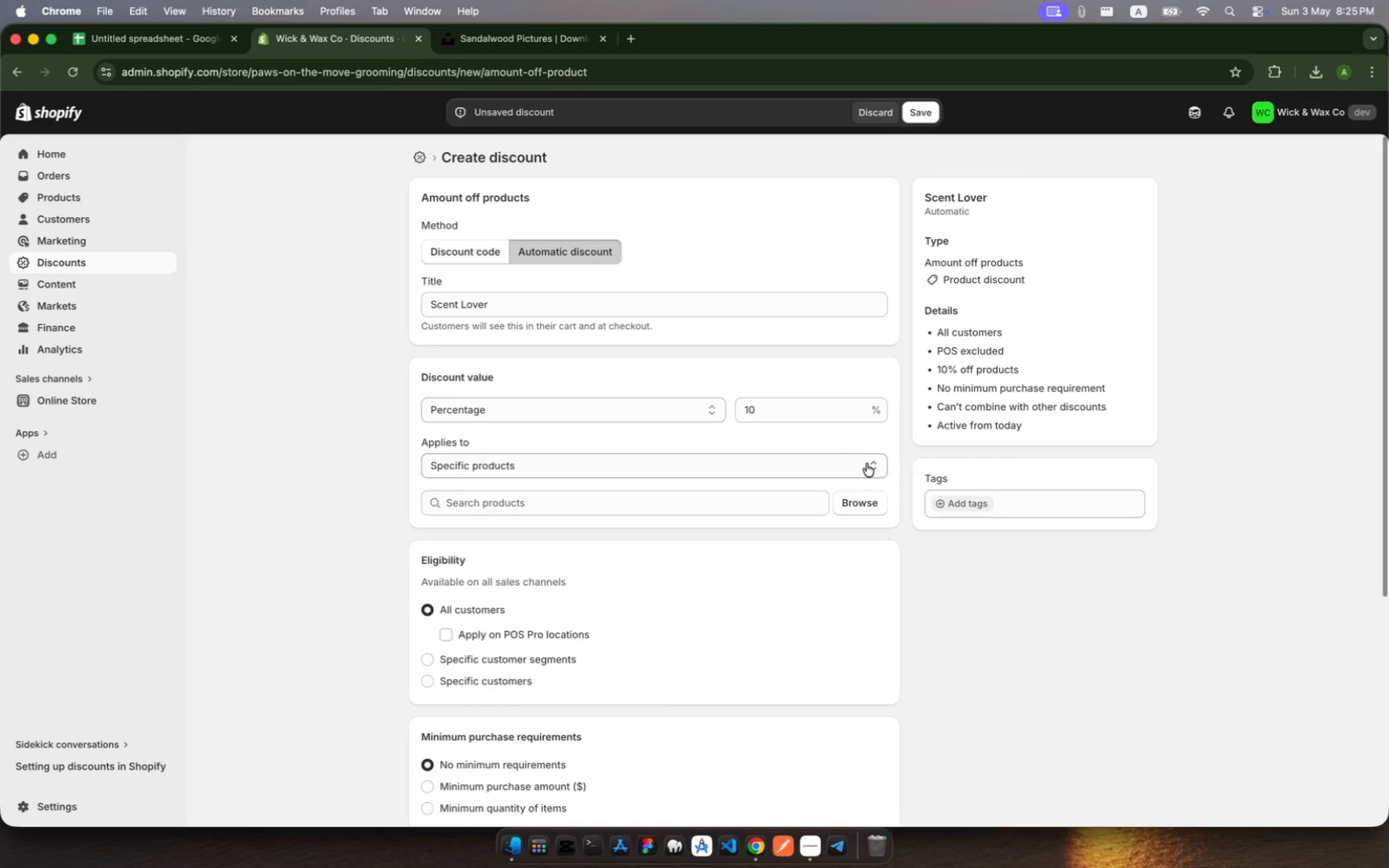 
wait(6.3)
 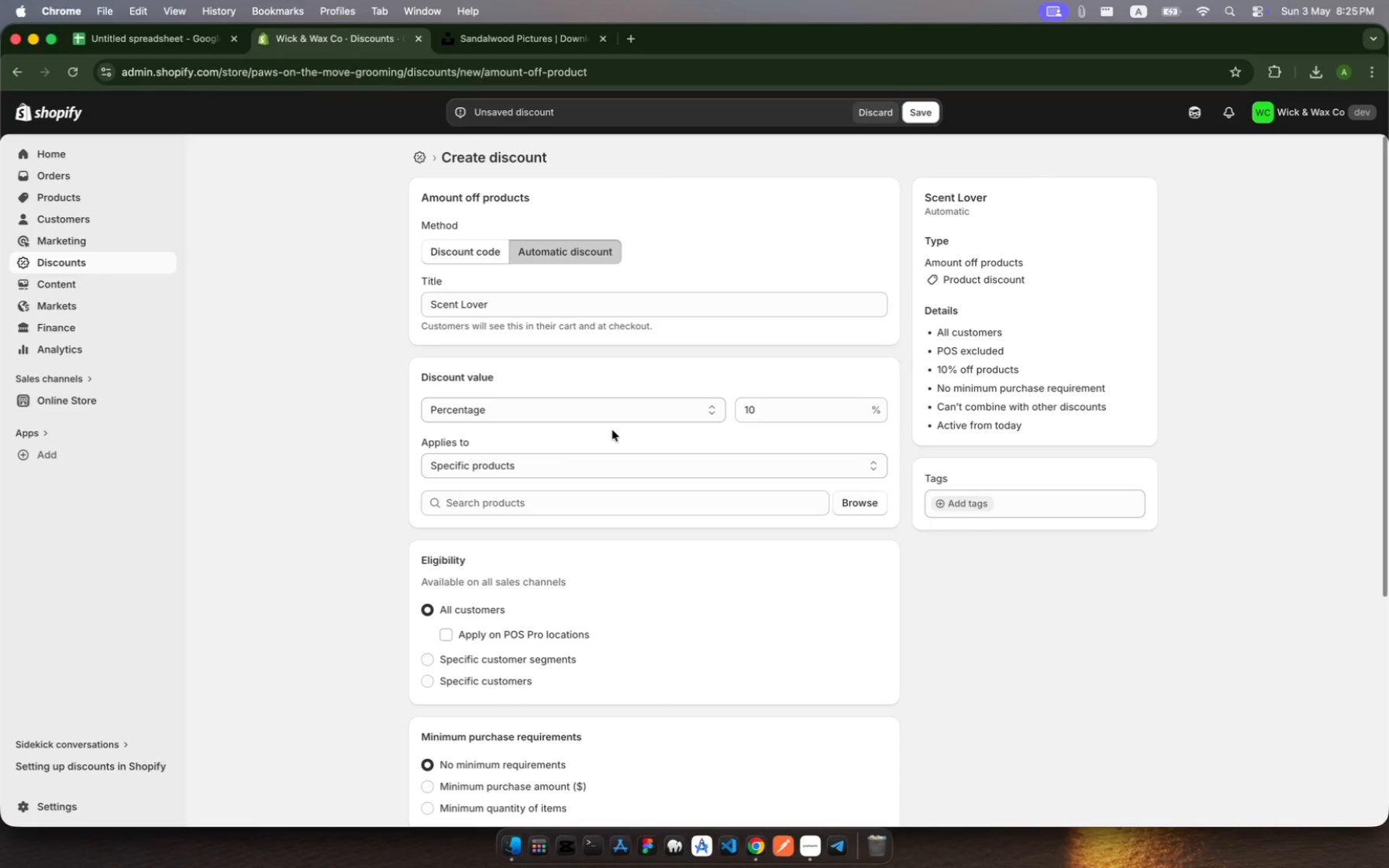 
scroll: coordinate [595, 523], scroll_direction: down, amount: 35.0
 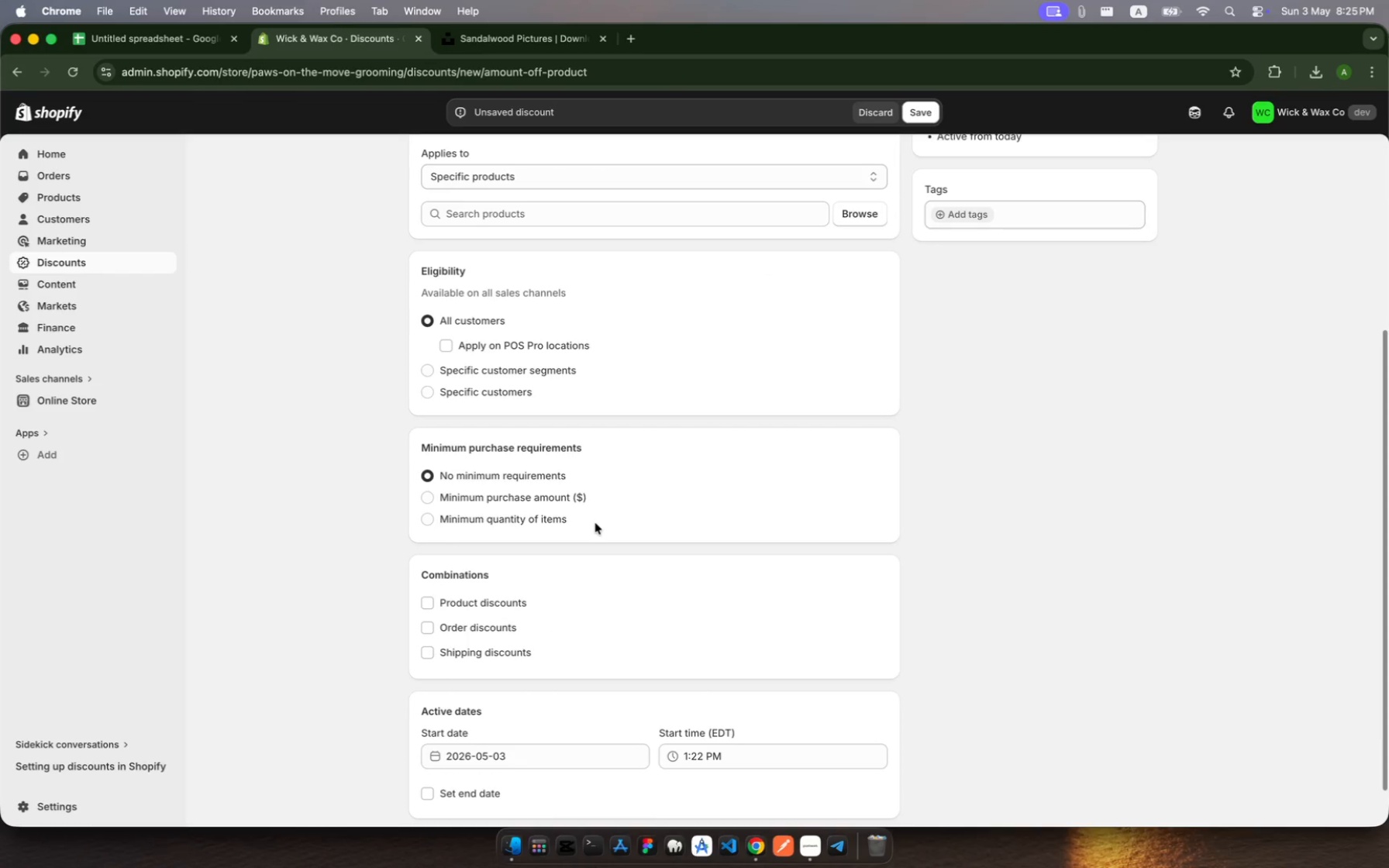 
wait(6.92)
 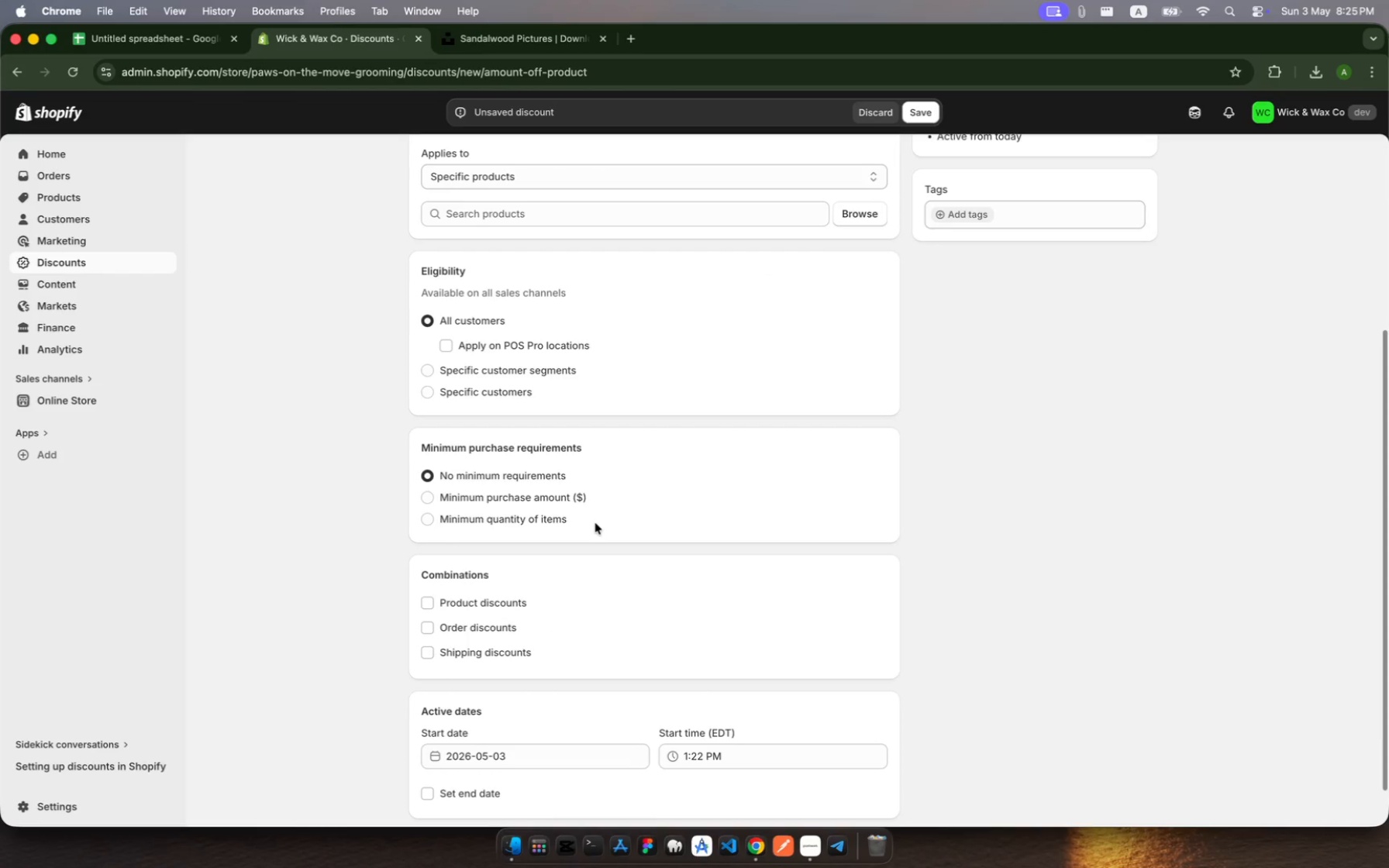 
scroll: coordinate [588, 233], scroll_direction: up, amount: 8.0
 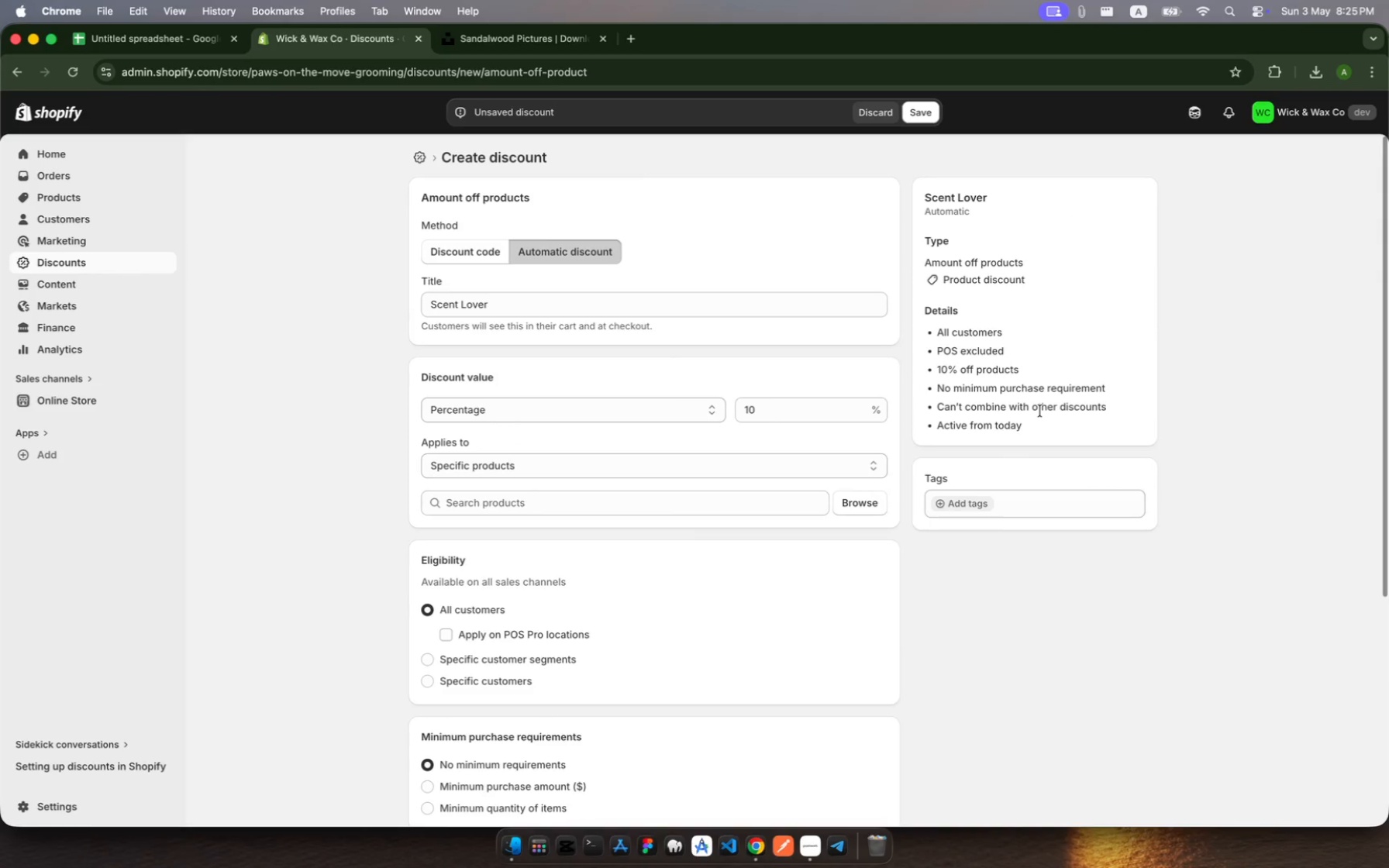 
wait(13.59)
 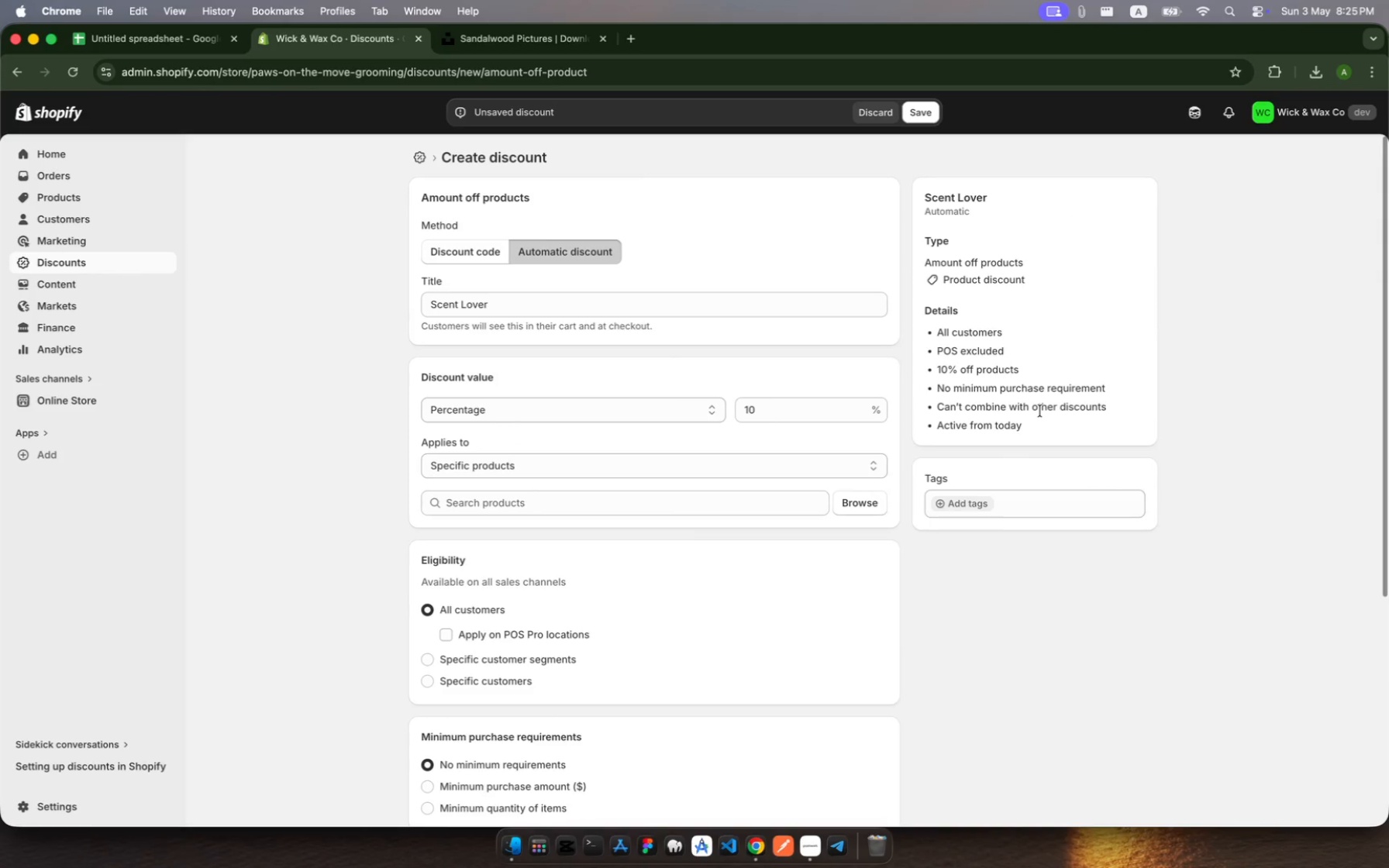 
left_click([719, 409])
 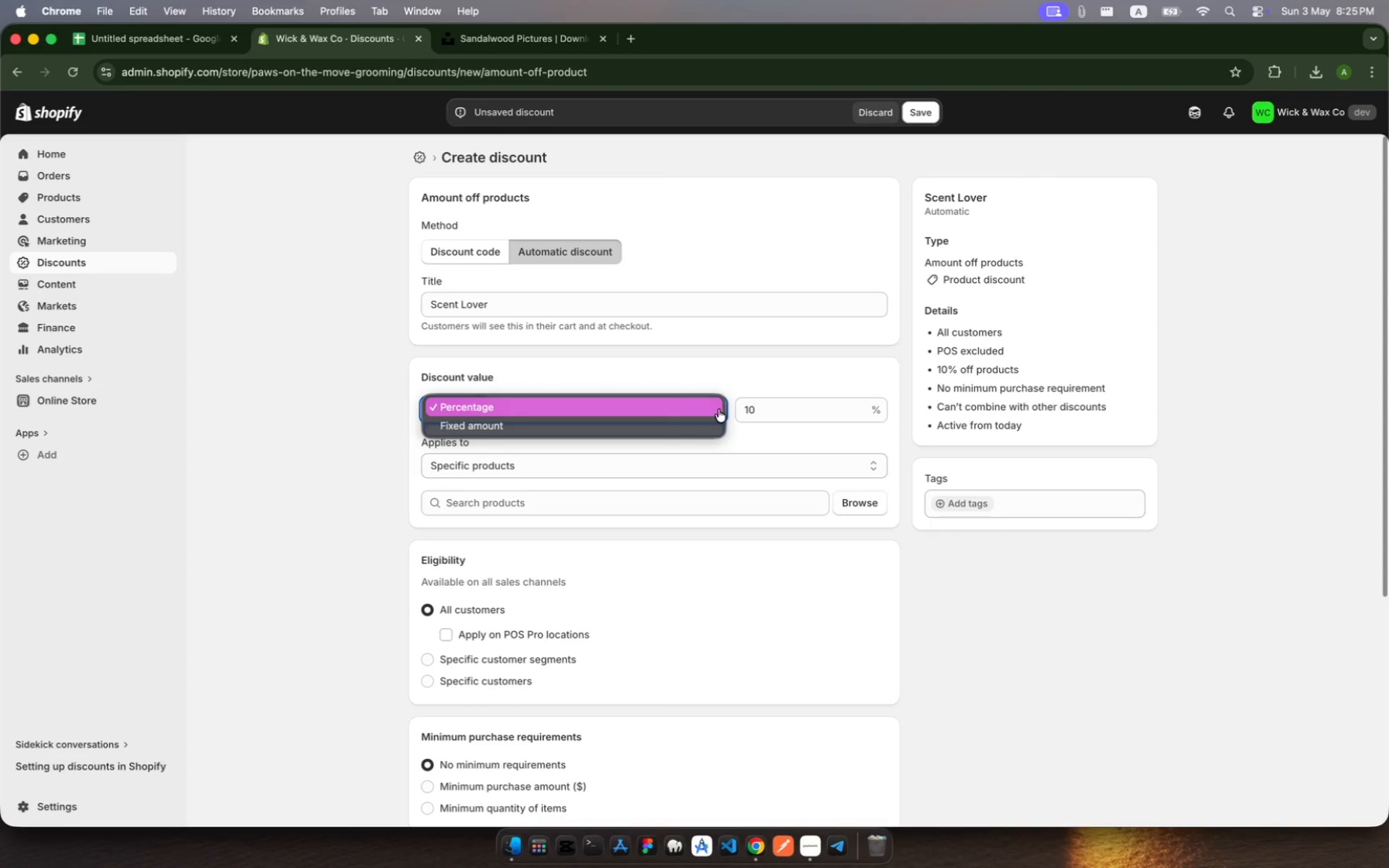 
left_click([719, 409])
 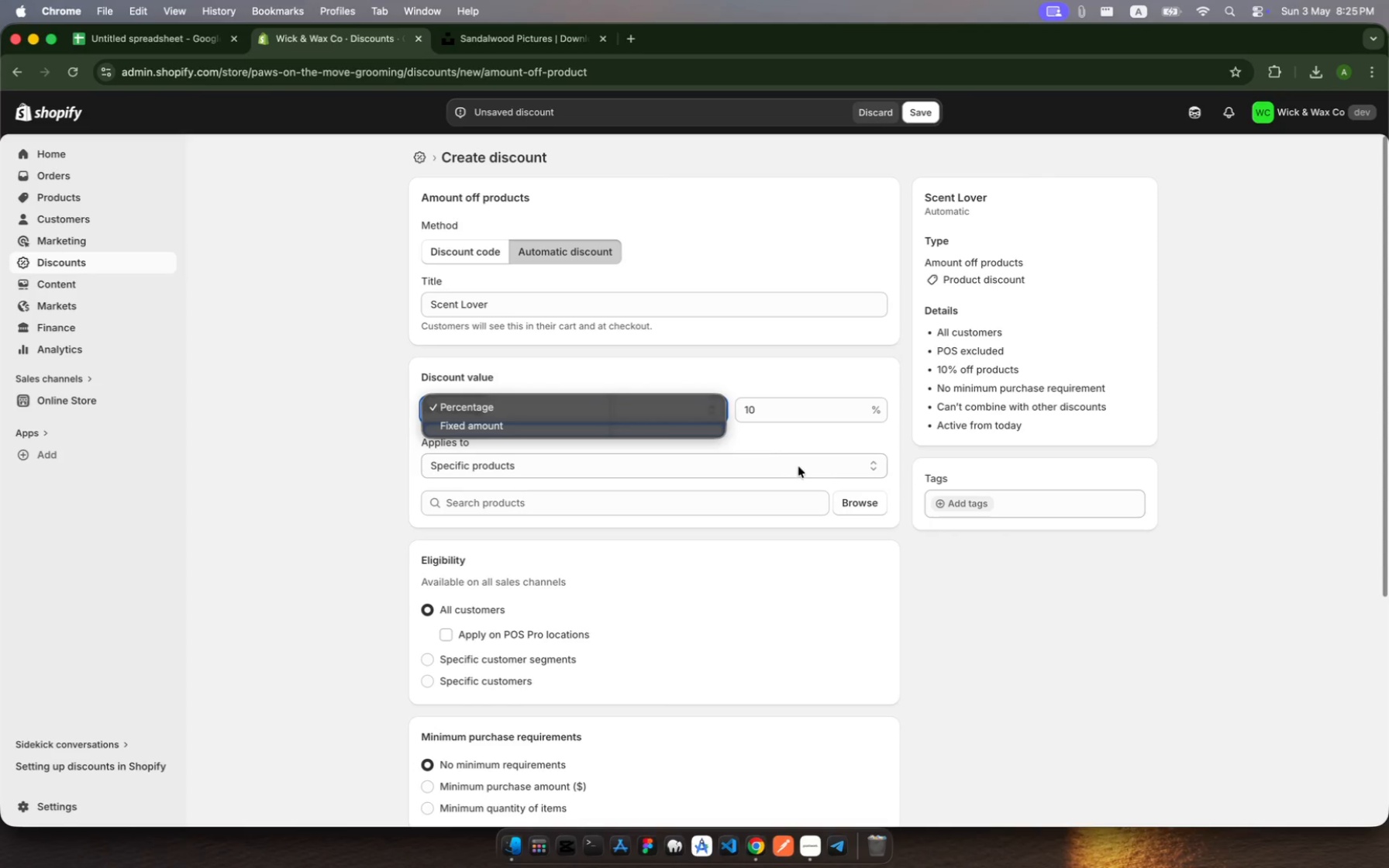 
left_click([807, 470])
 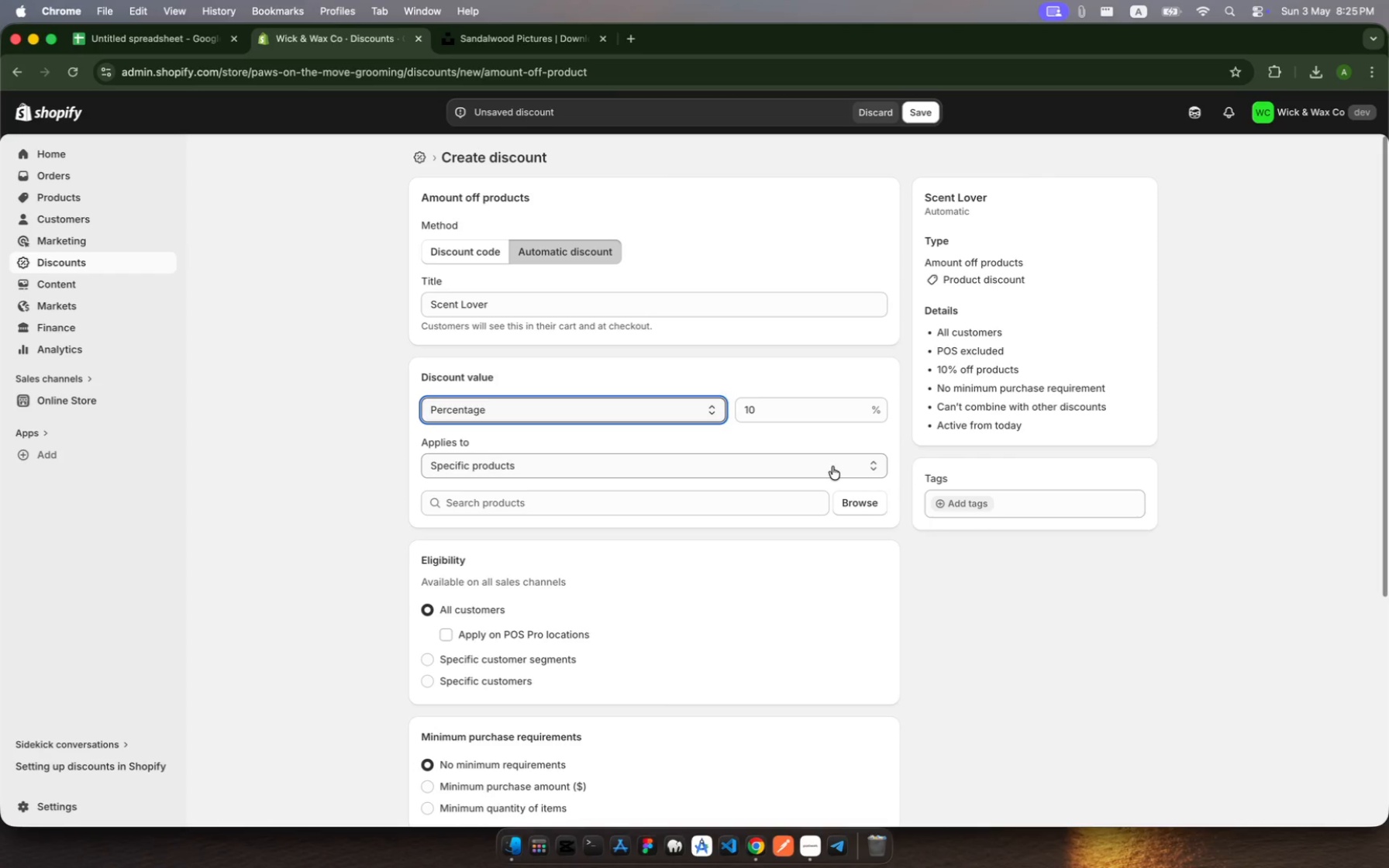 
wait(19.22)
 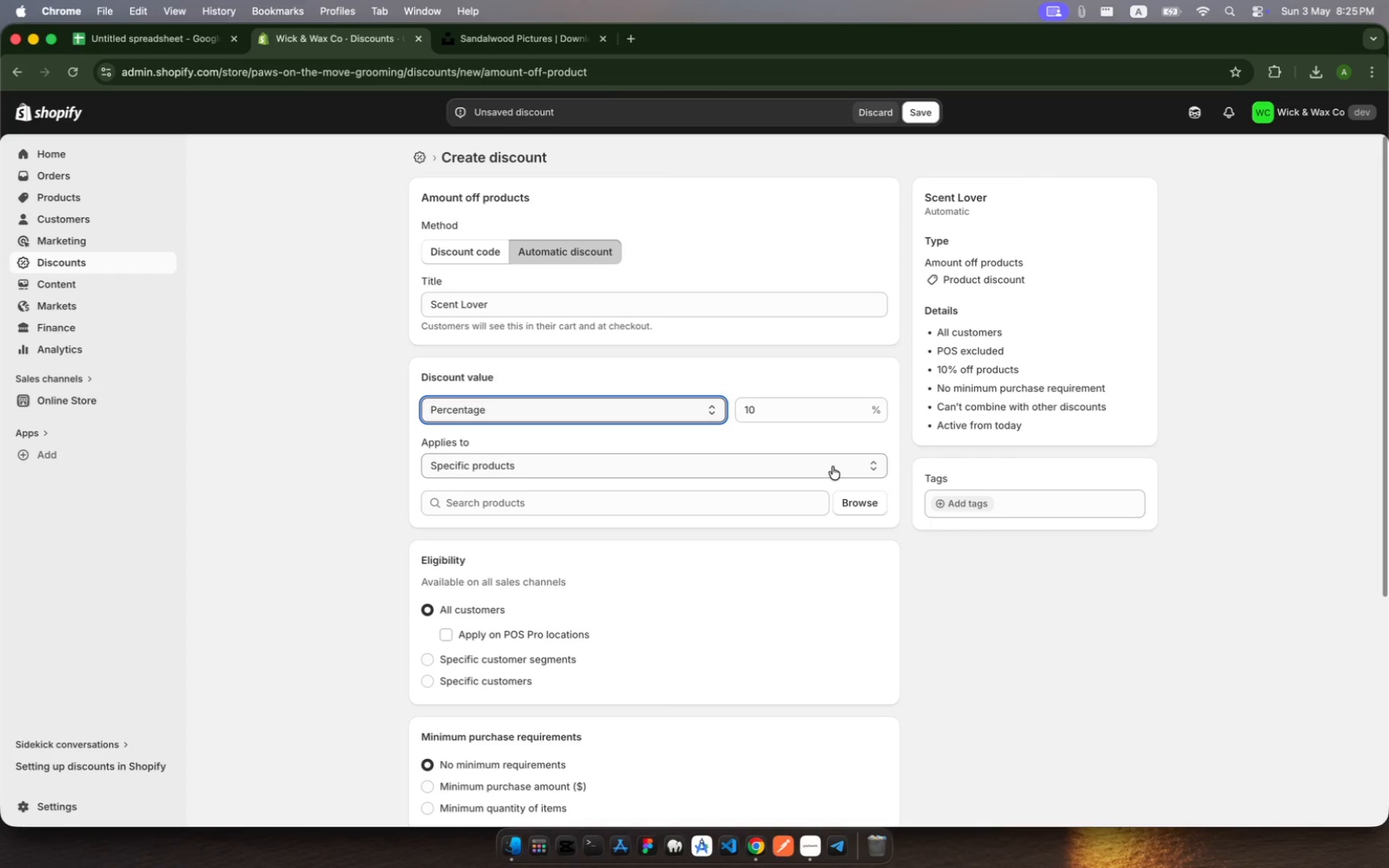 
left_click([860, 498])
 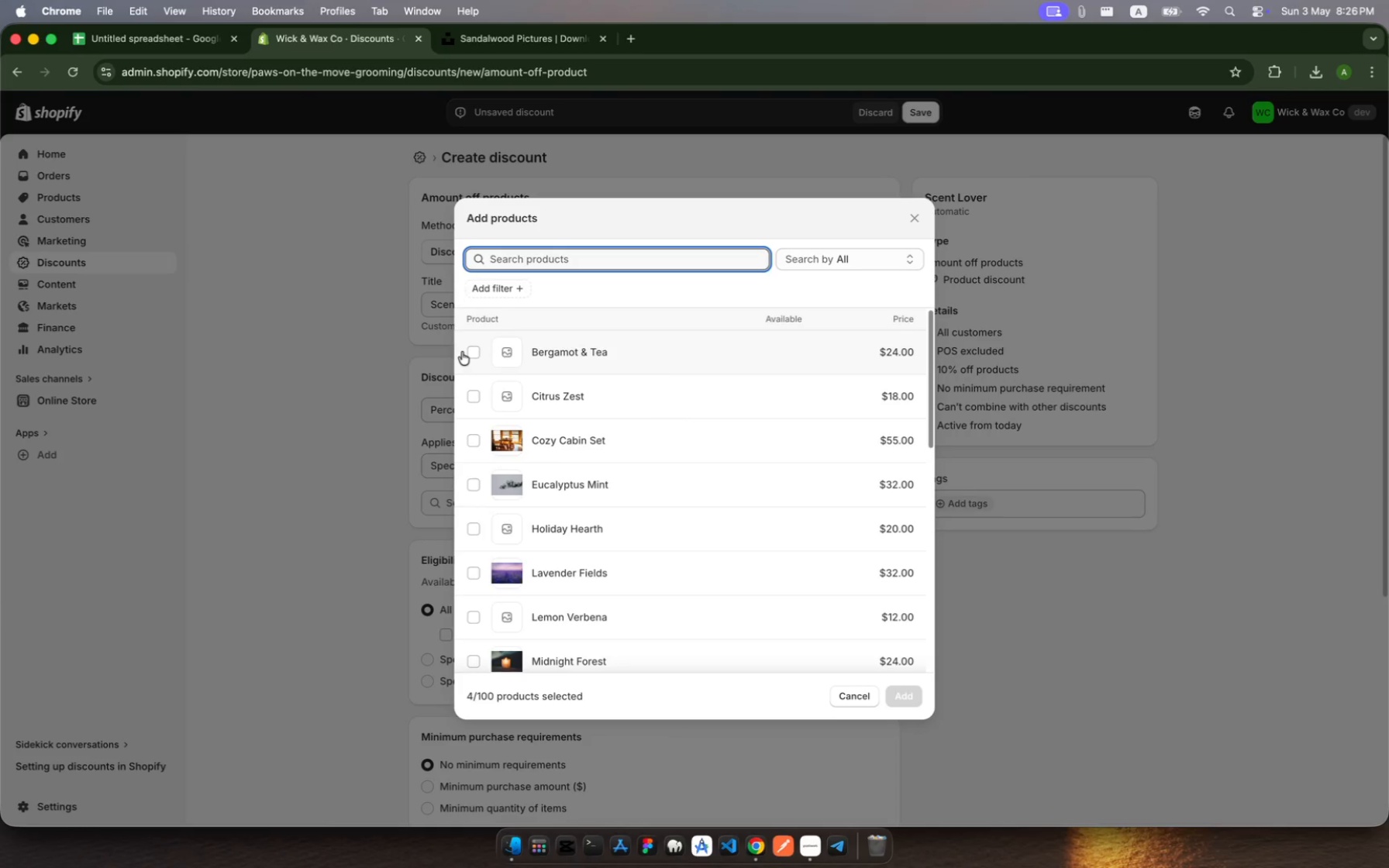 
left_click([471, 355])
 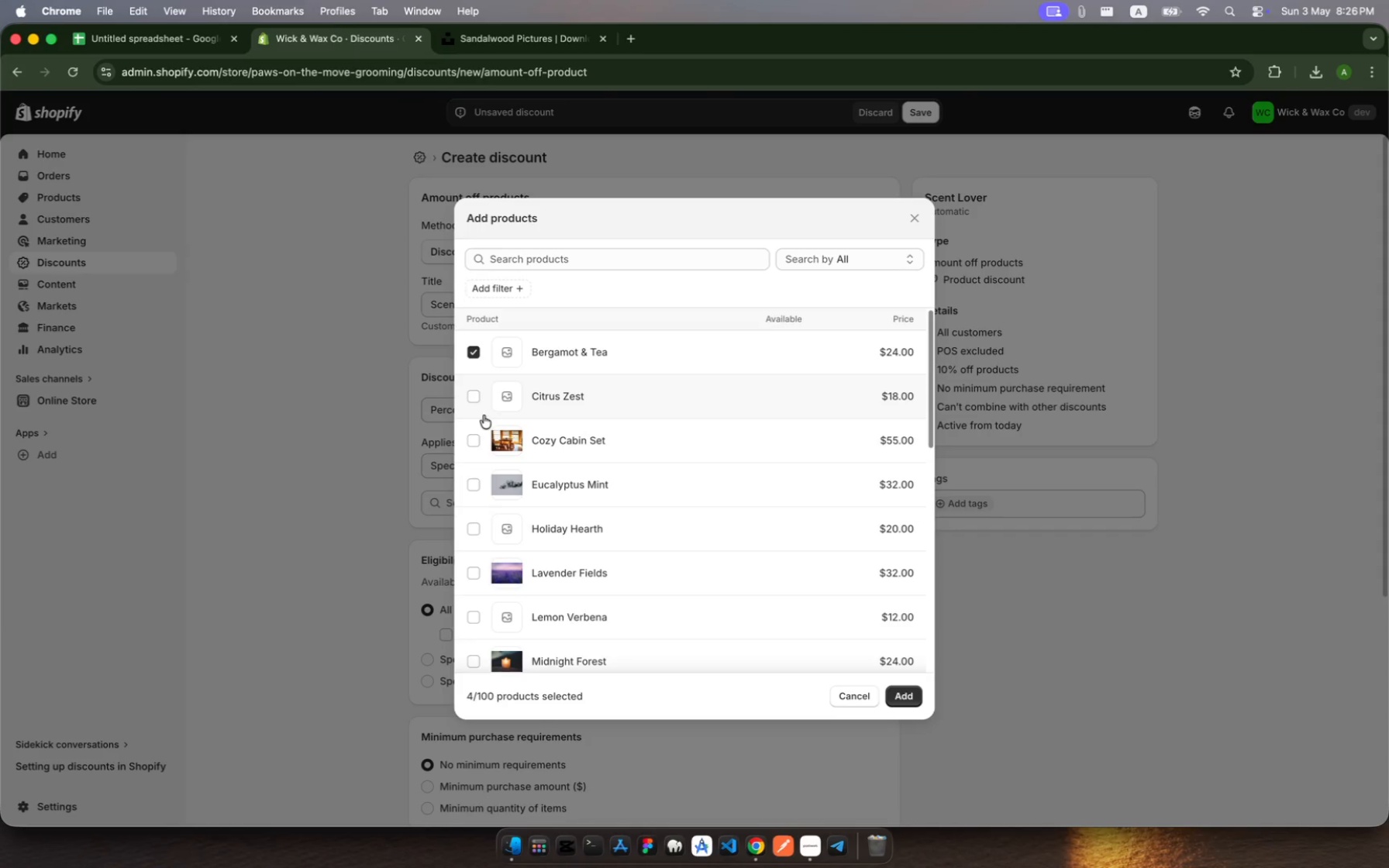 
left_click([484, 415])
 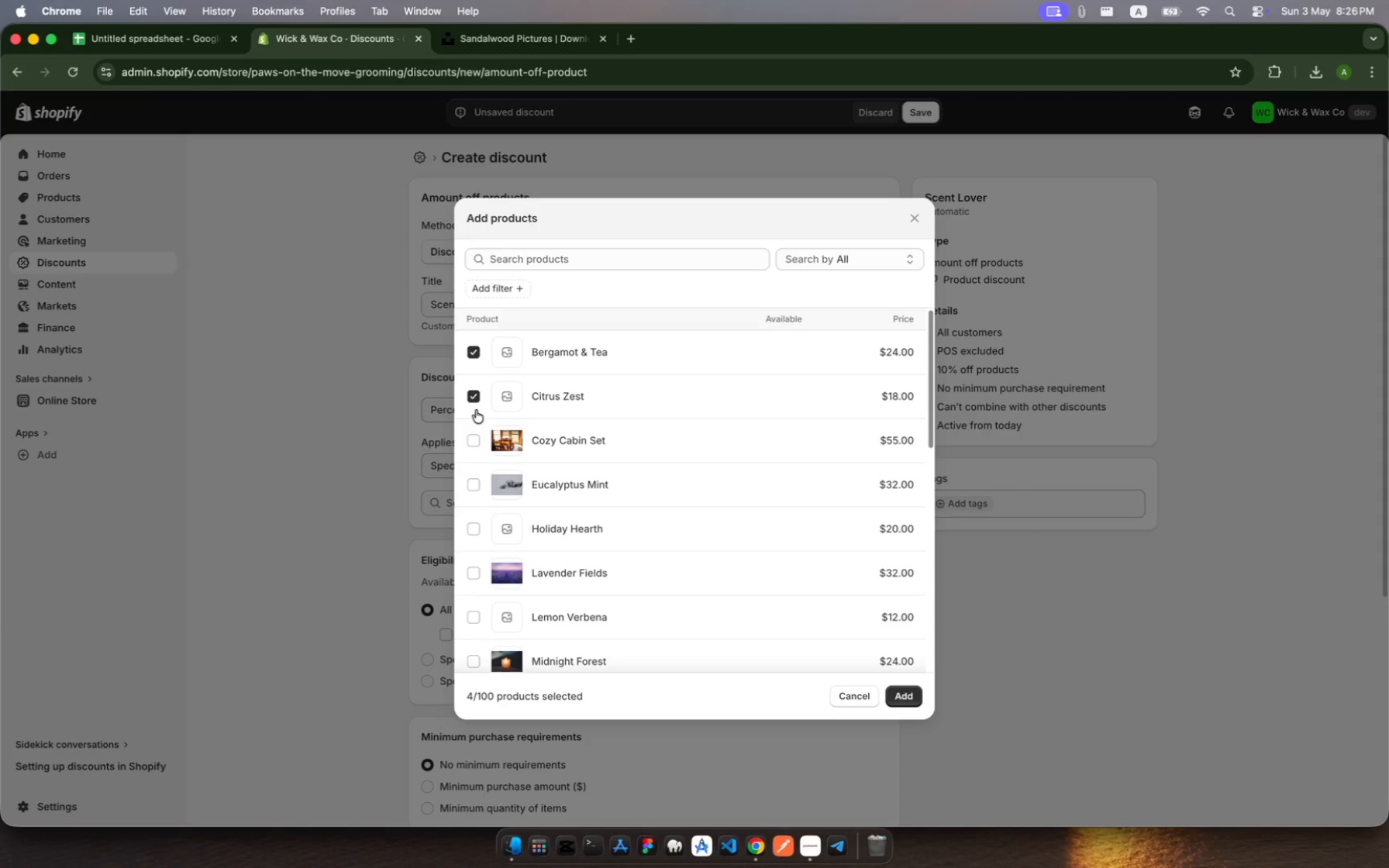 
left_click([475, 409])
 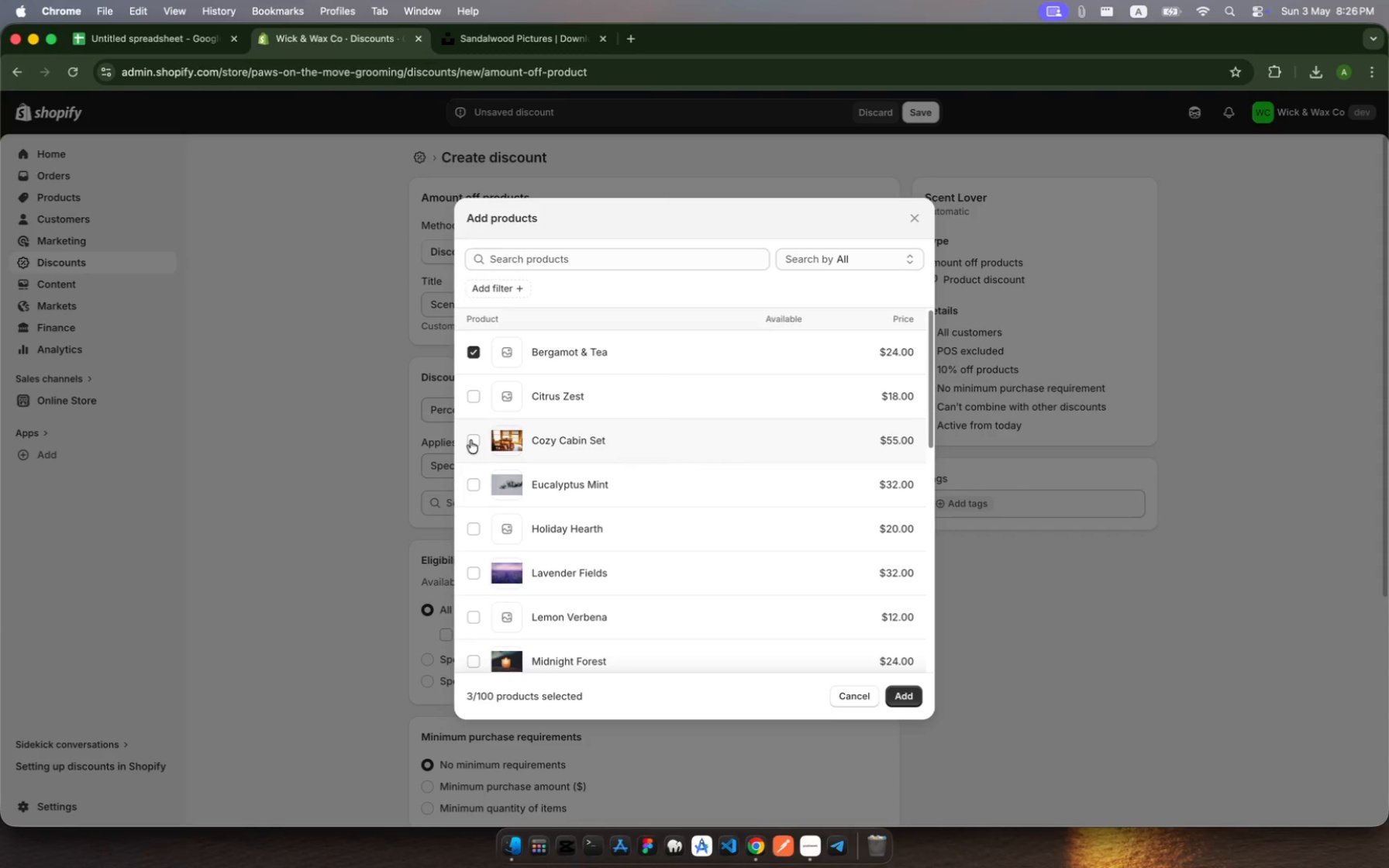 
left_click([470, 440])
 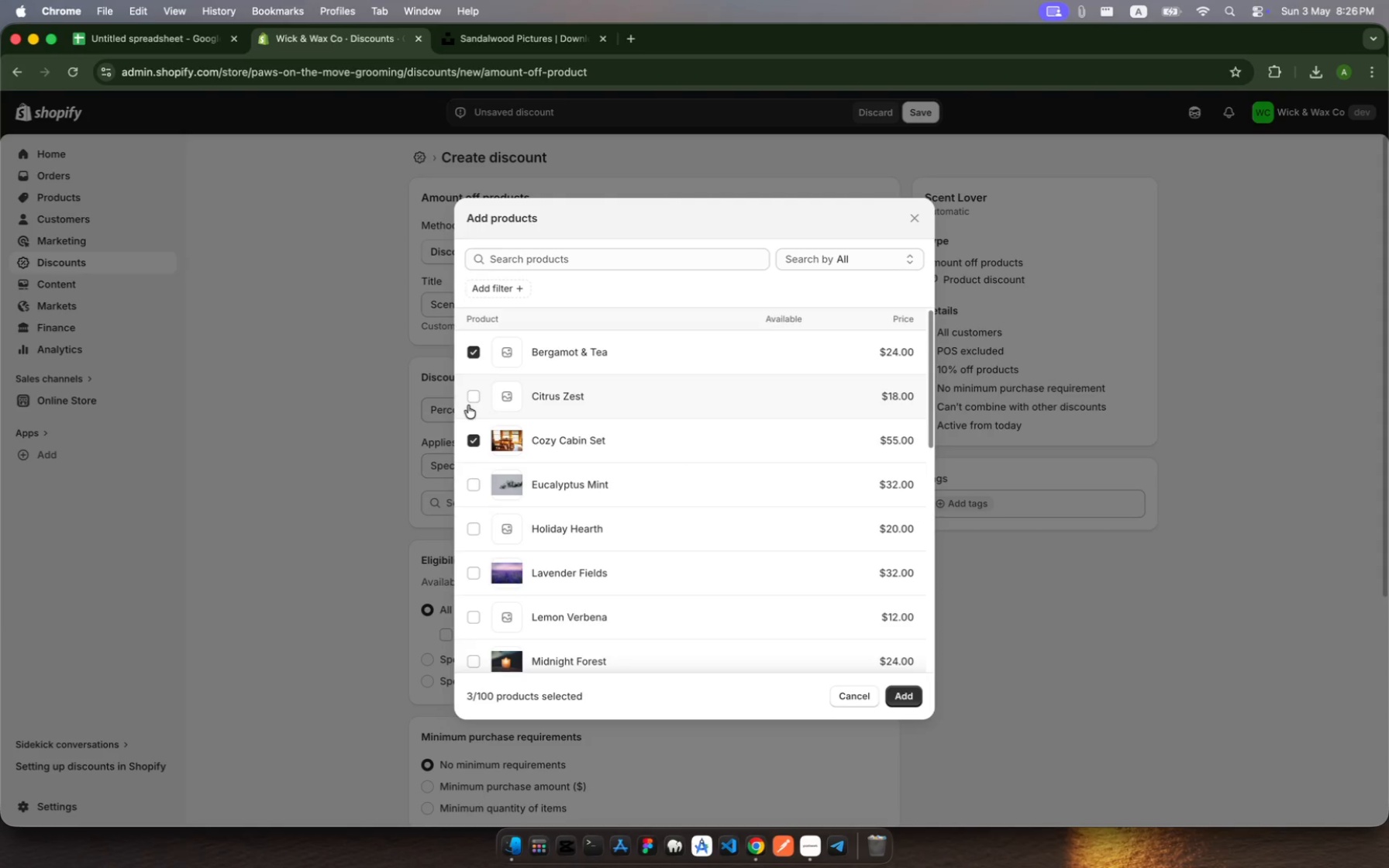 
left_click([468, 405])
 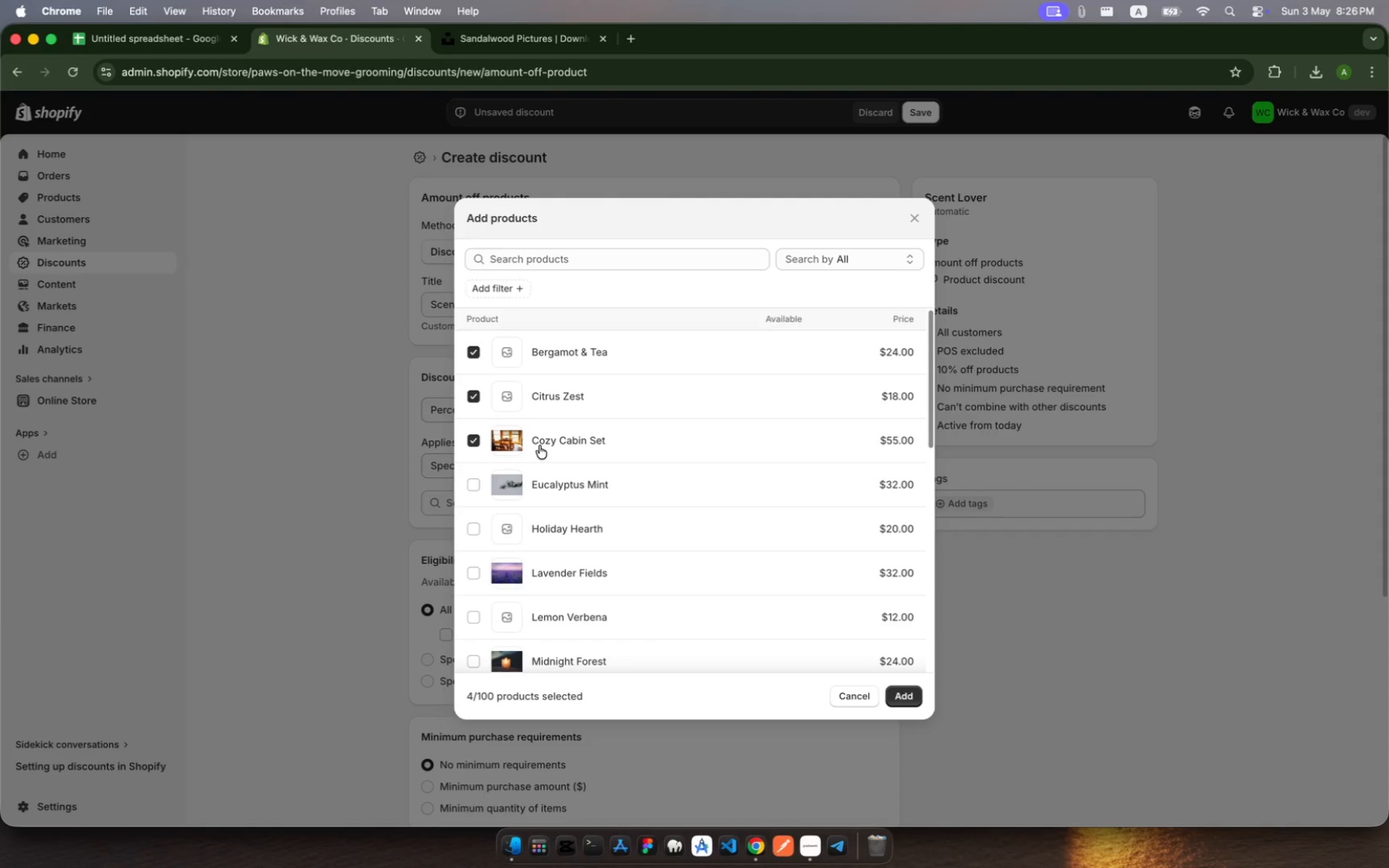 
scroll: coordinate [542, 446], scroll_direction: up, amount: 19.0
 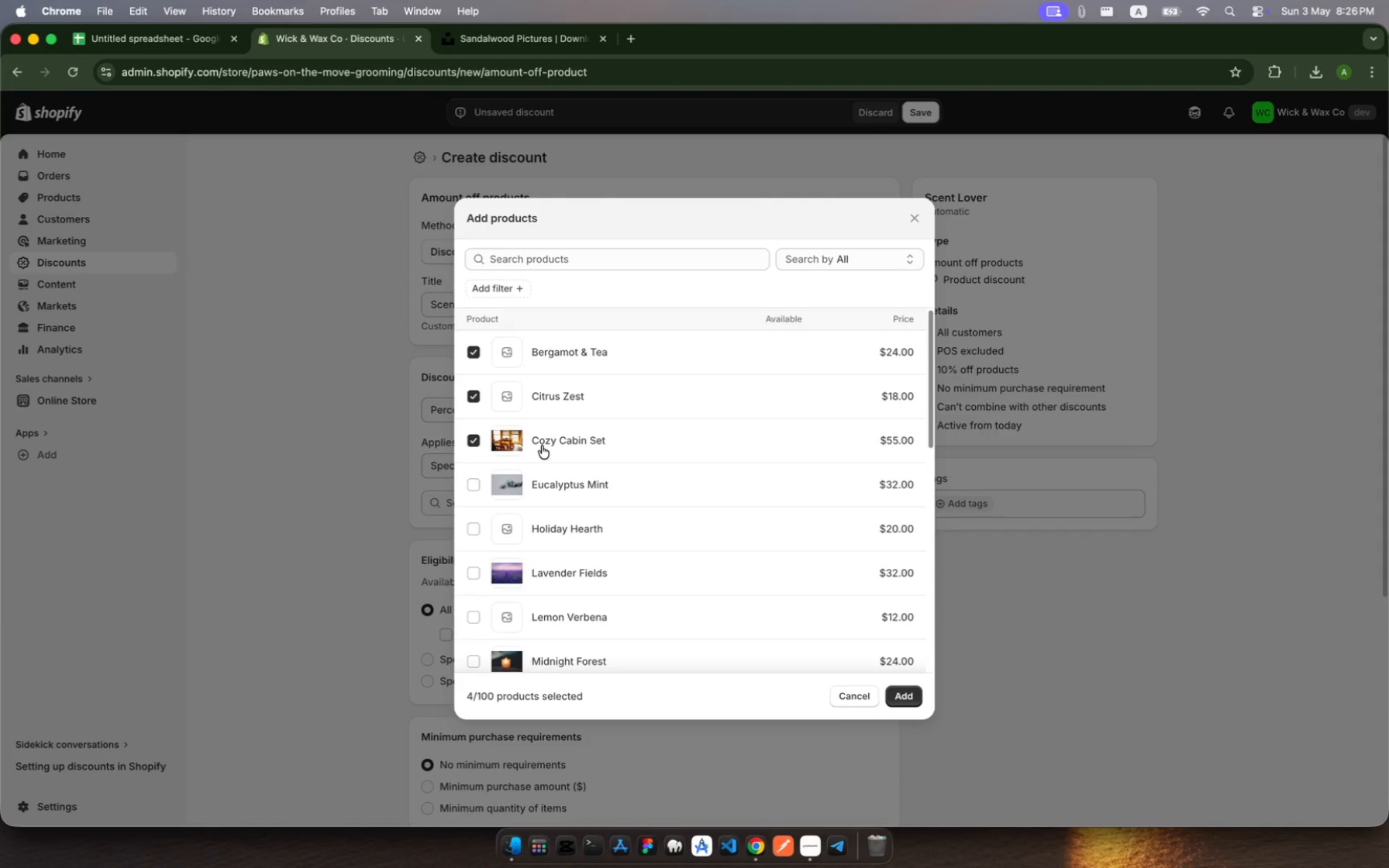 
scroll: coordinate [542, 446], scroll_direction: down, amount: 5.0
 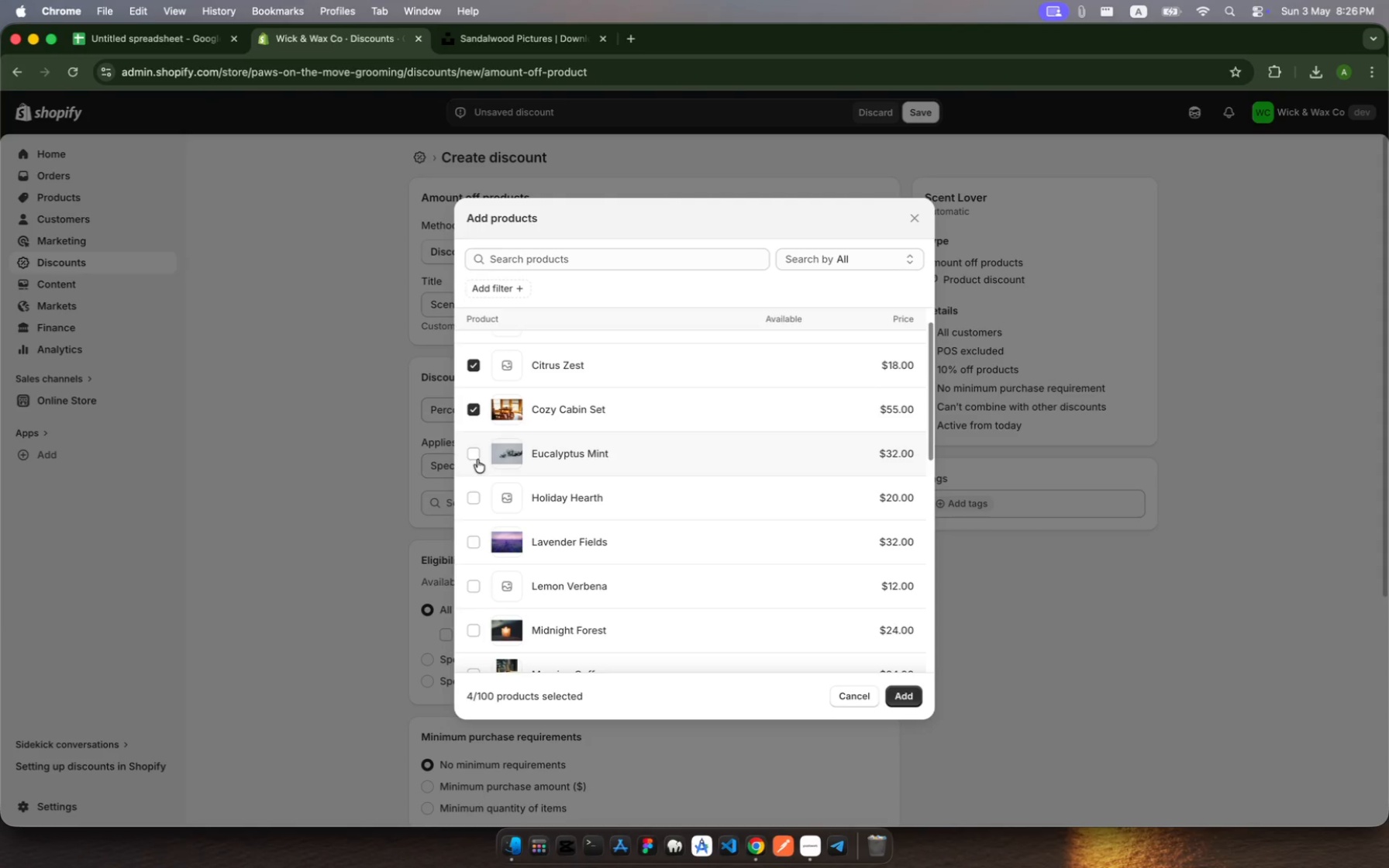 
left_click([475, 455])
 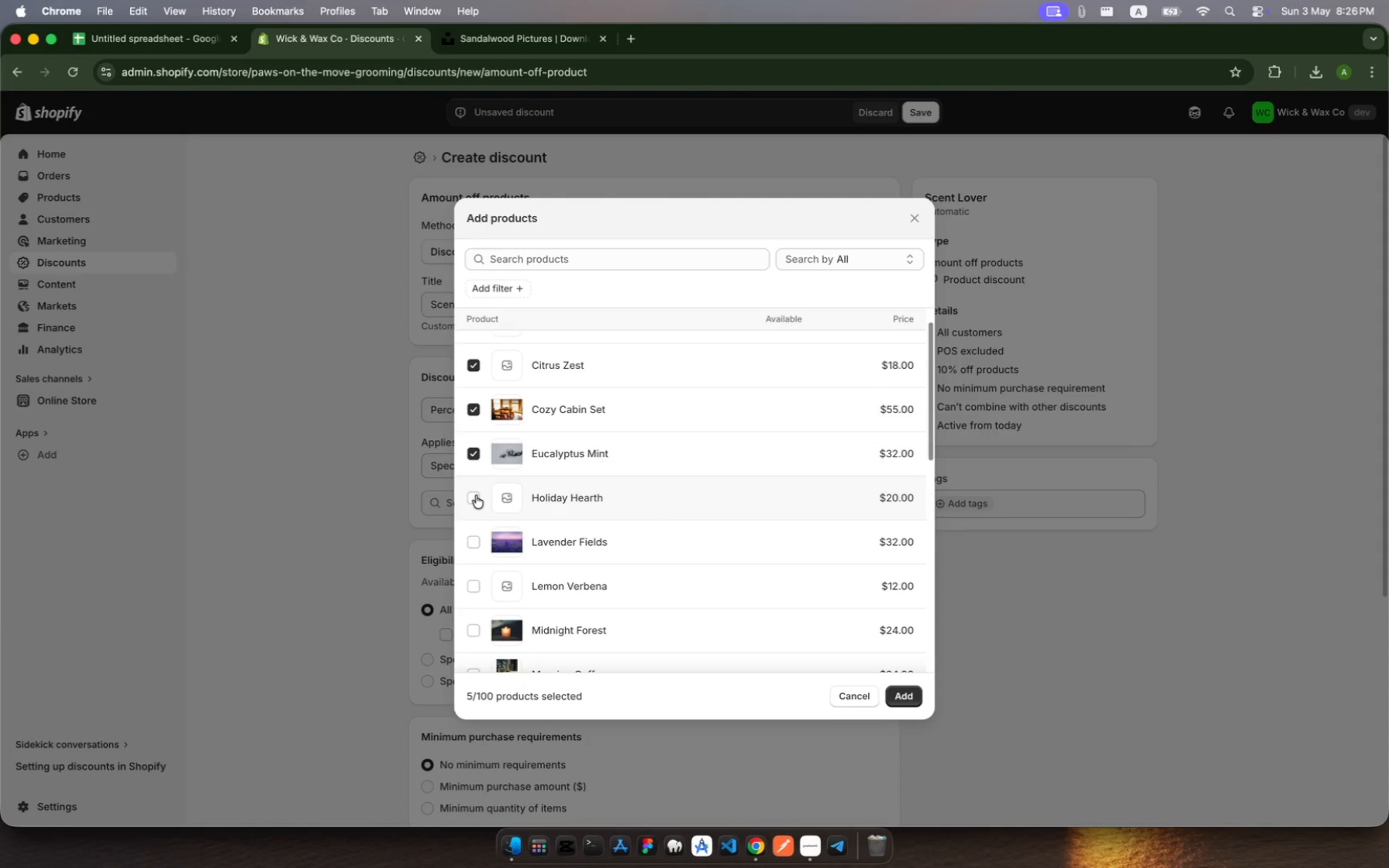 
left_click([476, 499])
 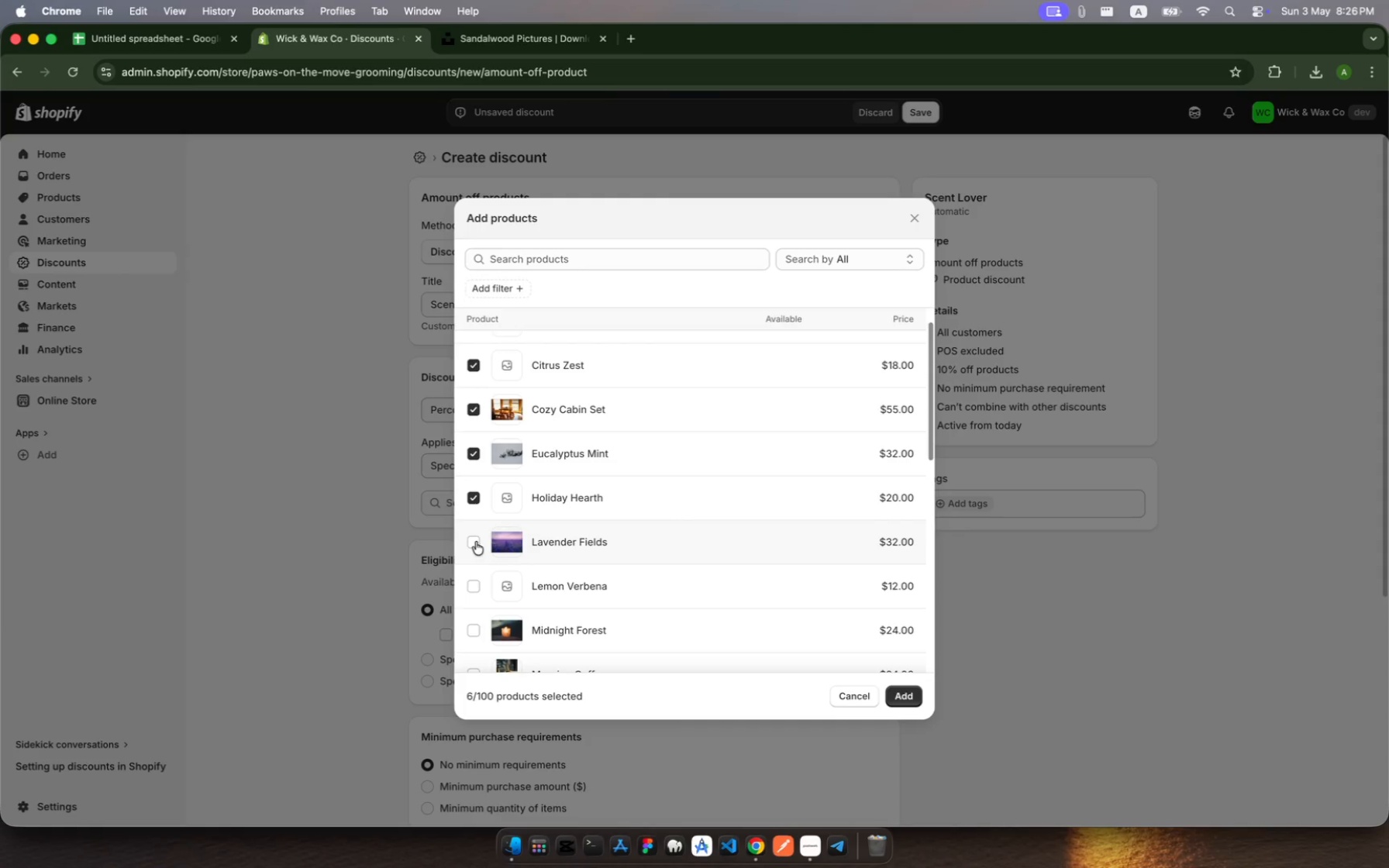 
left_click([475, 542])
 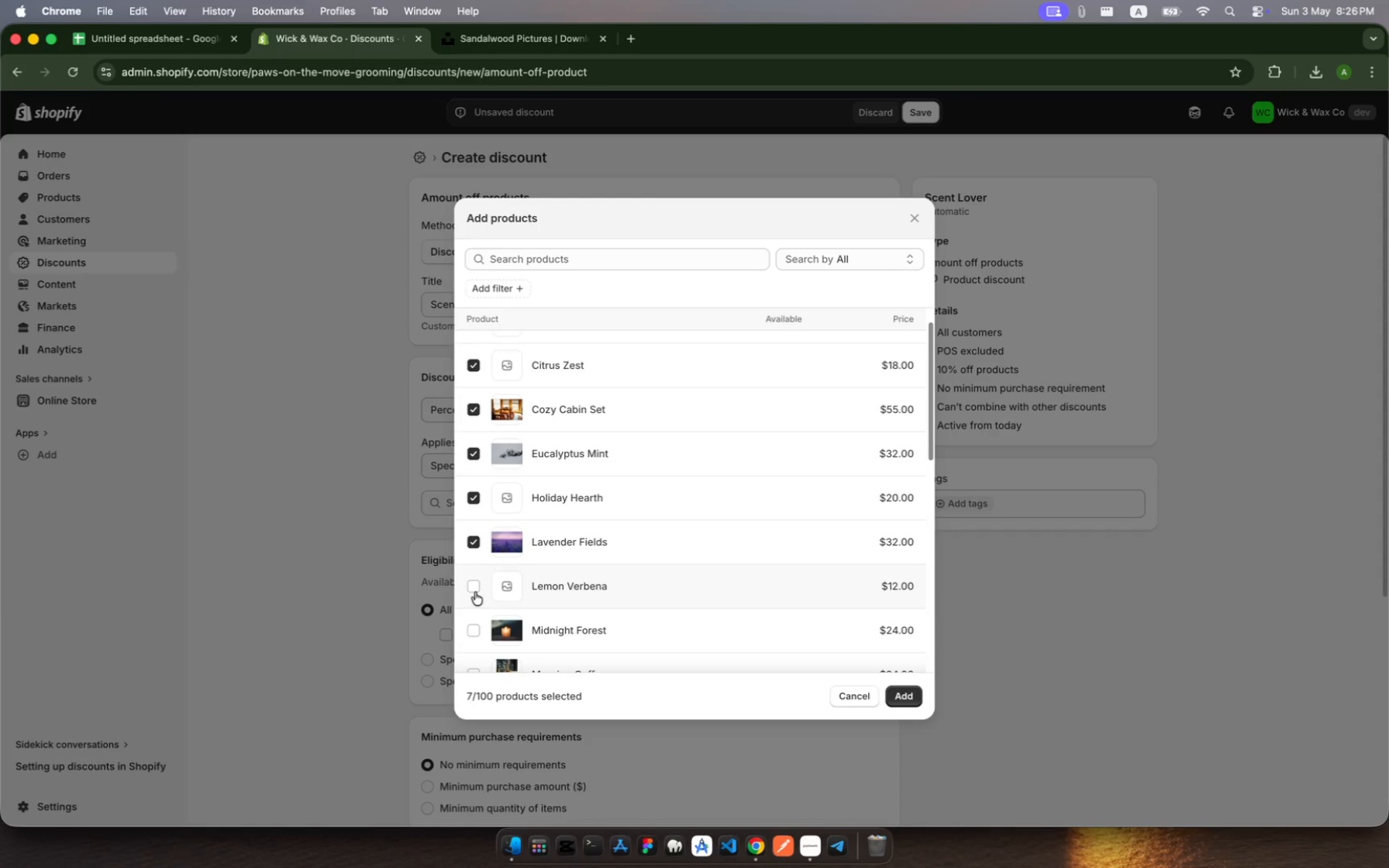 
left_click([475, 592])
 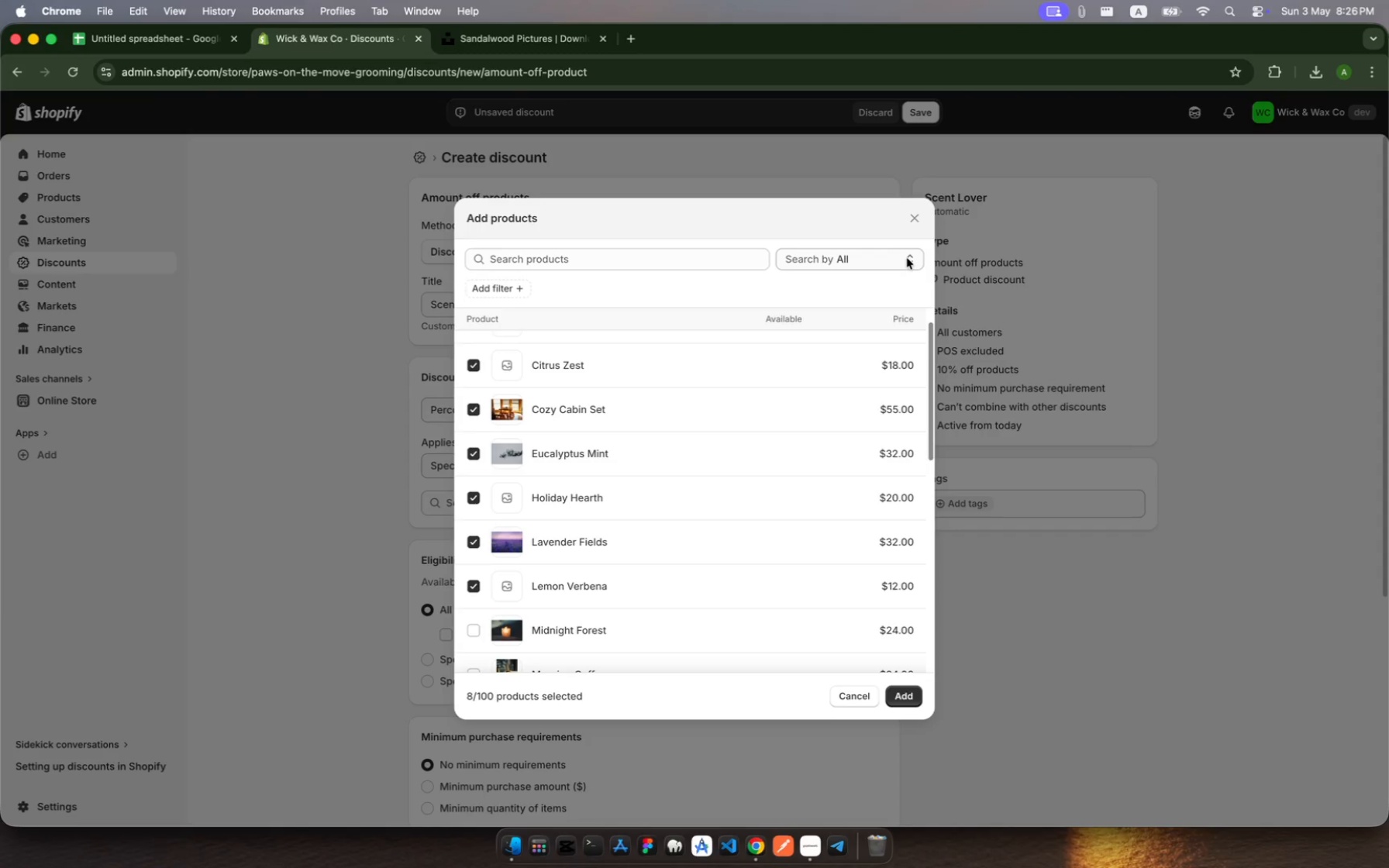 
left_click([907, 258])
 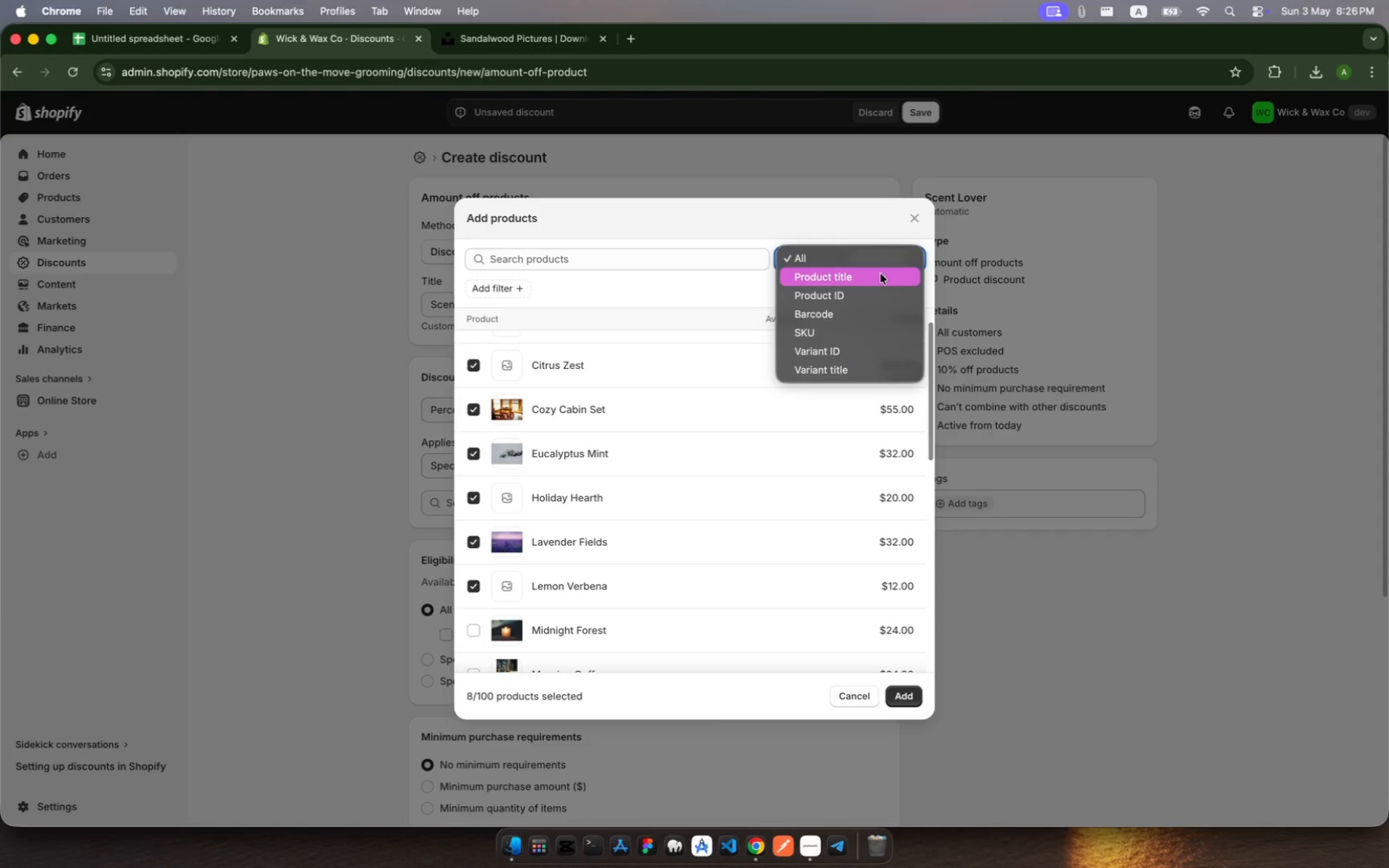 
left_click([879, 274])
 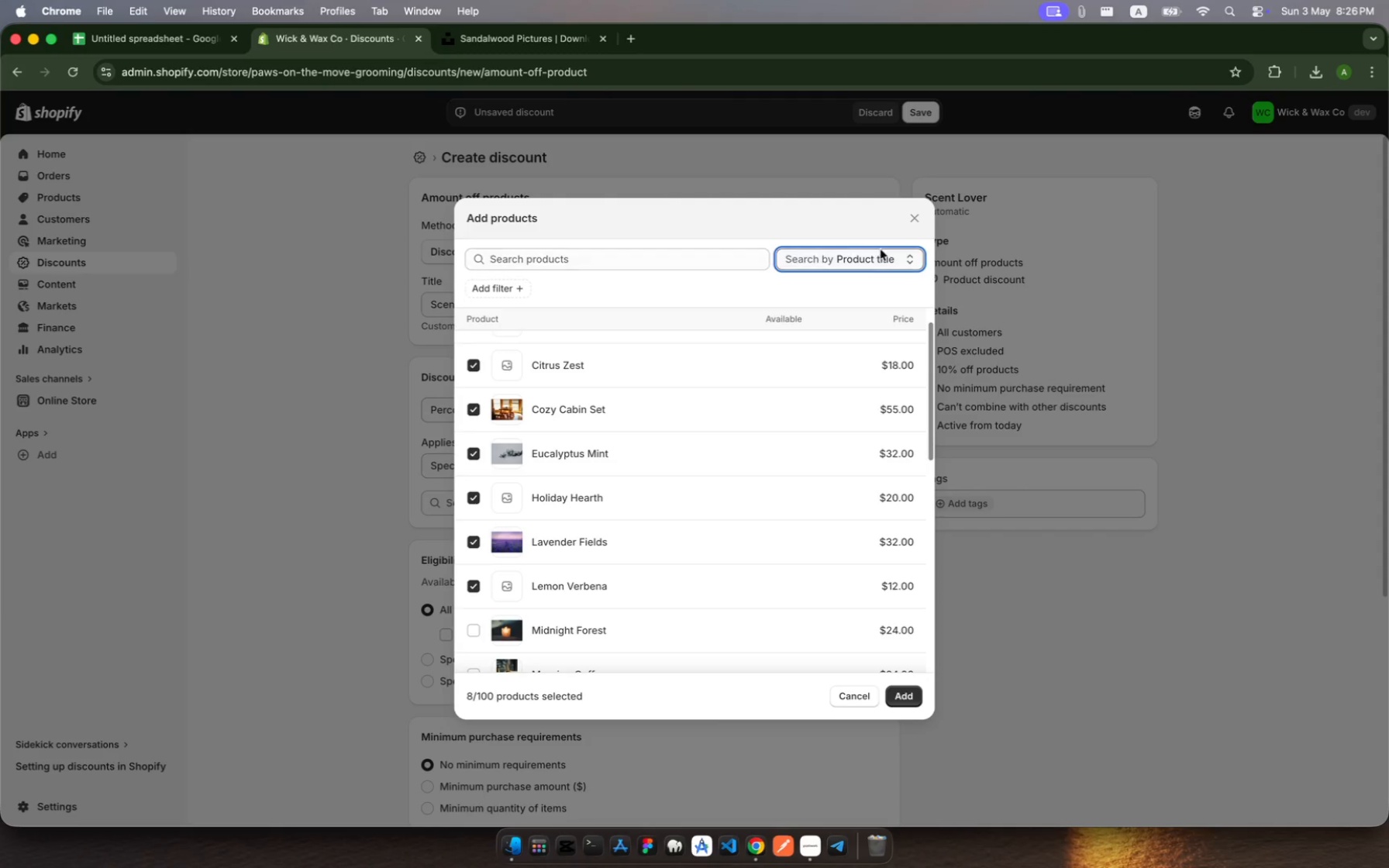 
left_click([915, 259])
 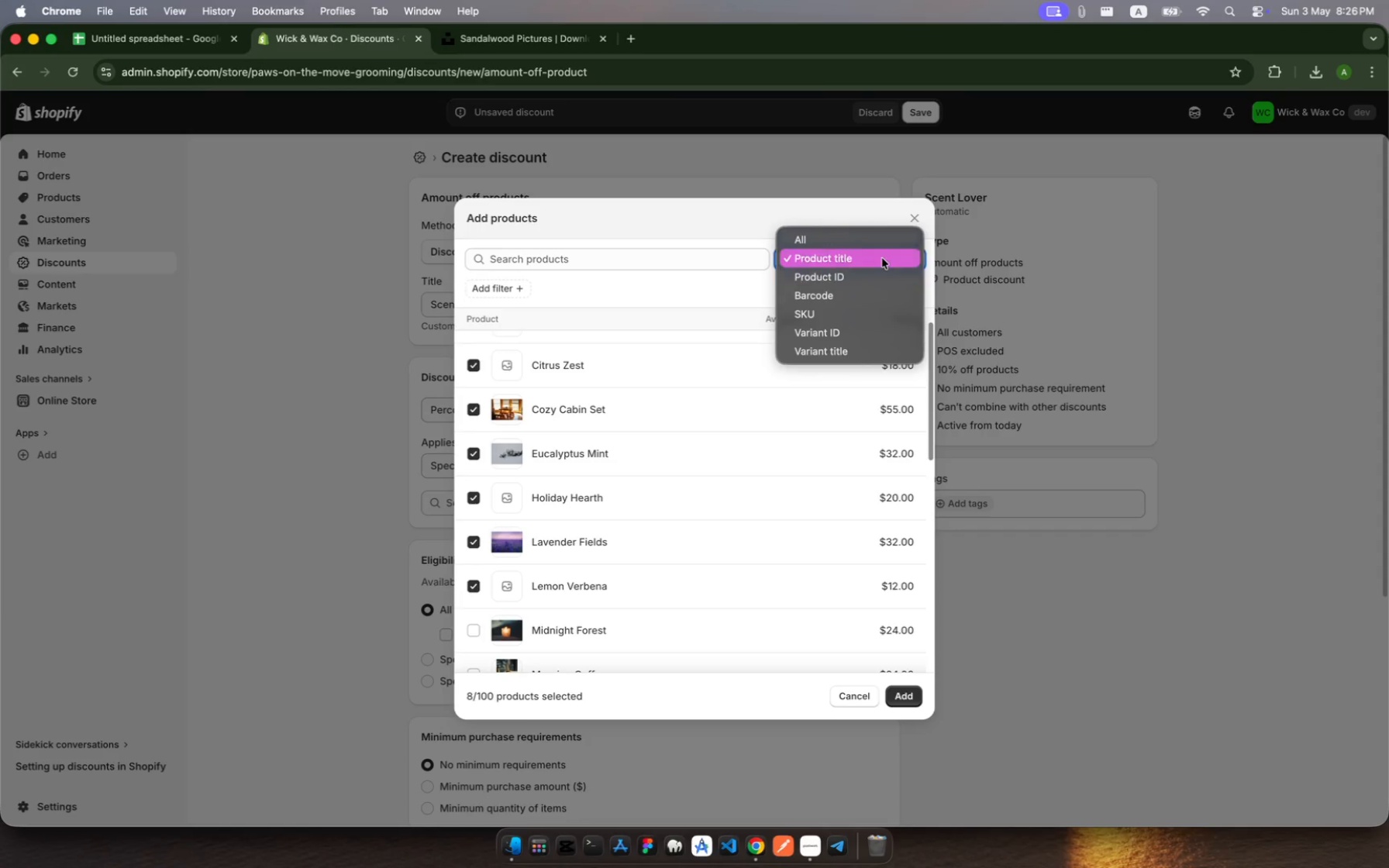 
left_click([881, 257])
 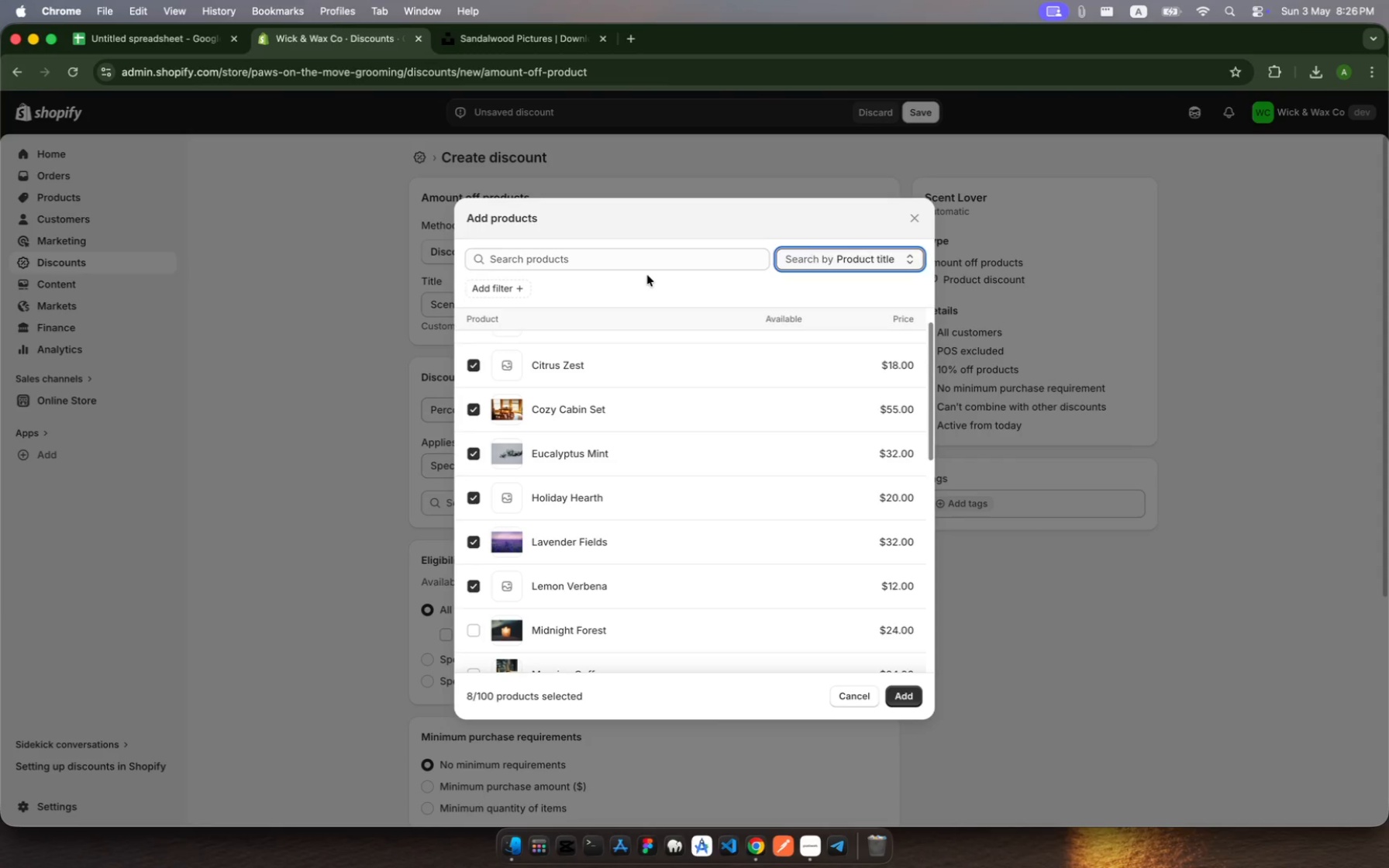 
left_click([645, 274])
 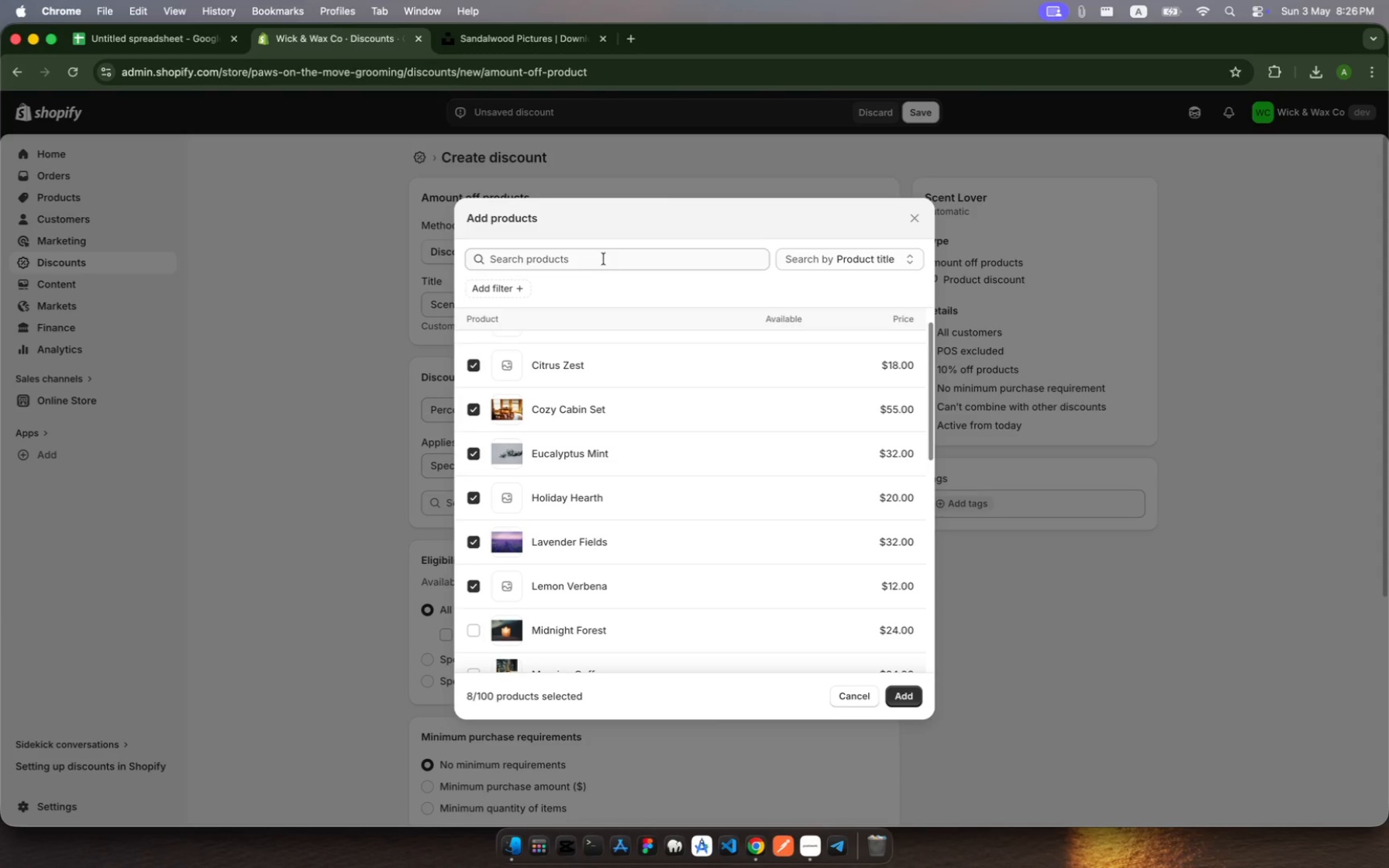 
left_click([604, 258])
 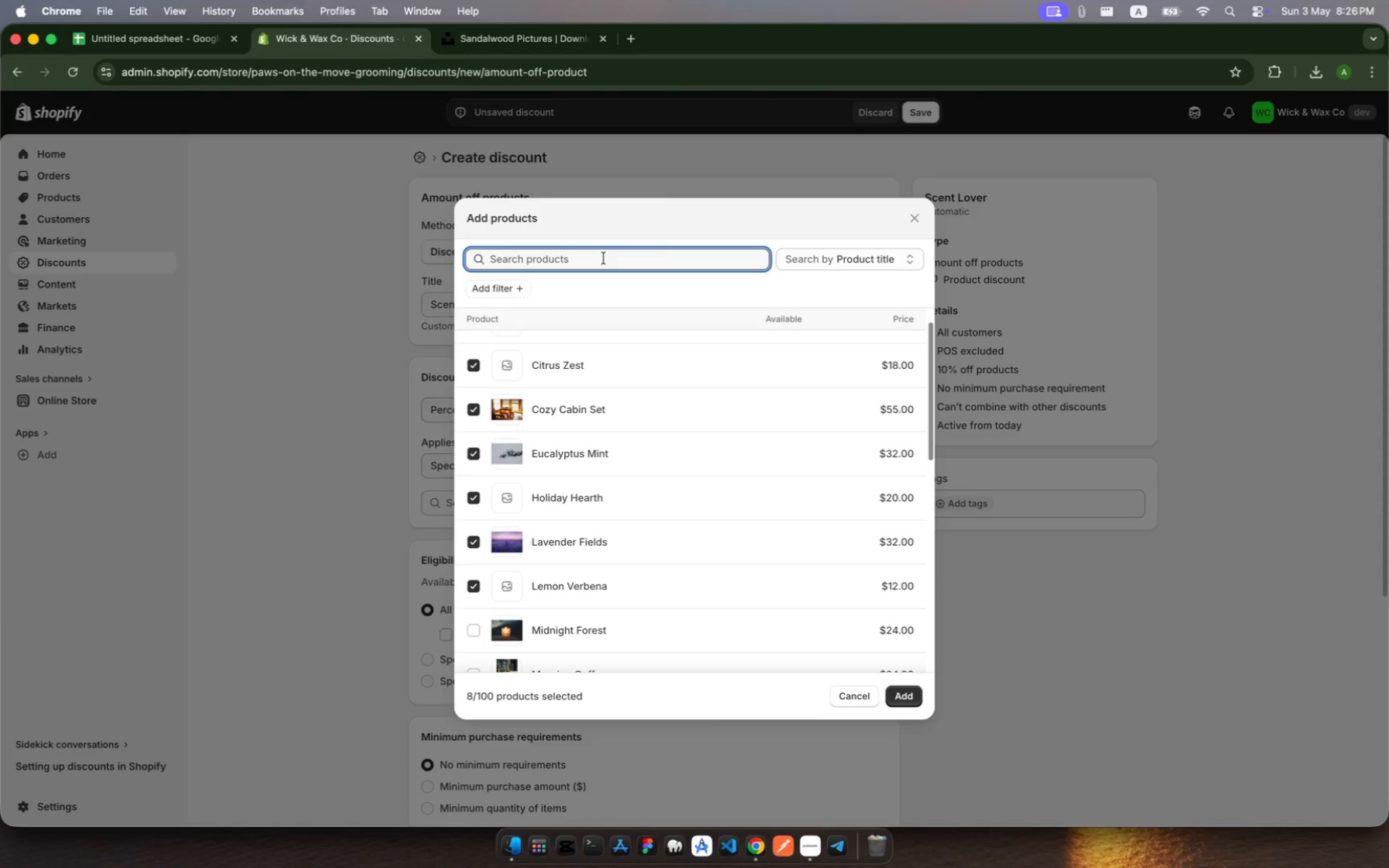 
type(Akll)
key(Backspace)
key(Backspace)
key(Backspace)
type(l)
key(Backspace)
key(Backspace)
 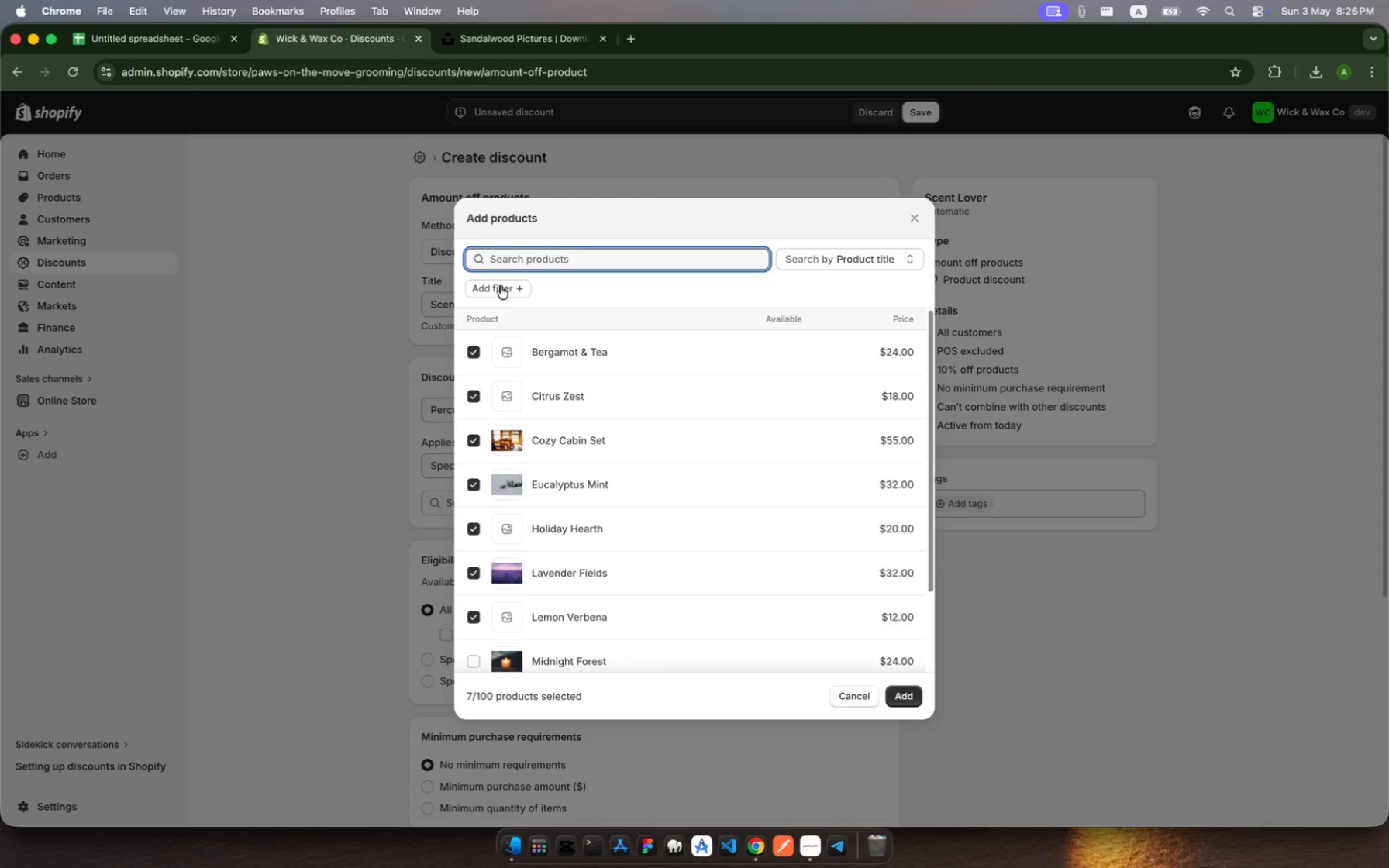 
left_click([492, 296])
 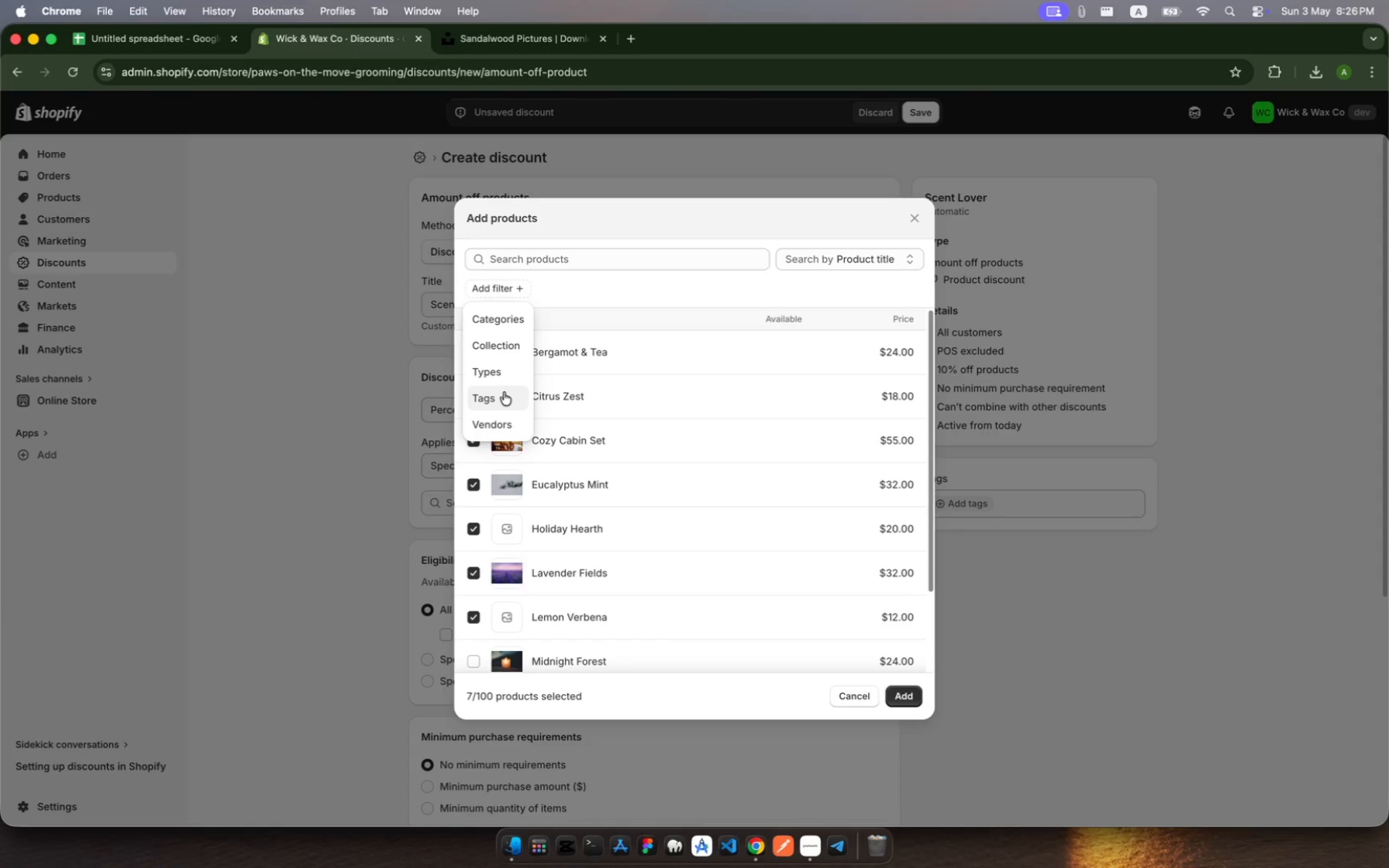 
left_click([503, 398])
 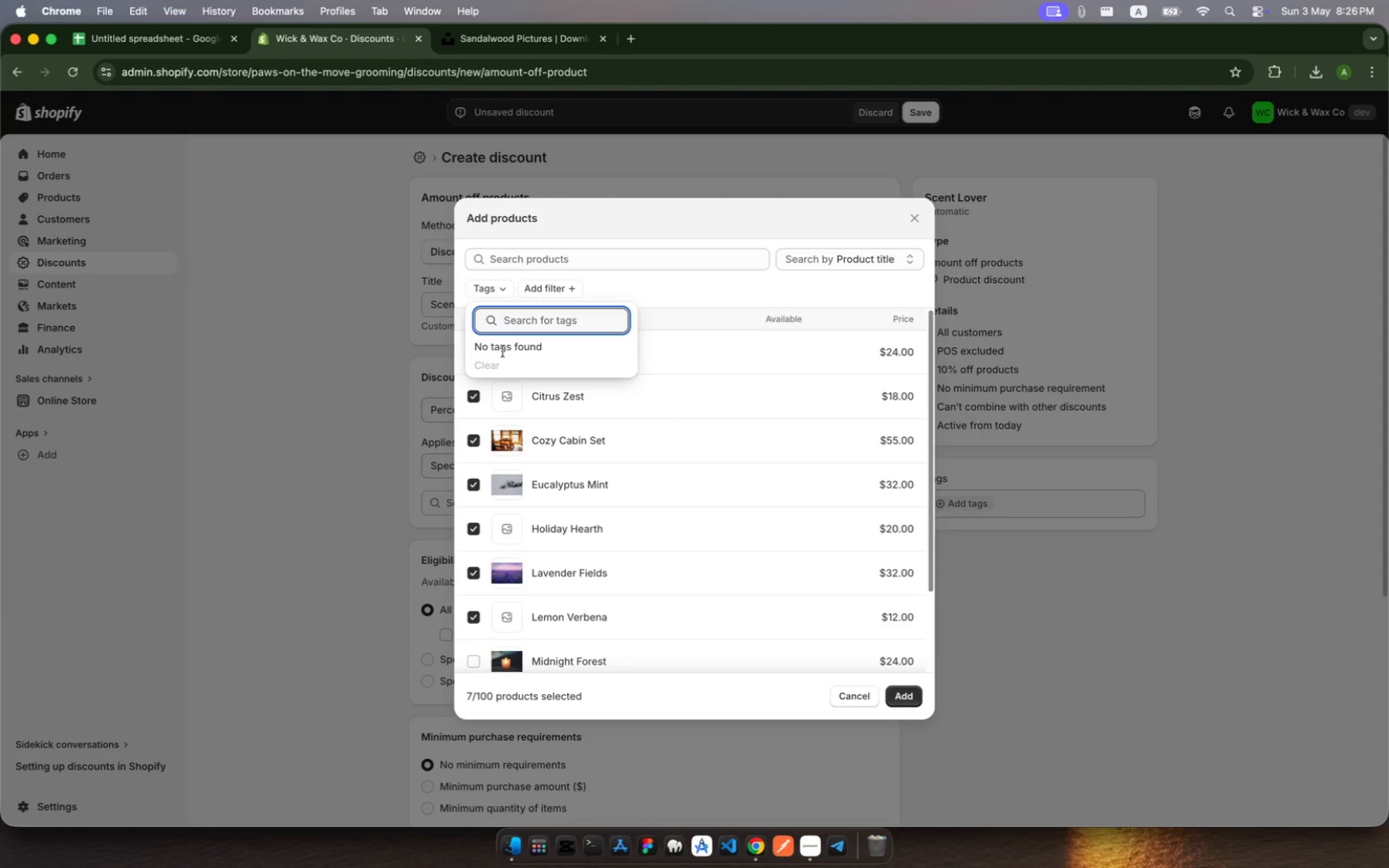 
left_click([490, 372])
 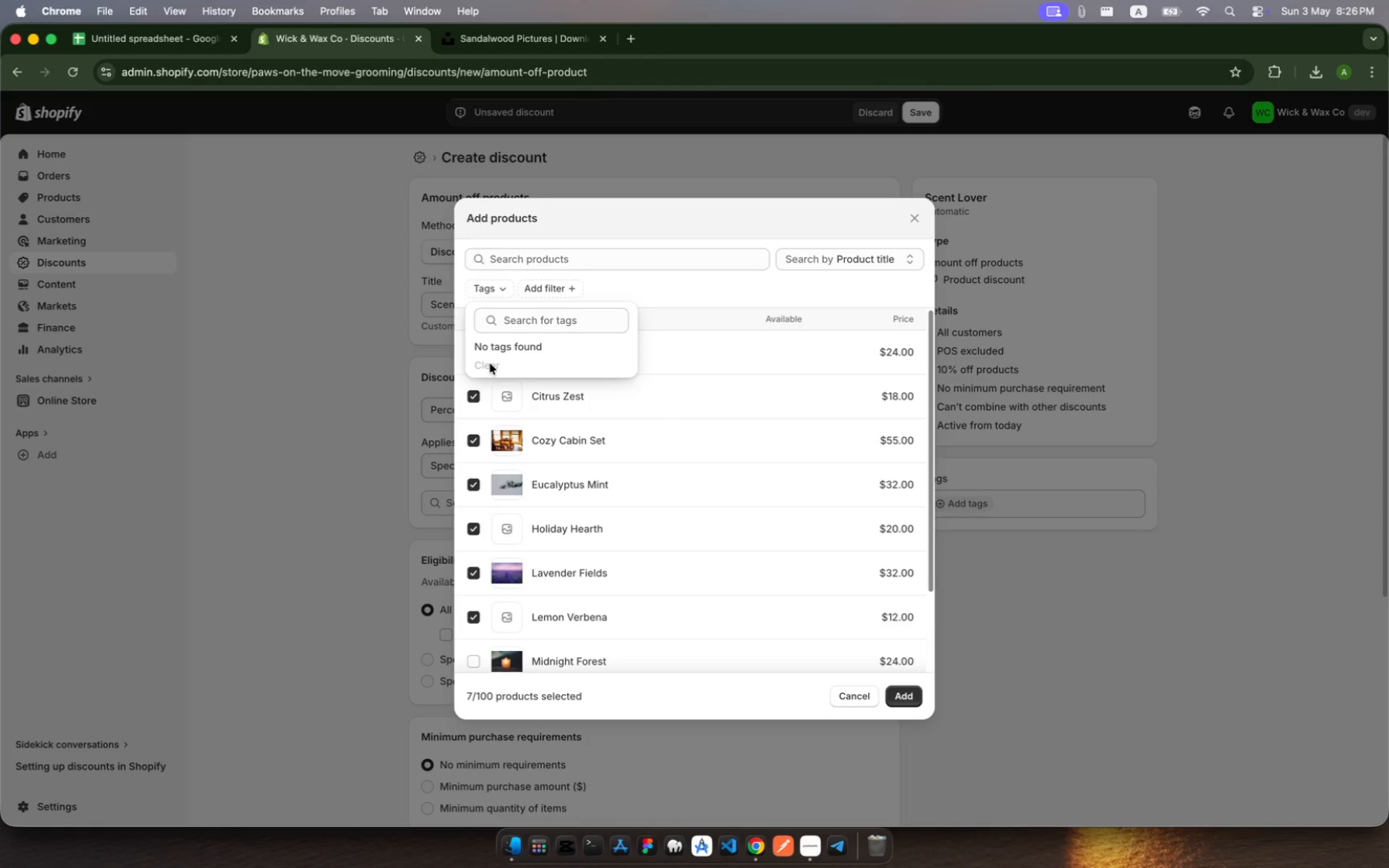 
left_click([490, 363])
 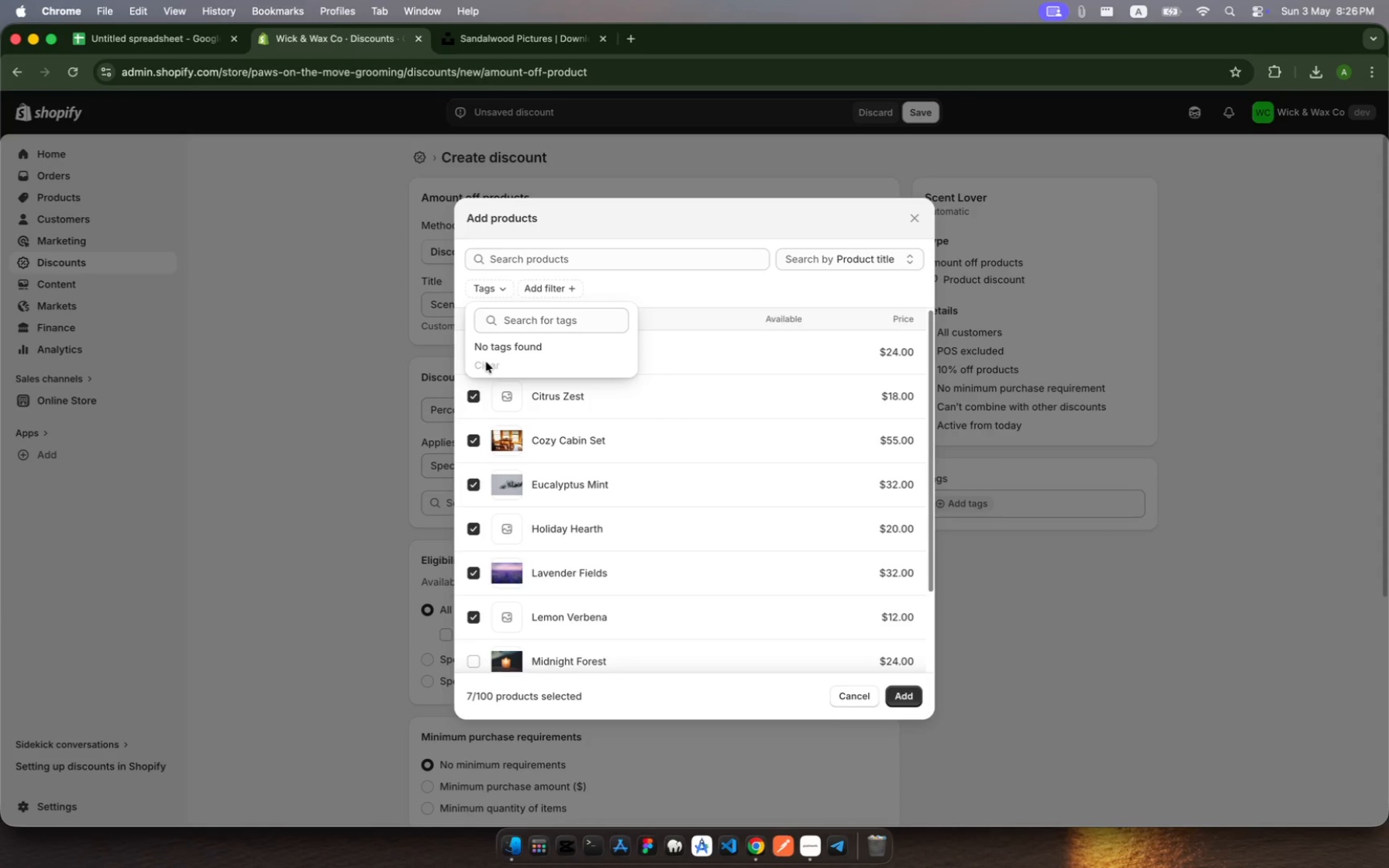 
left_click([480, 362])
 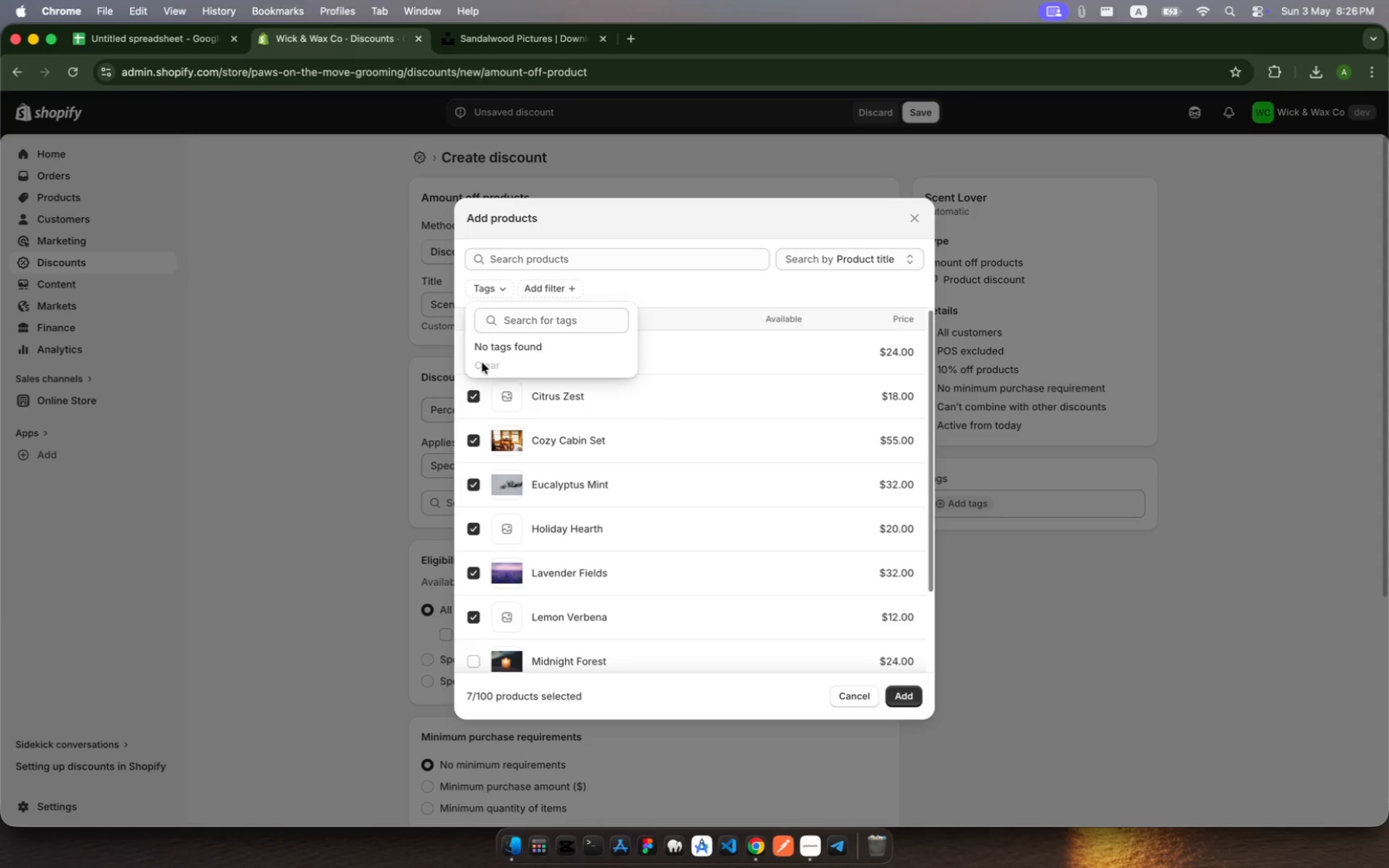 
left_click([482, 363])
 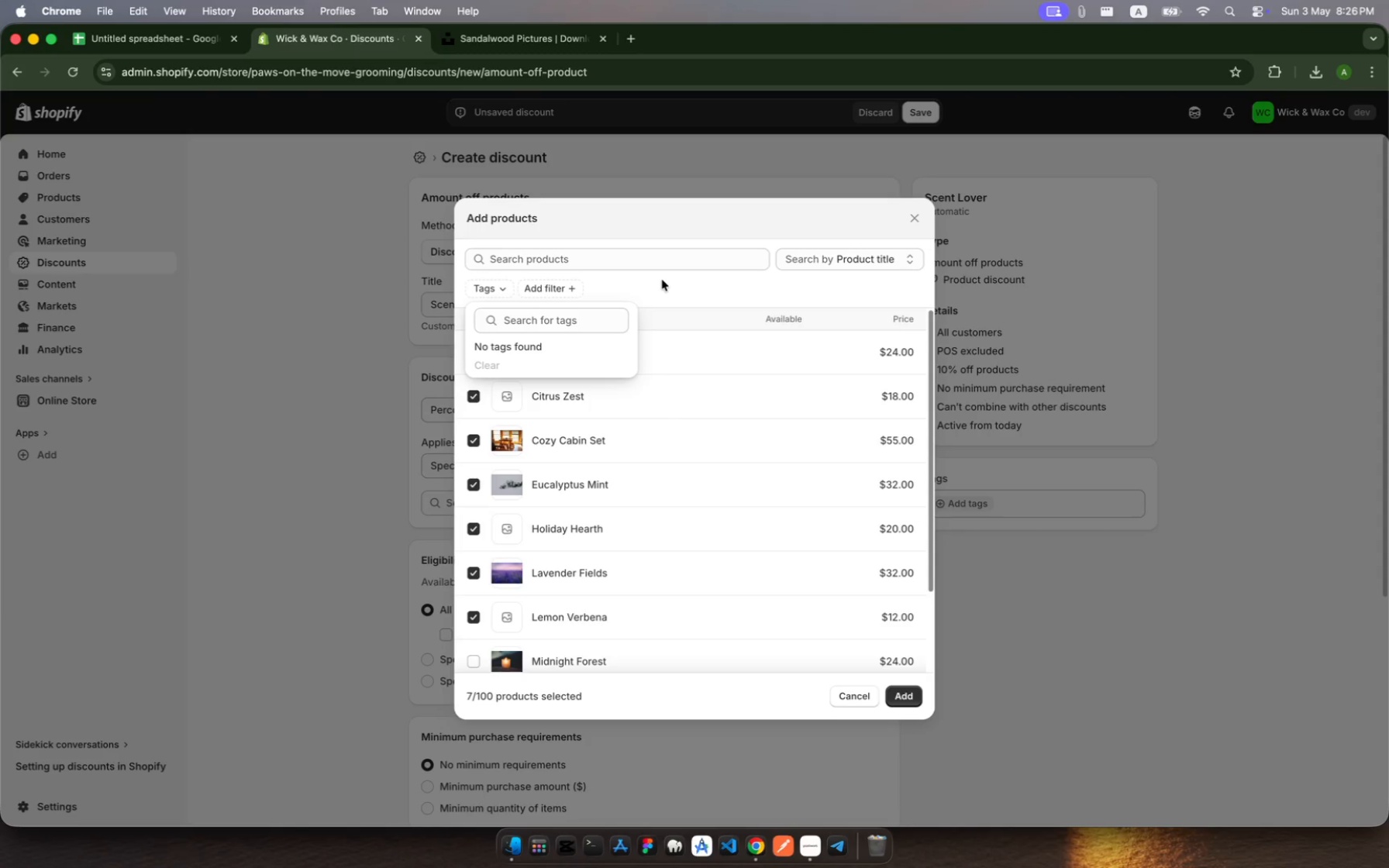 
left_click([662, 280])
 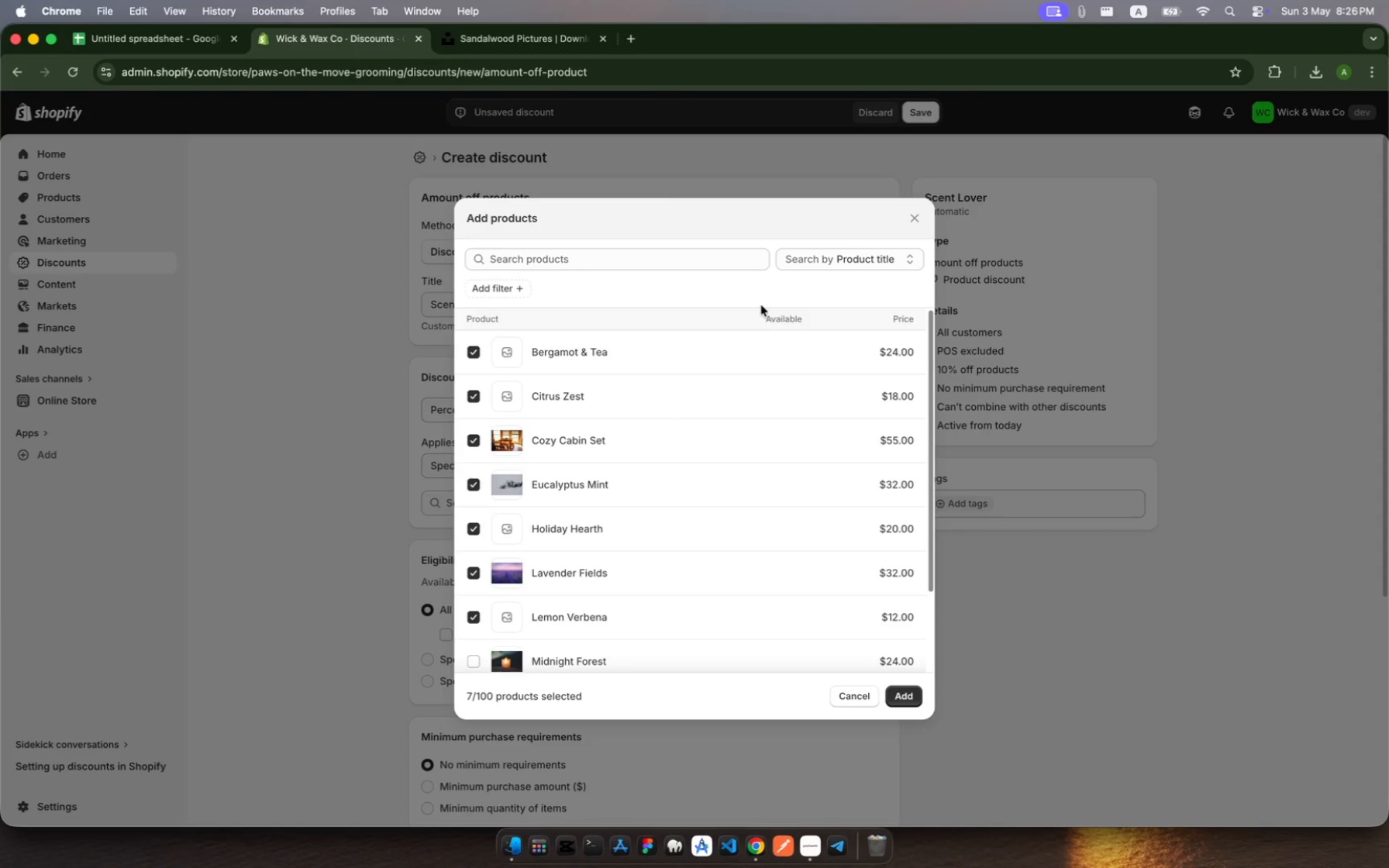 
scroll: coordinate [793, 475], scroll_direction: down, amount: 49.0
 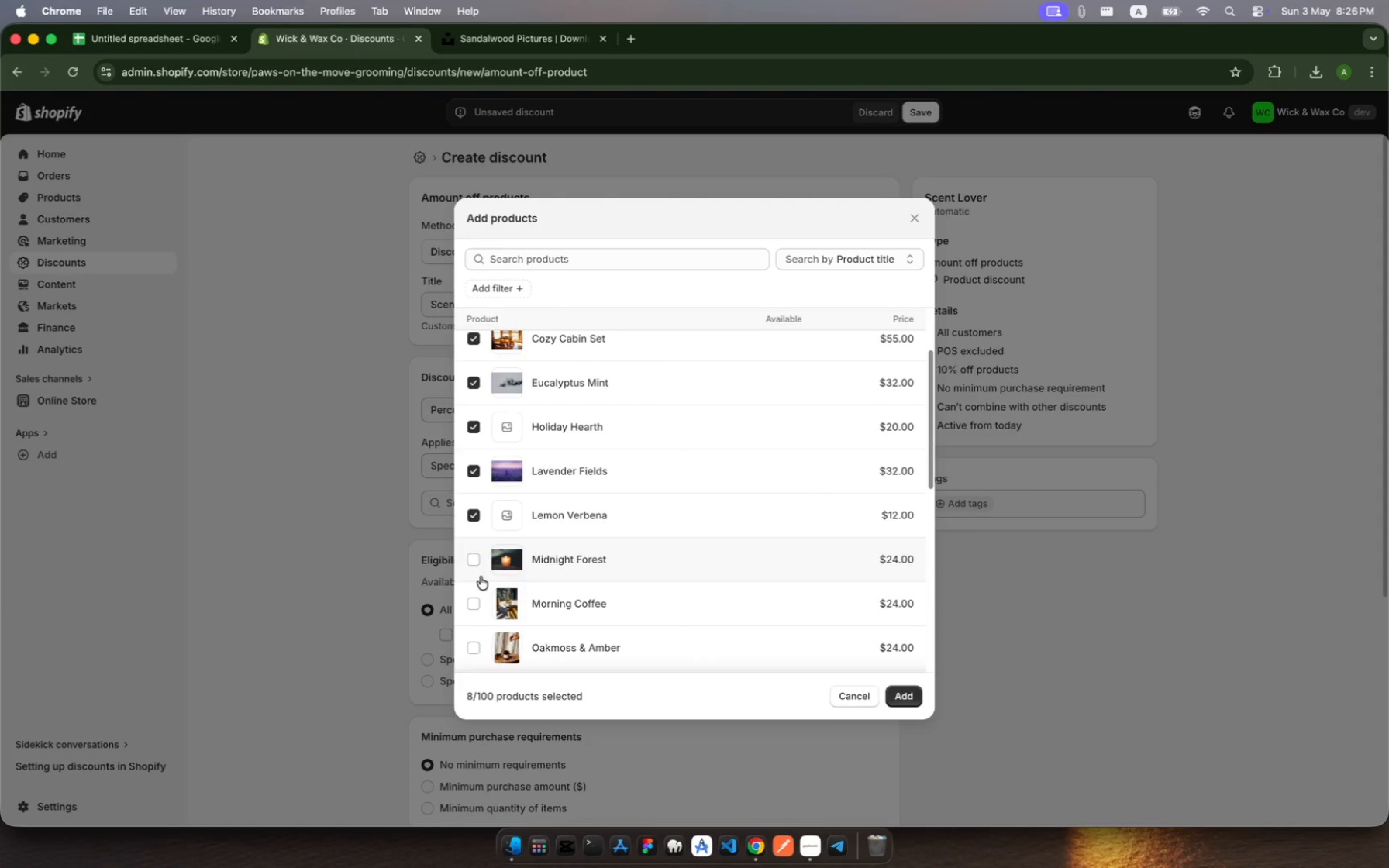 
left_click([477, 569])
 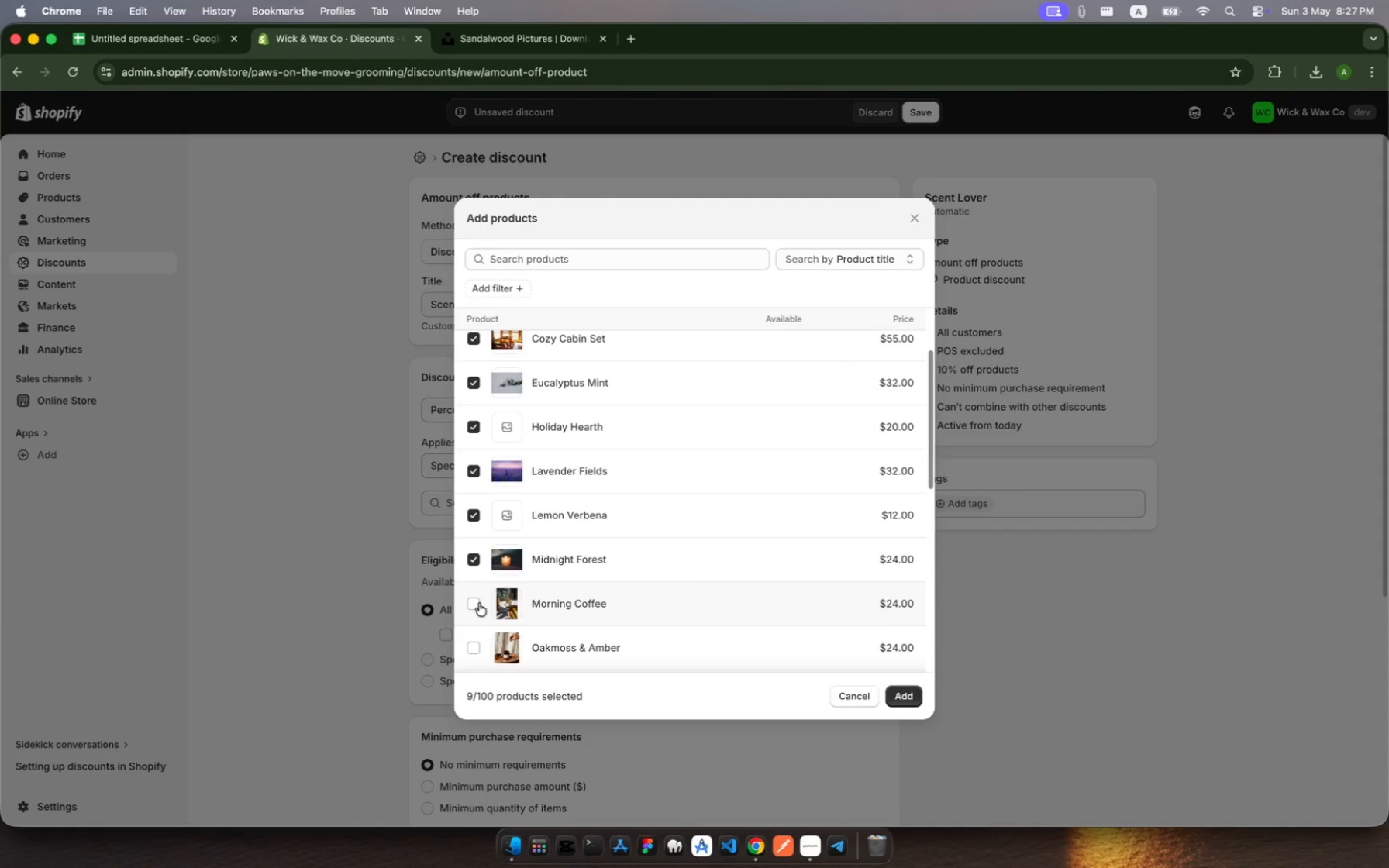 
scroll: coordinate [479, 603], scroll_direction: down, amount: 107.0
 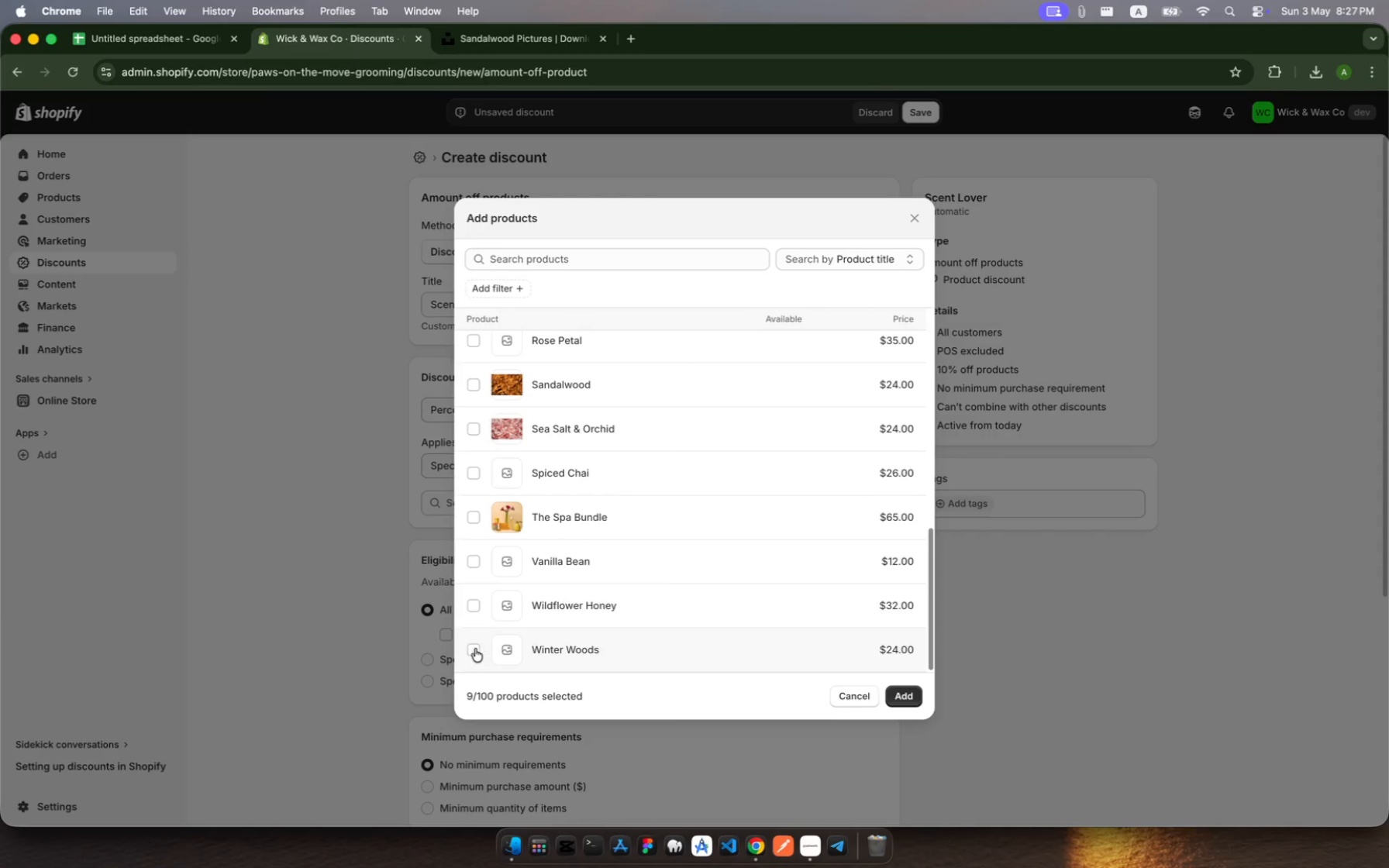 
left_click([475, 649])
 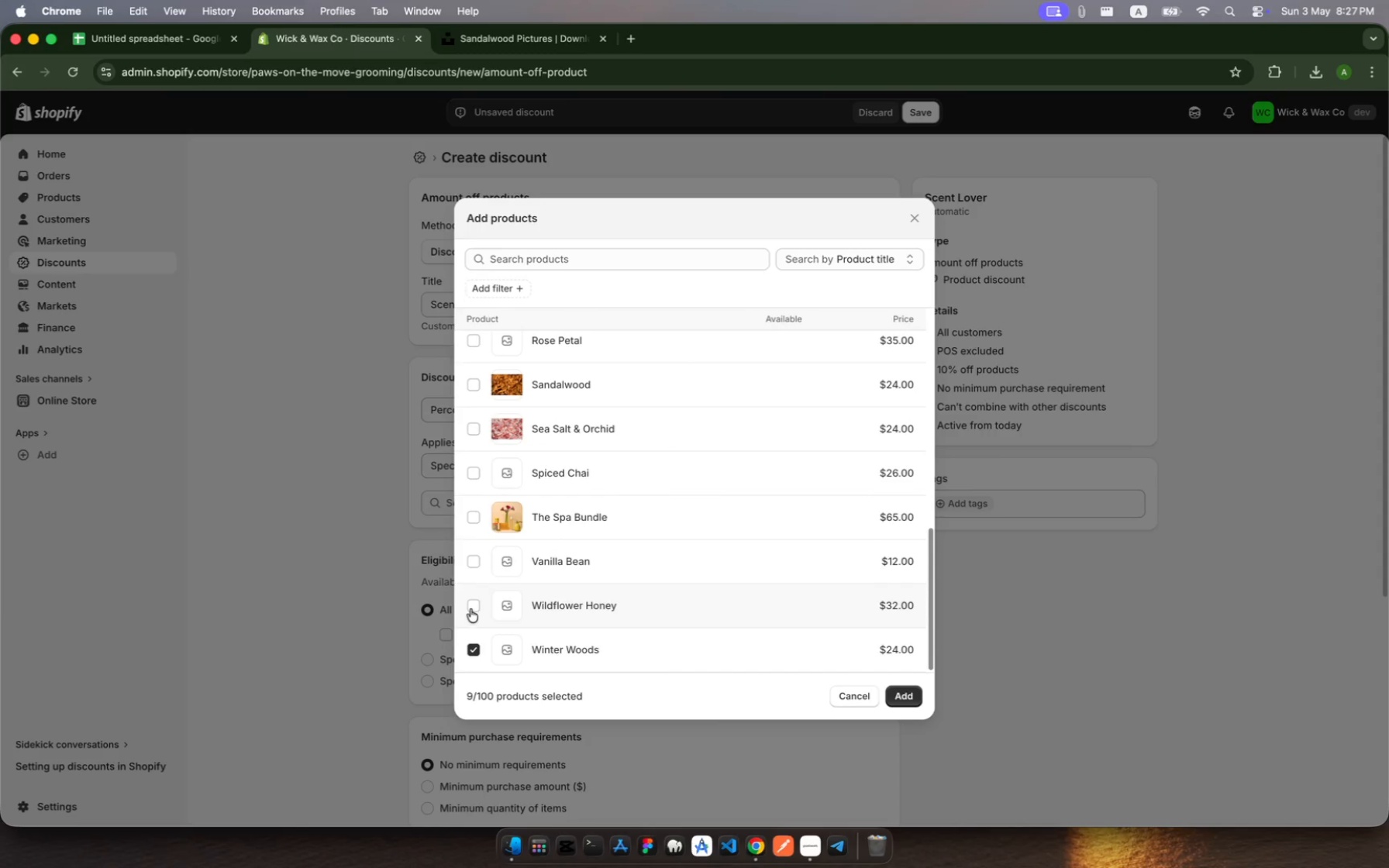 
left_click([470, 608])
 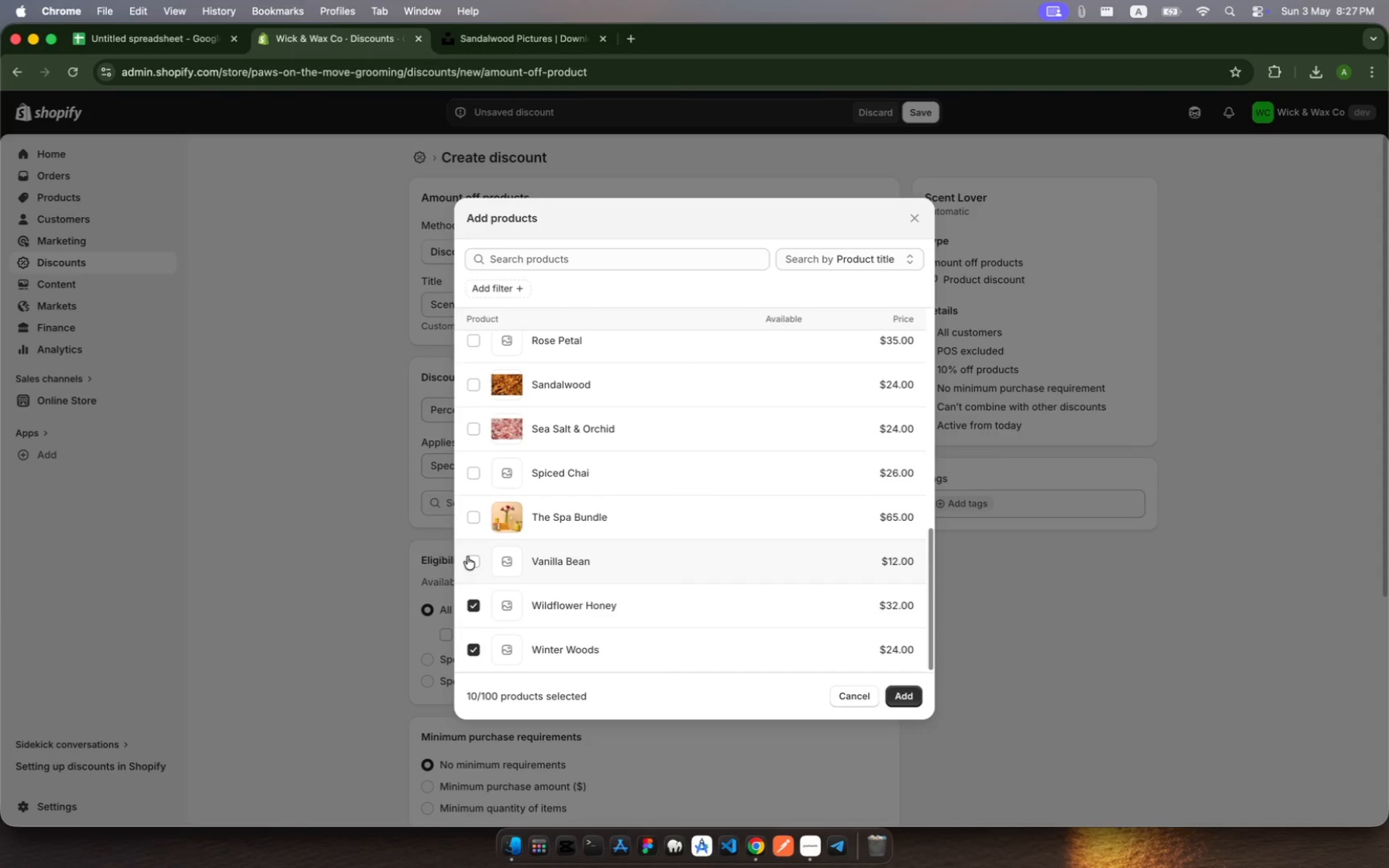 
left_click([467, 556])
 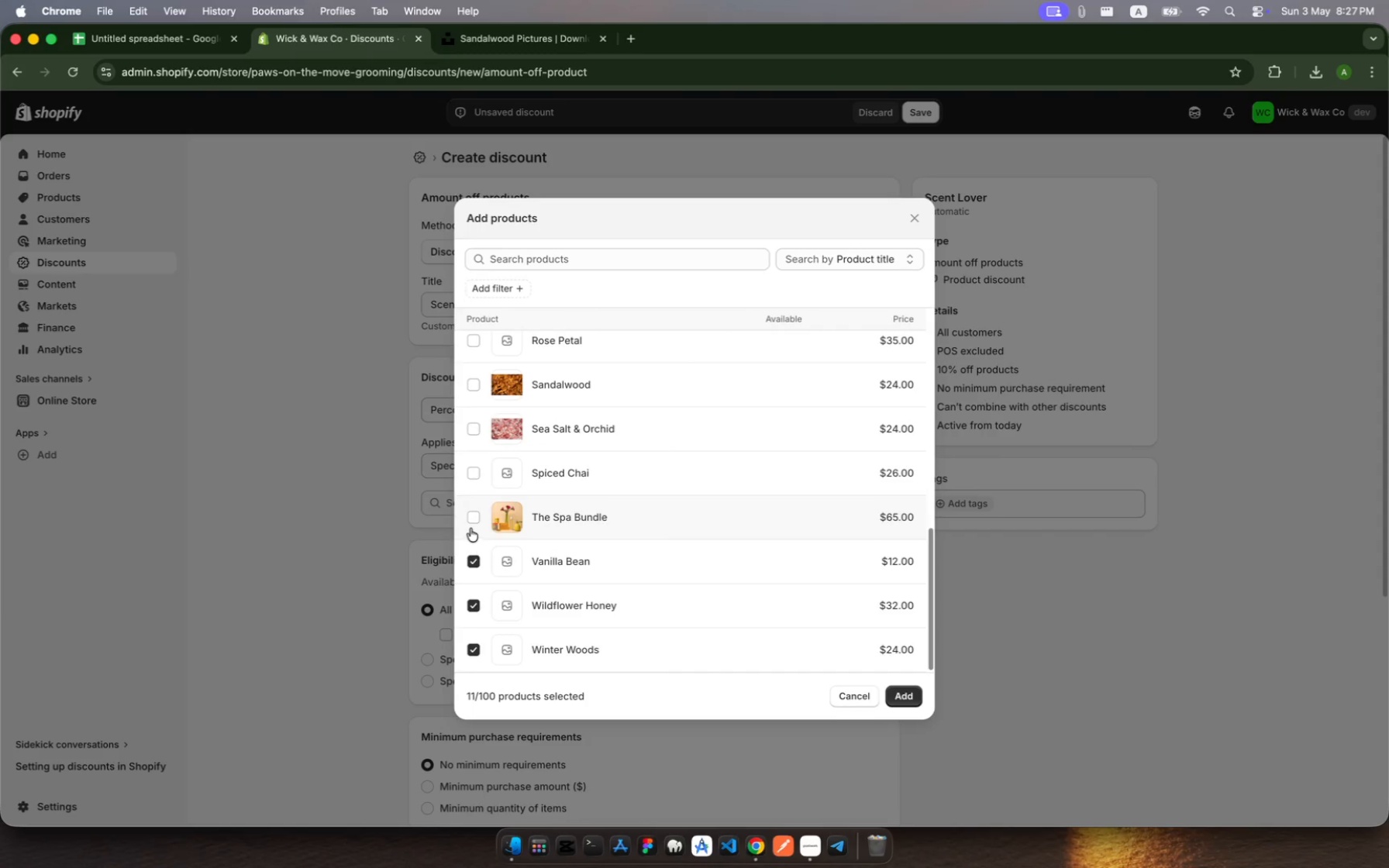 
left_click([470, 529])
 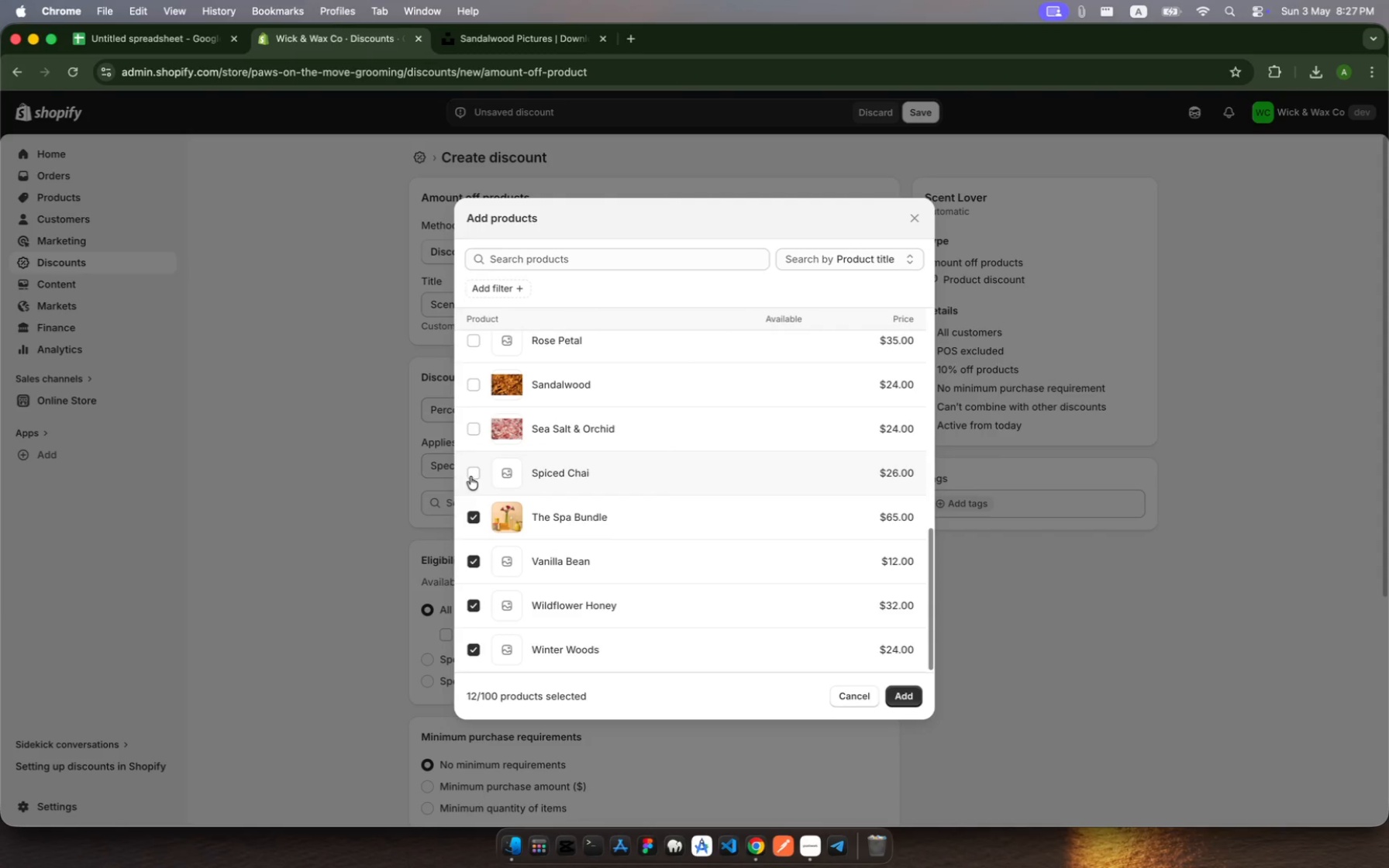 
left_click([470, 477])
 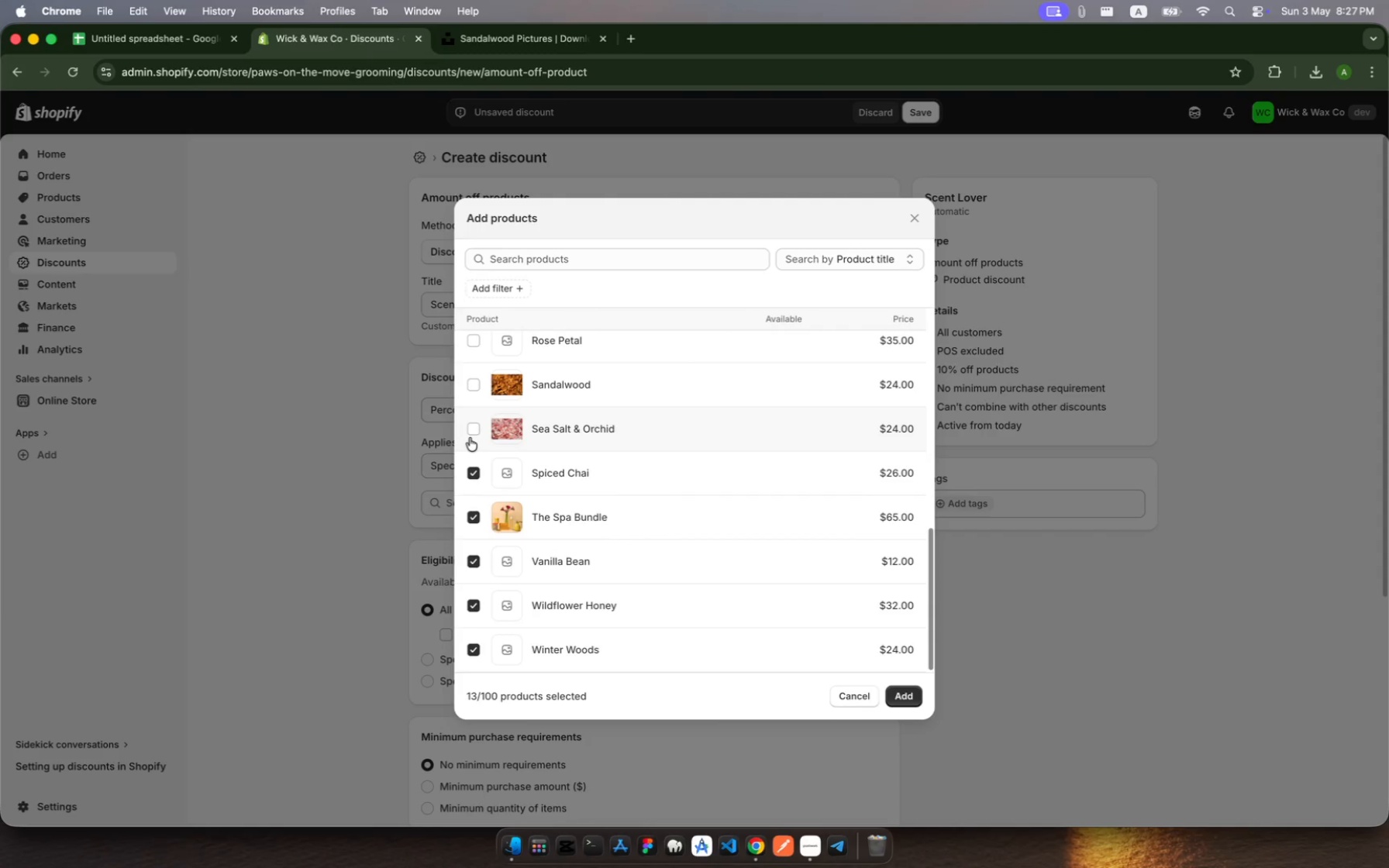 
left_click([470, 438])
 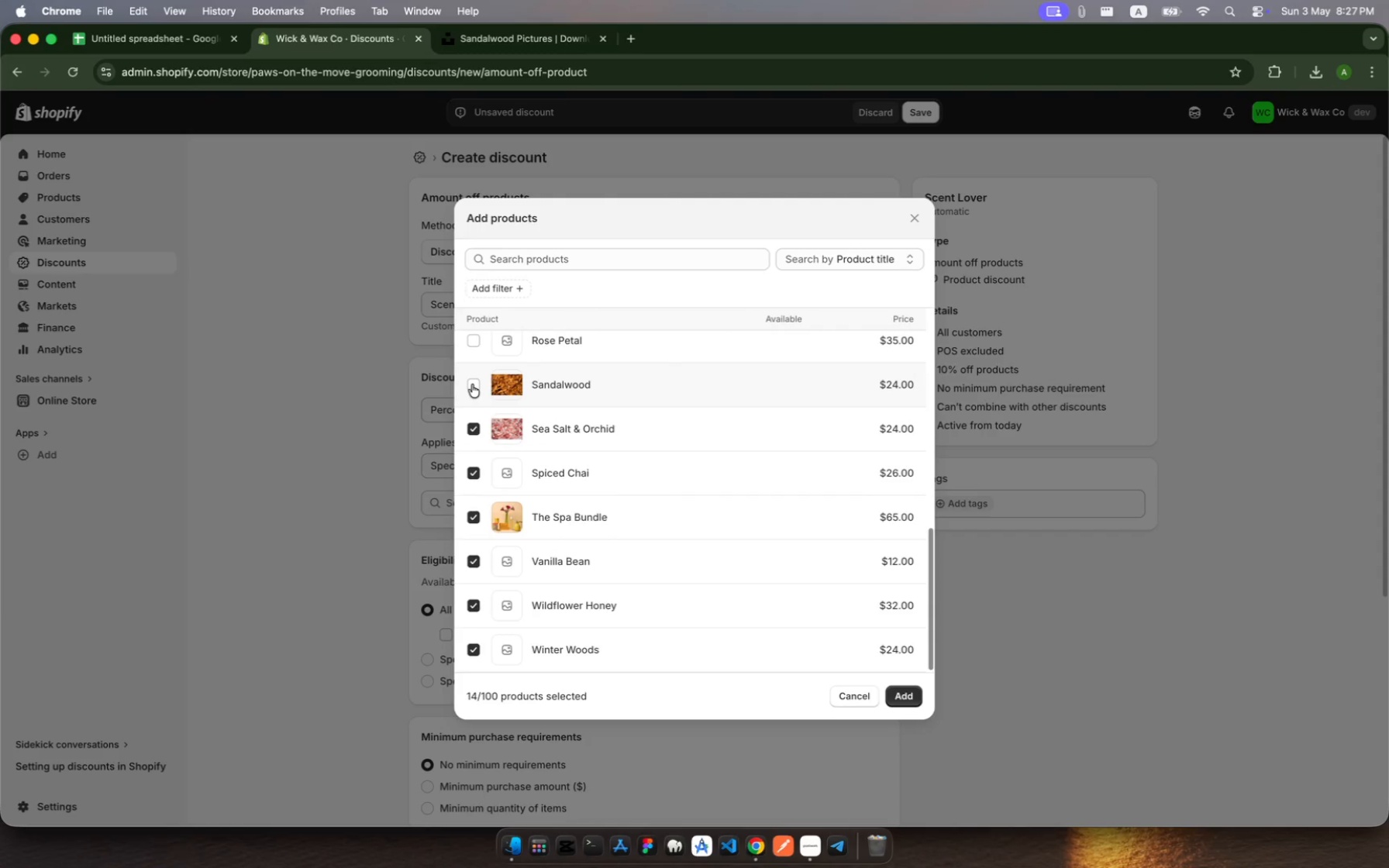 
left_click([472, 384])
 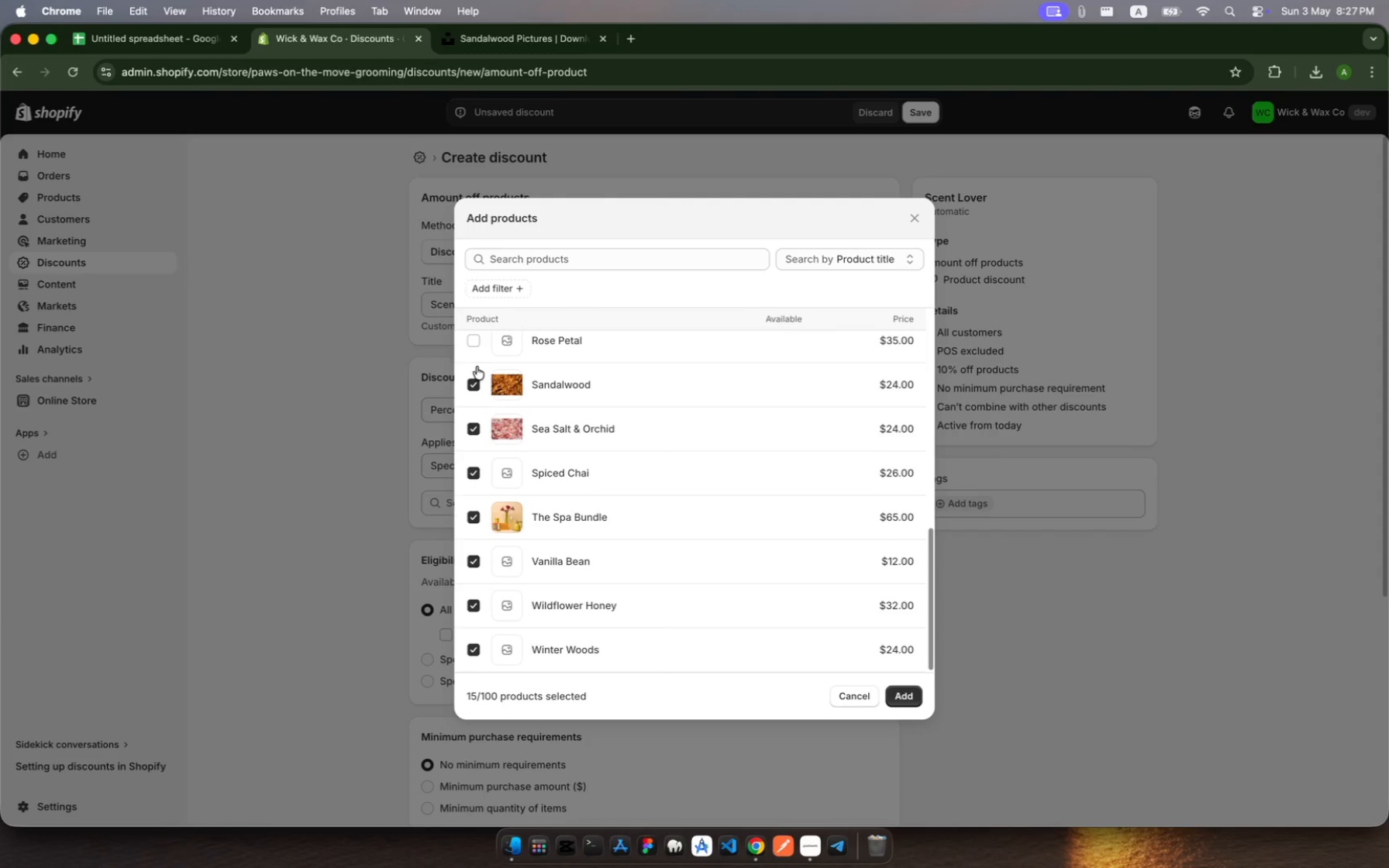 
scroll: coordinate [477, 364], scroll_direction: up, amount: 31.0
 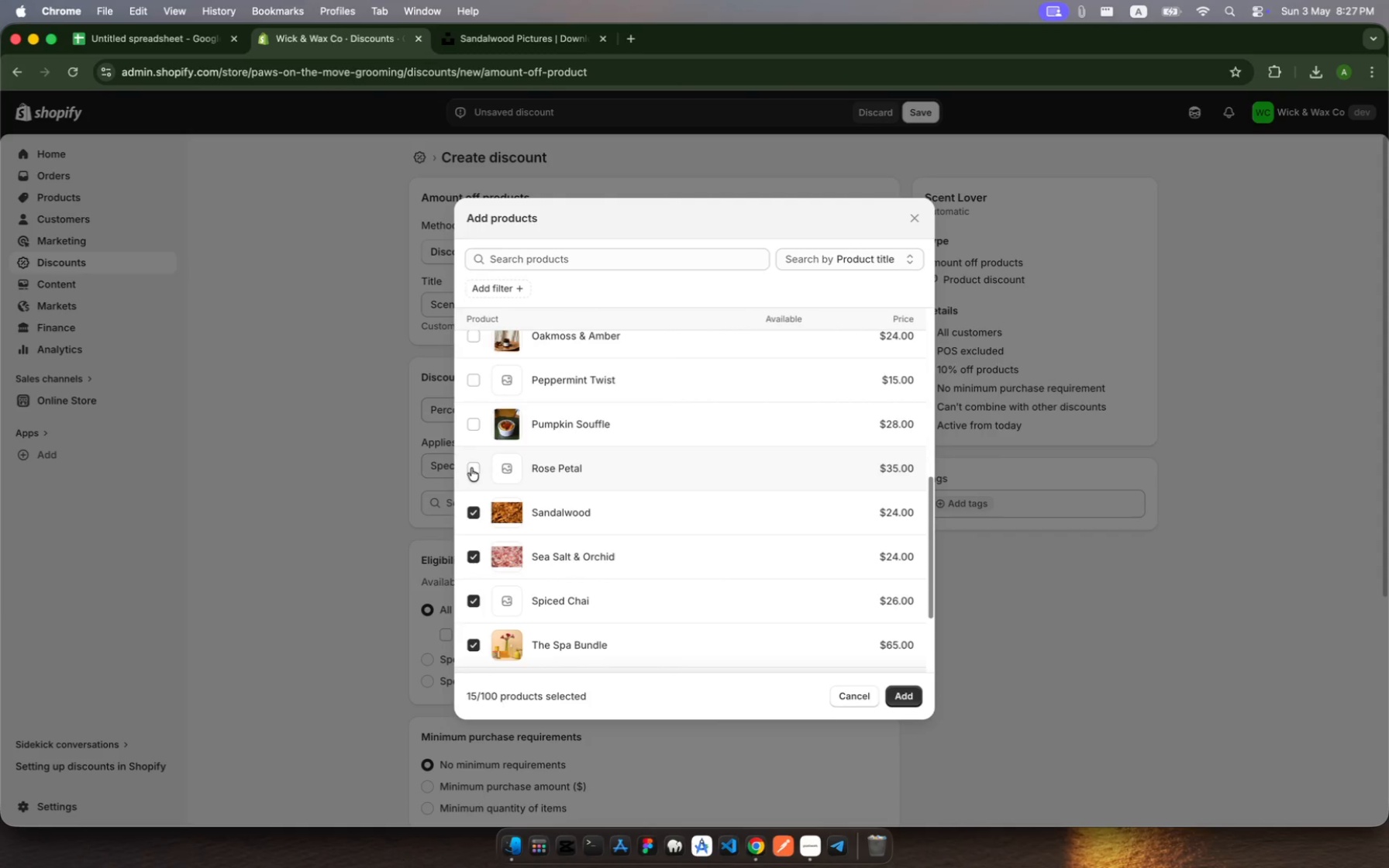 
left_click([471, 467])
 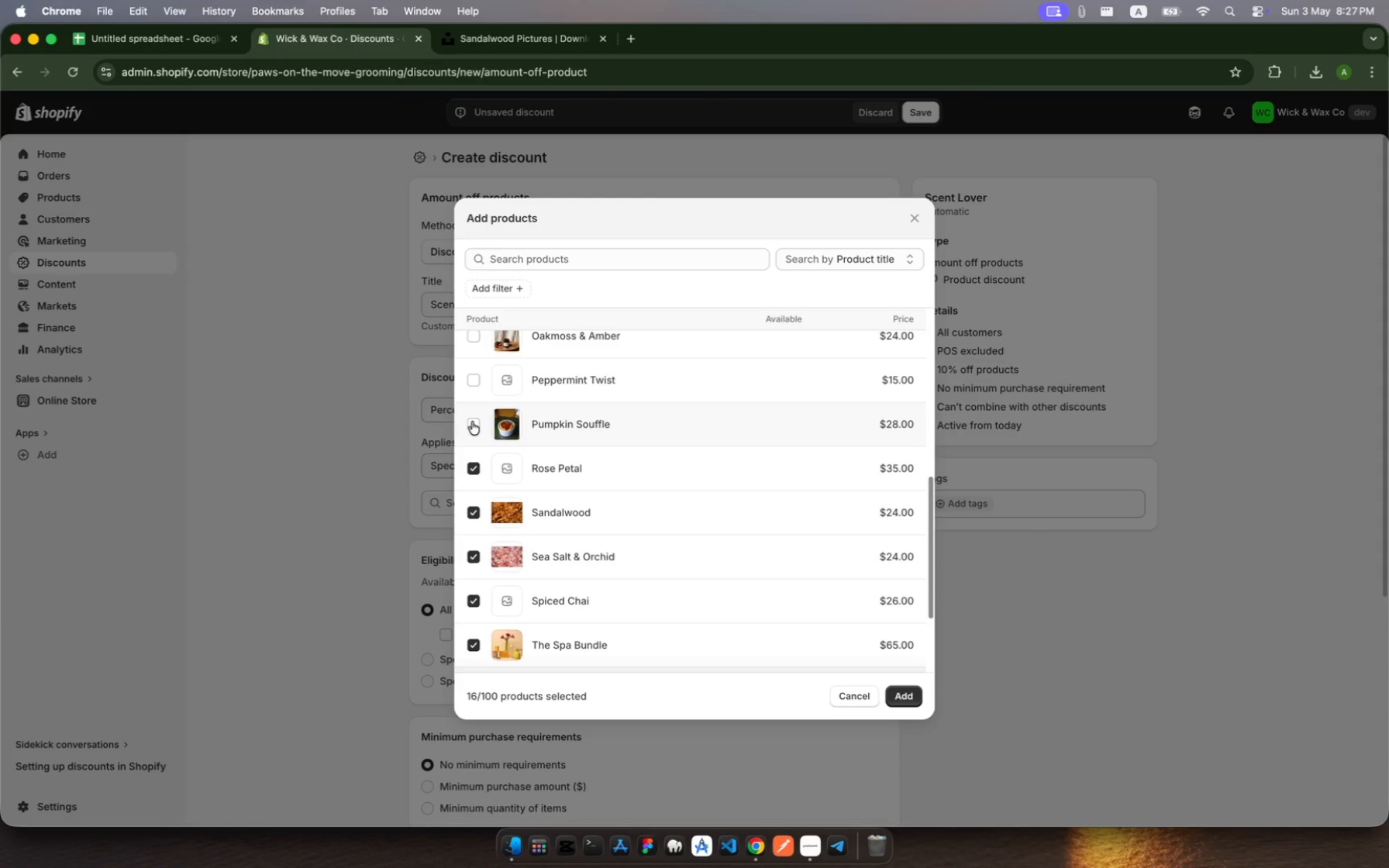 
left_click([472, 421])
 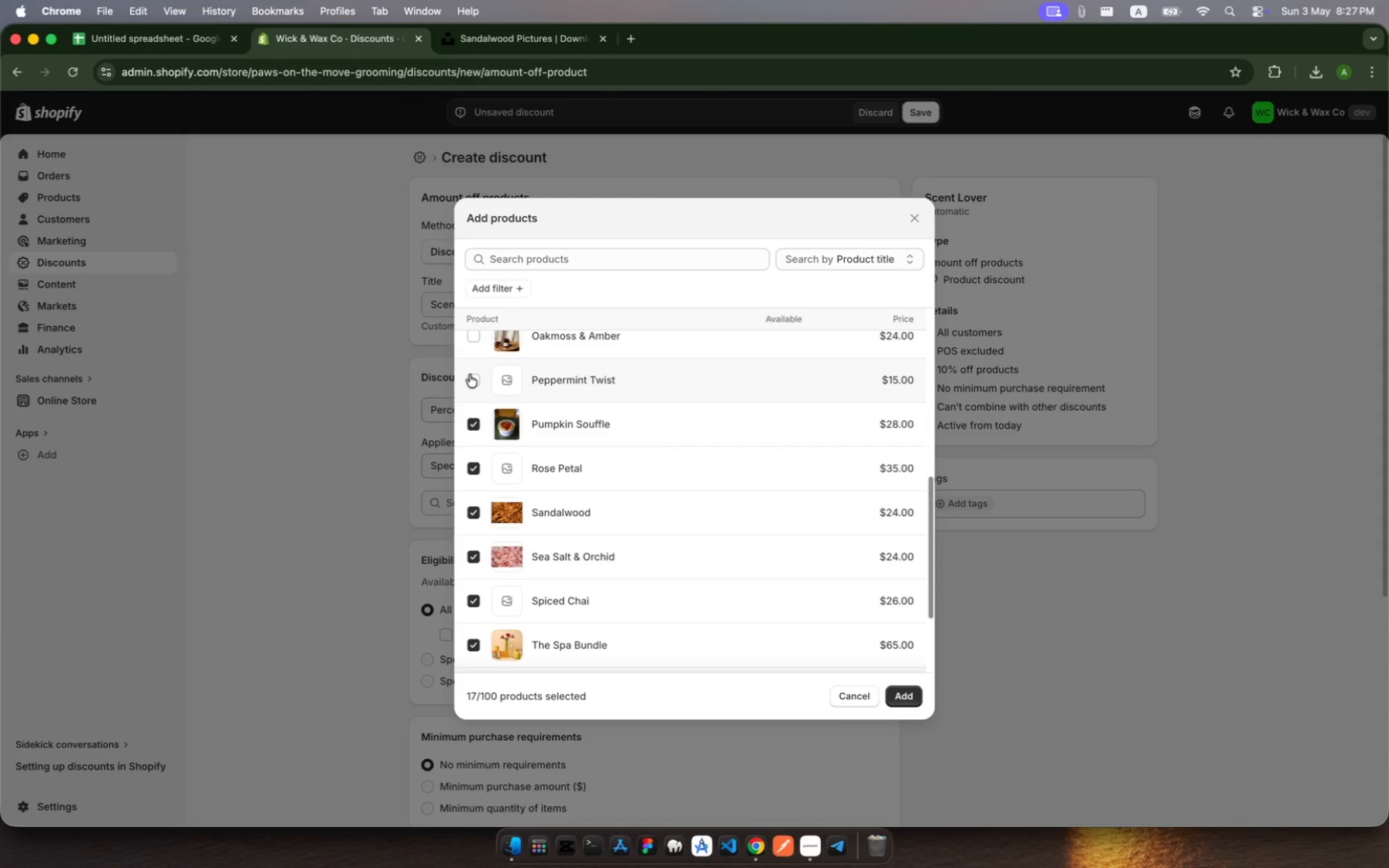 
left_click([470, 374])
 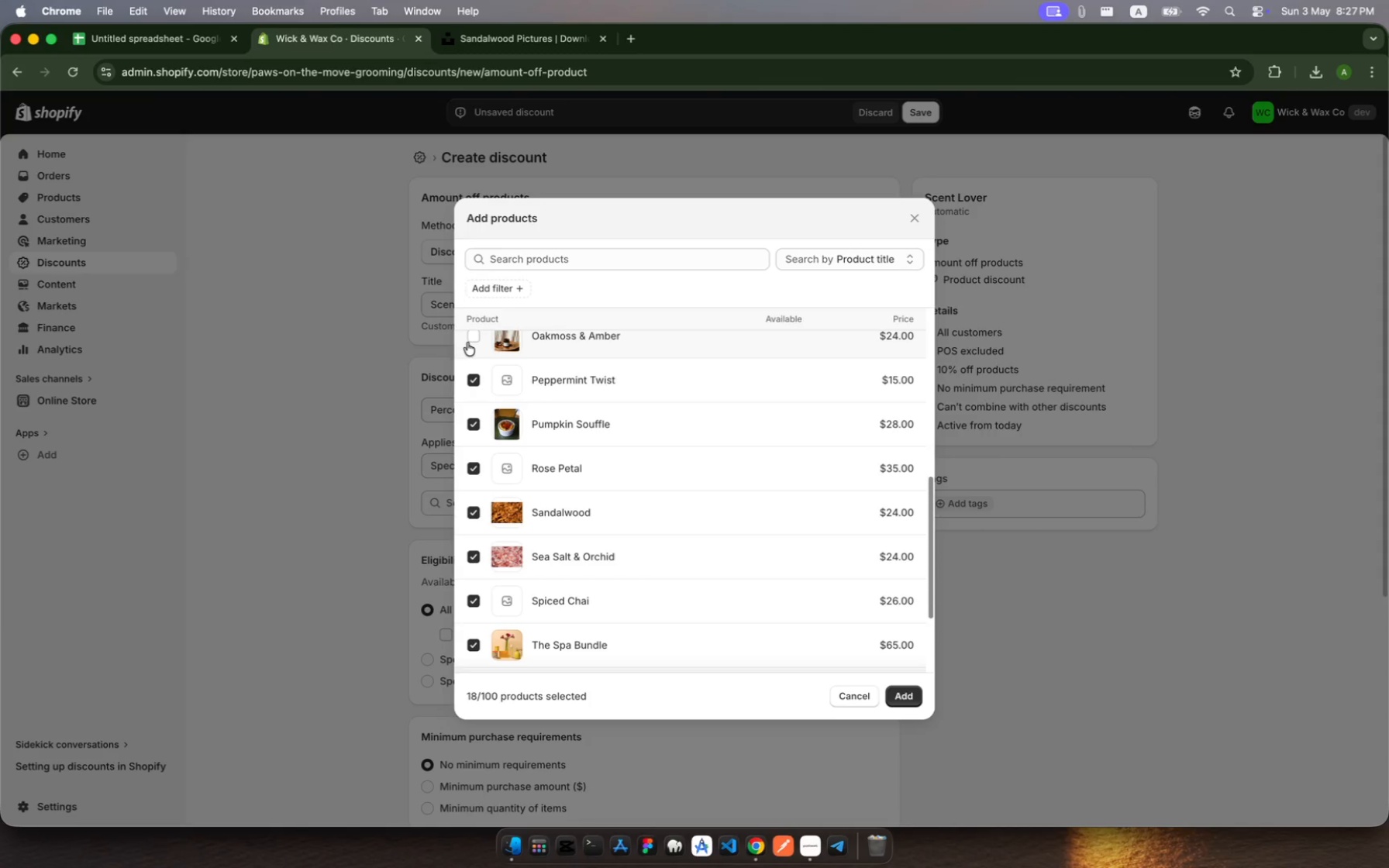 
left_click([467, 343])
 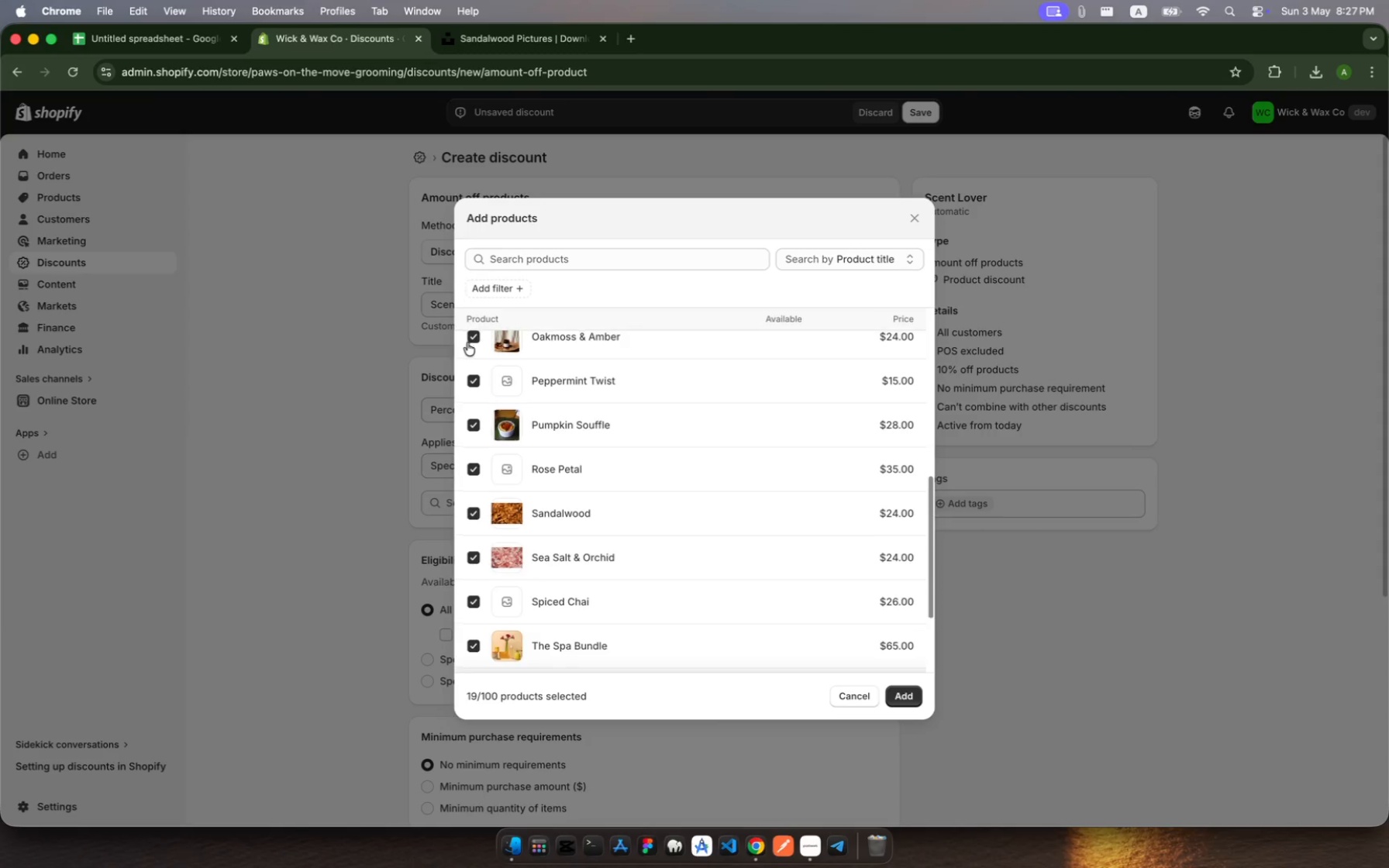 
scroll: coordinate [467, 343], scroll_direction: up, amount: 14.0
 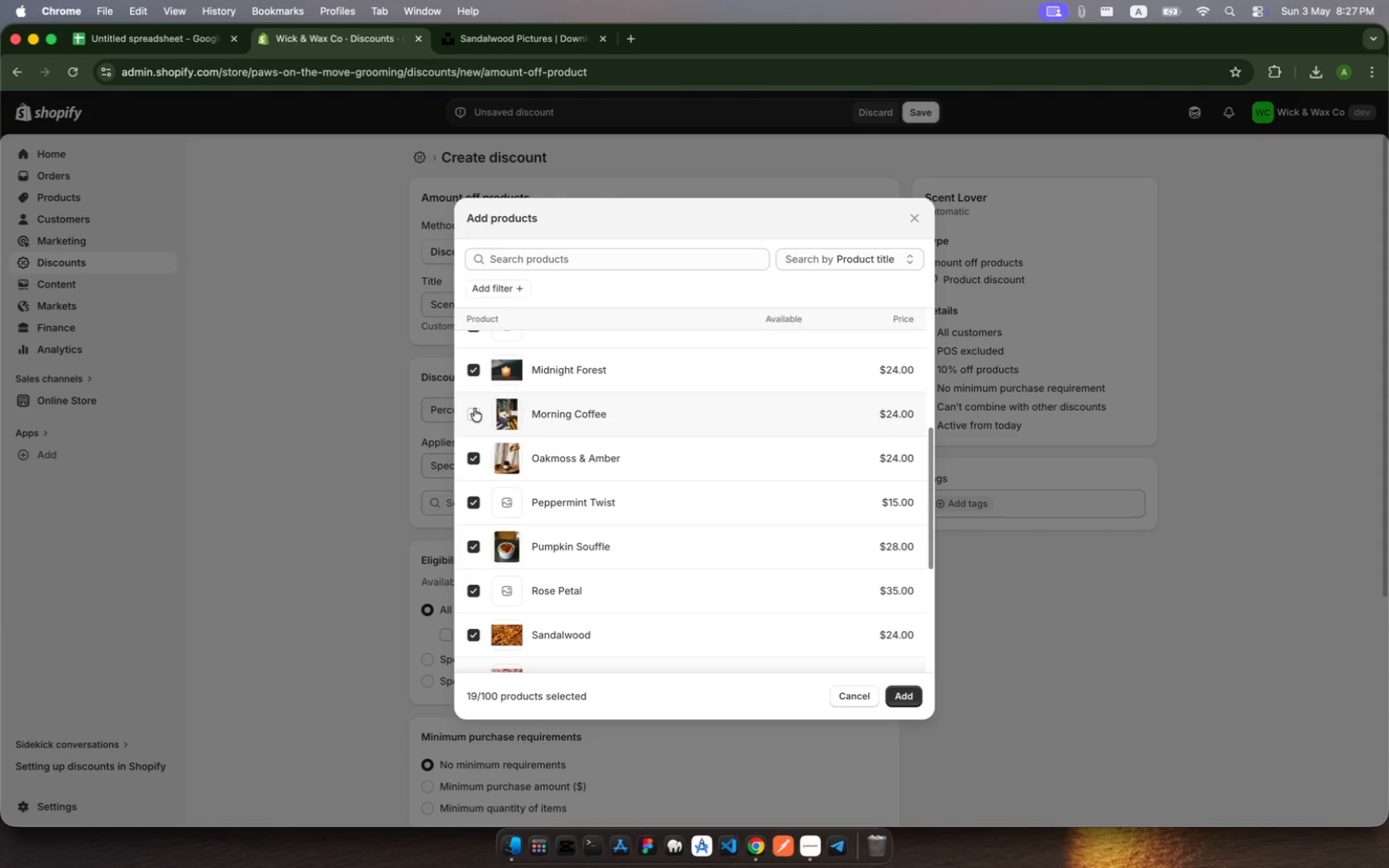 
left_click([474, 408])
 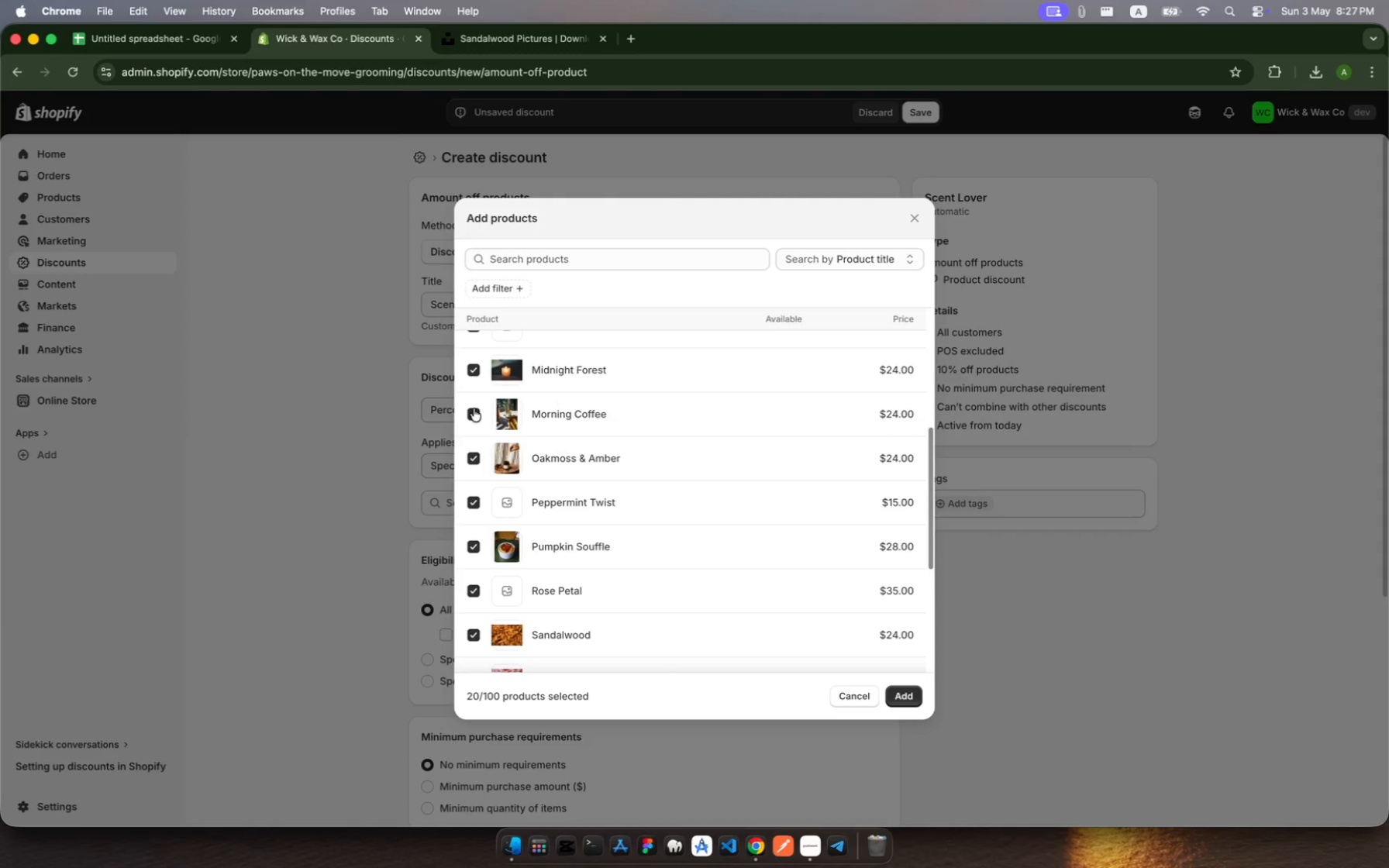 
scroll: coordinate [474, 408], scroll_direction: up, amount: 9.0
 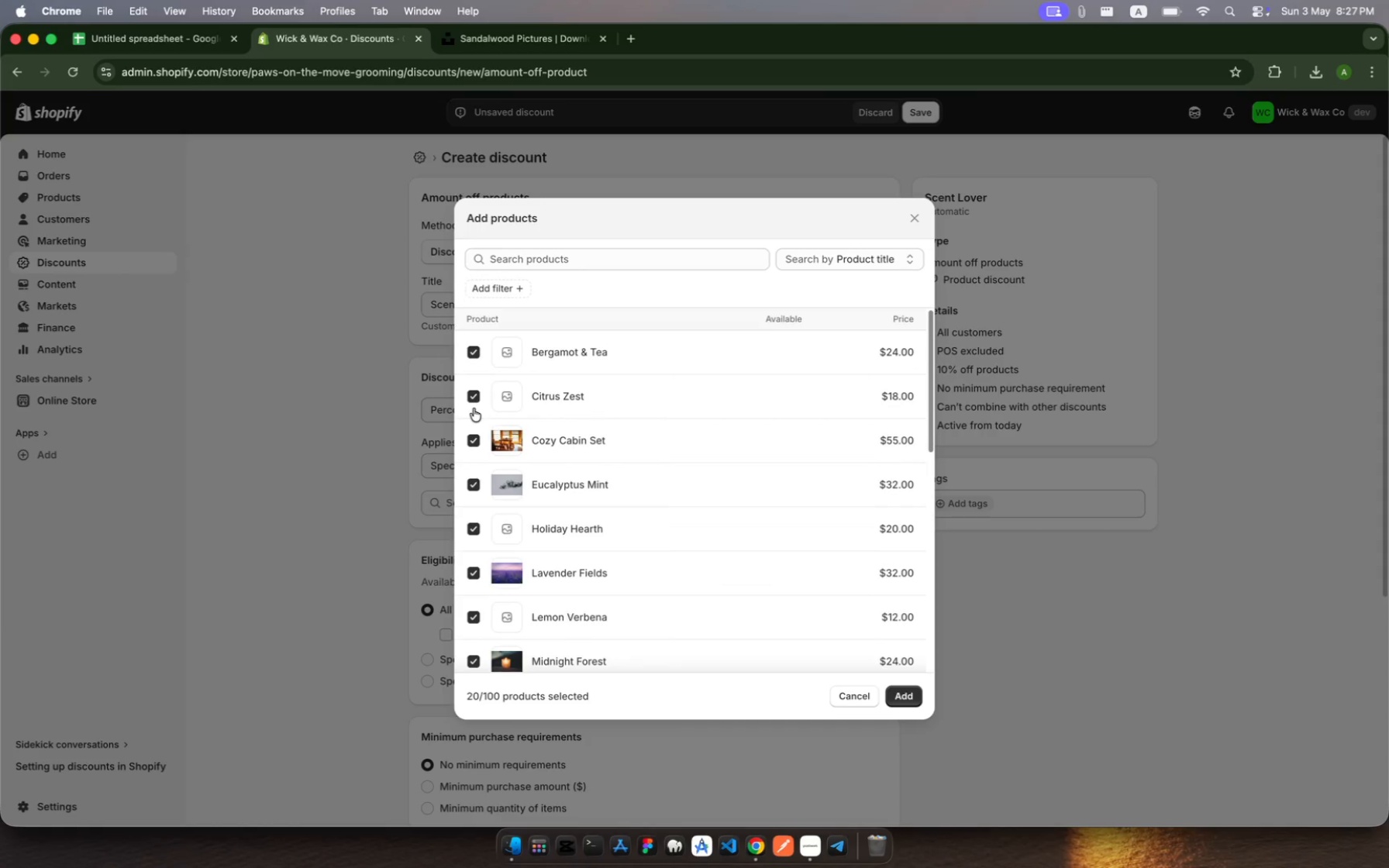 
scroll: coordinate [474, 408], scroll_direction: down, amount: 92.0
 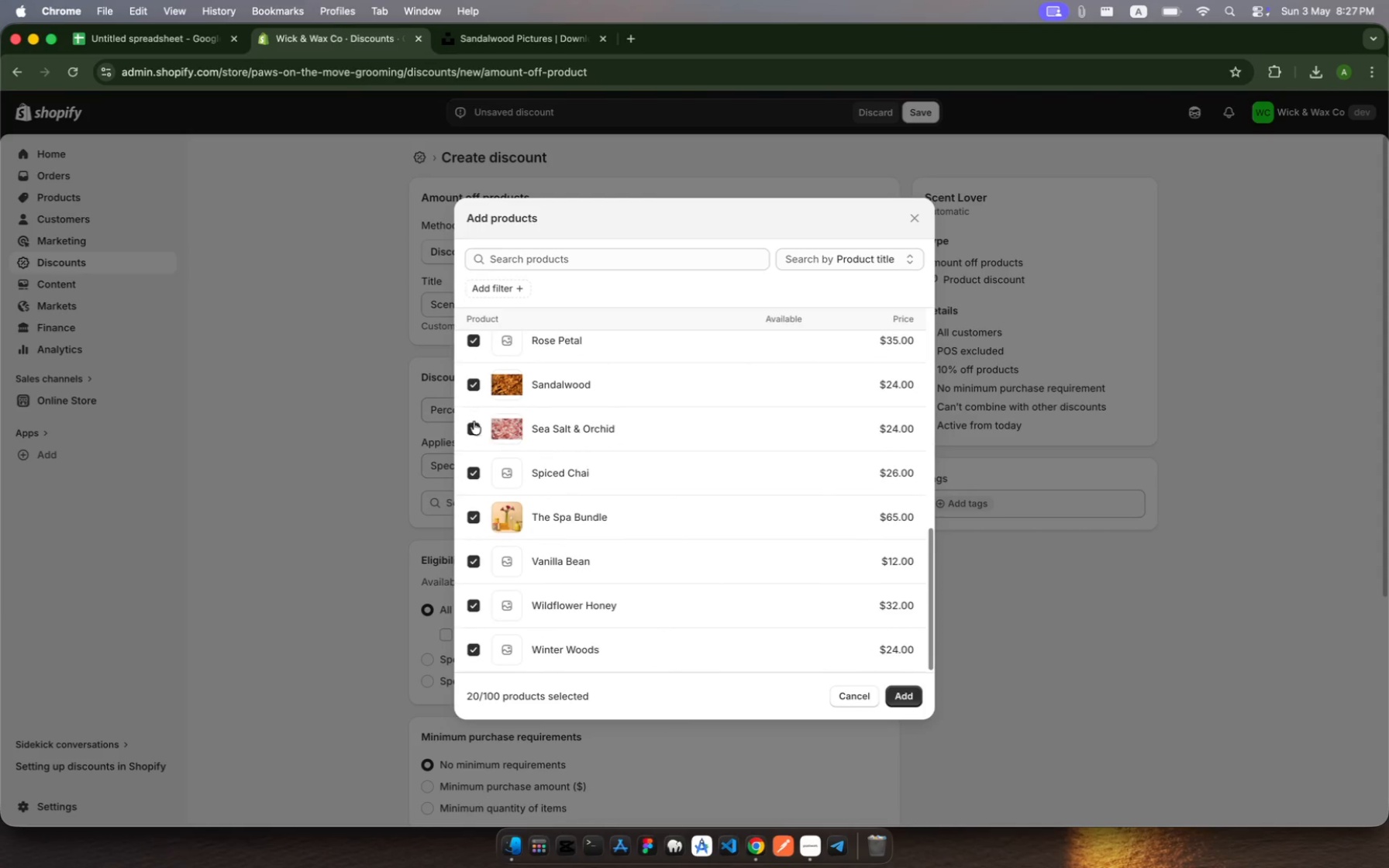 
scroll: coordinate [474, 422], scroll_direction: up, amount: 132.0
 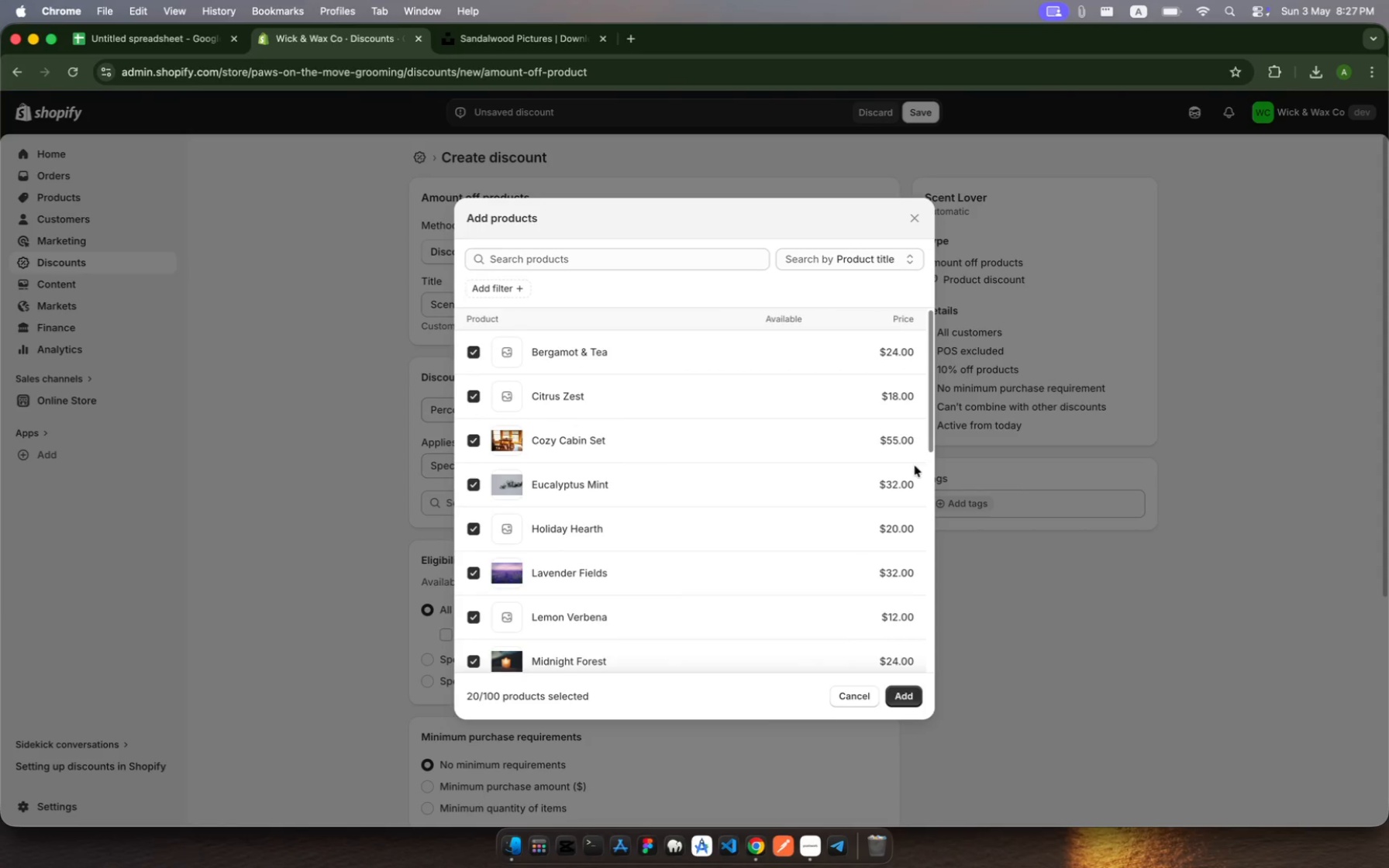 
scroll: coordinate [915, 470], scroll_direction: down, amount: 15.0
 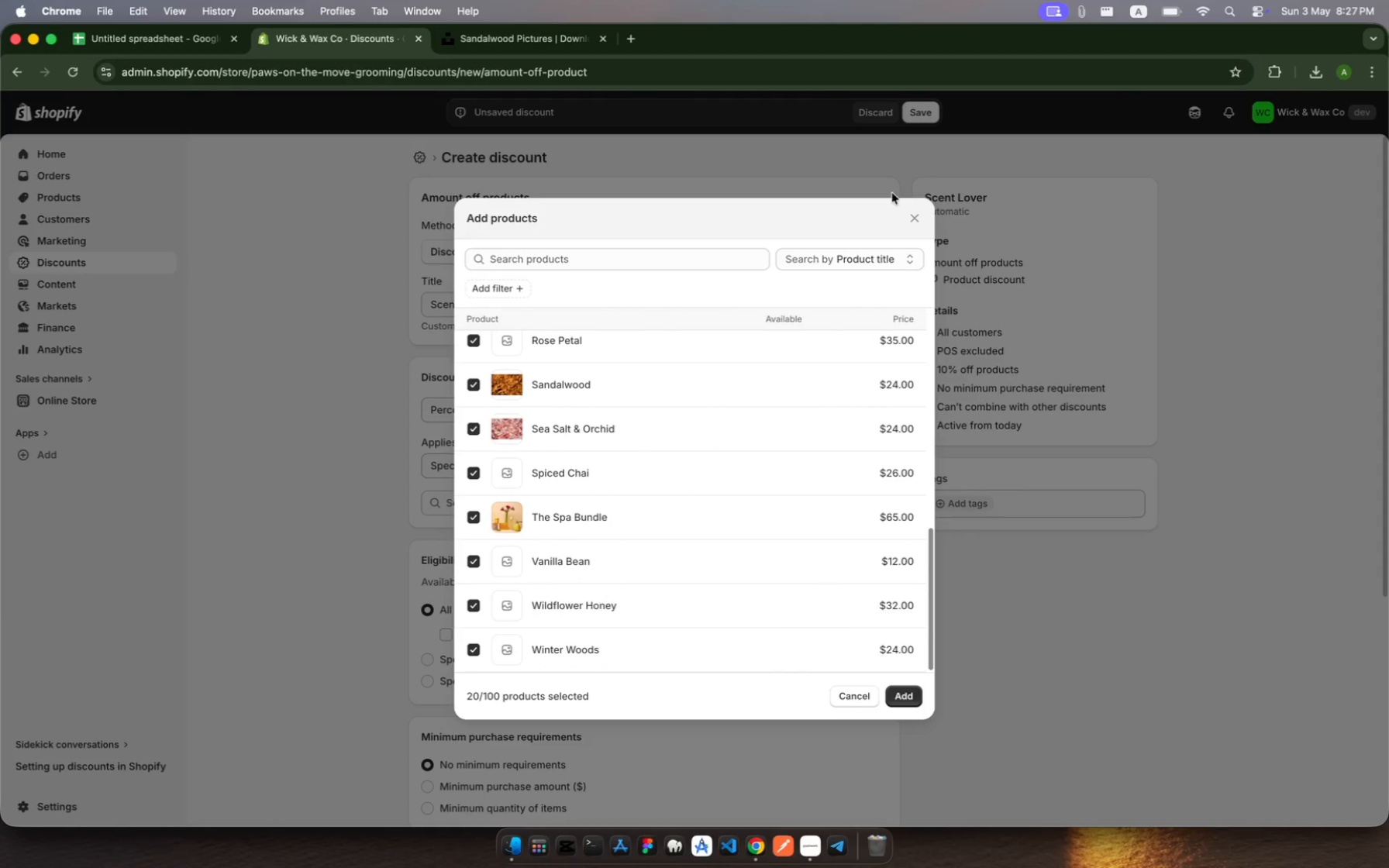 
left_click([915, 260])
 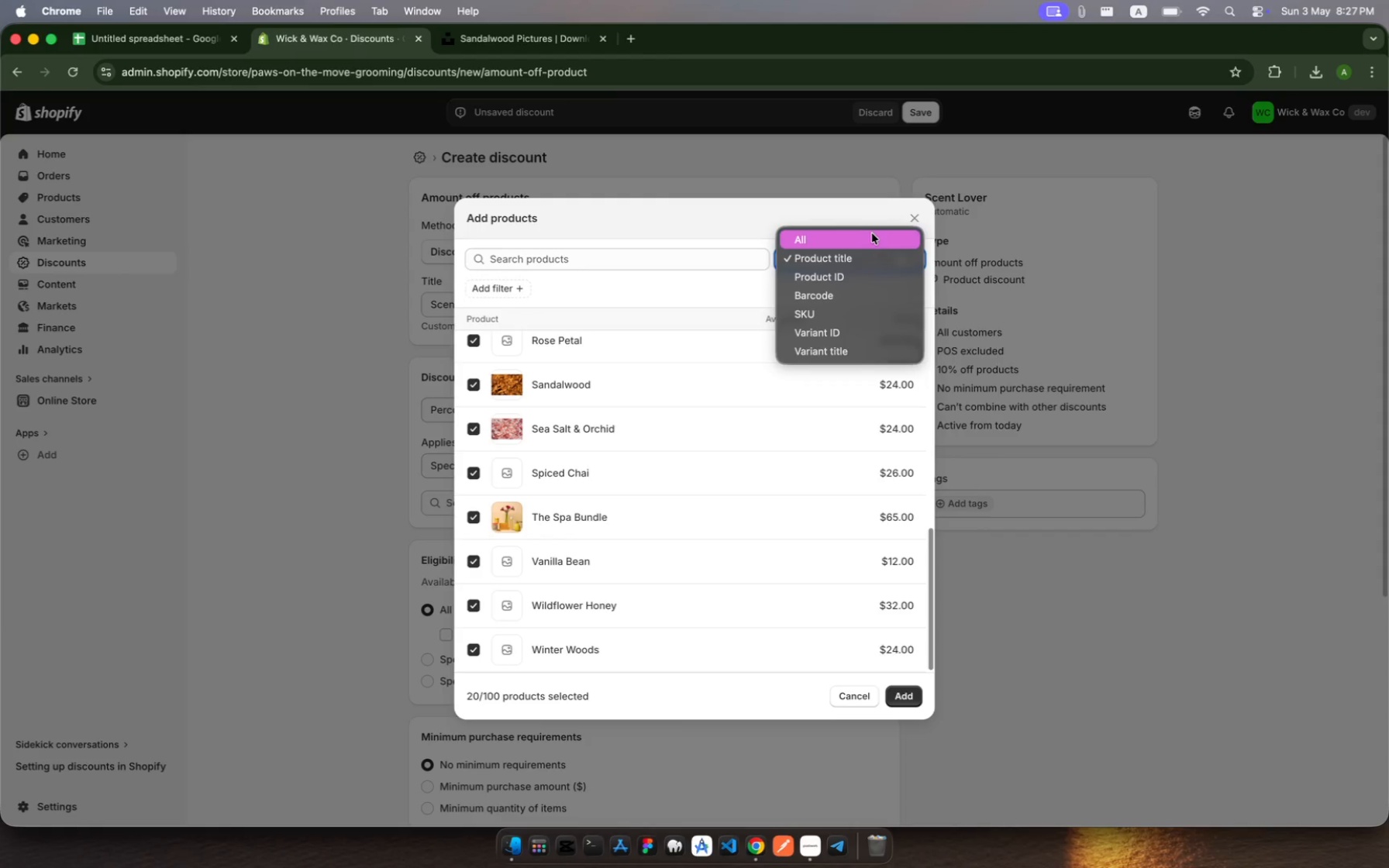 
left_click([873, 236])
 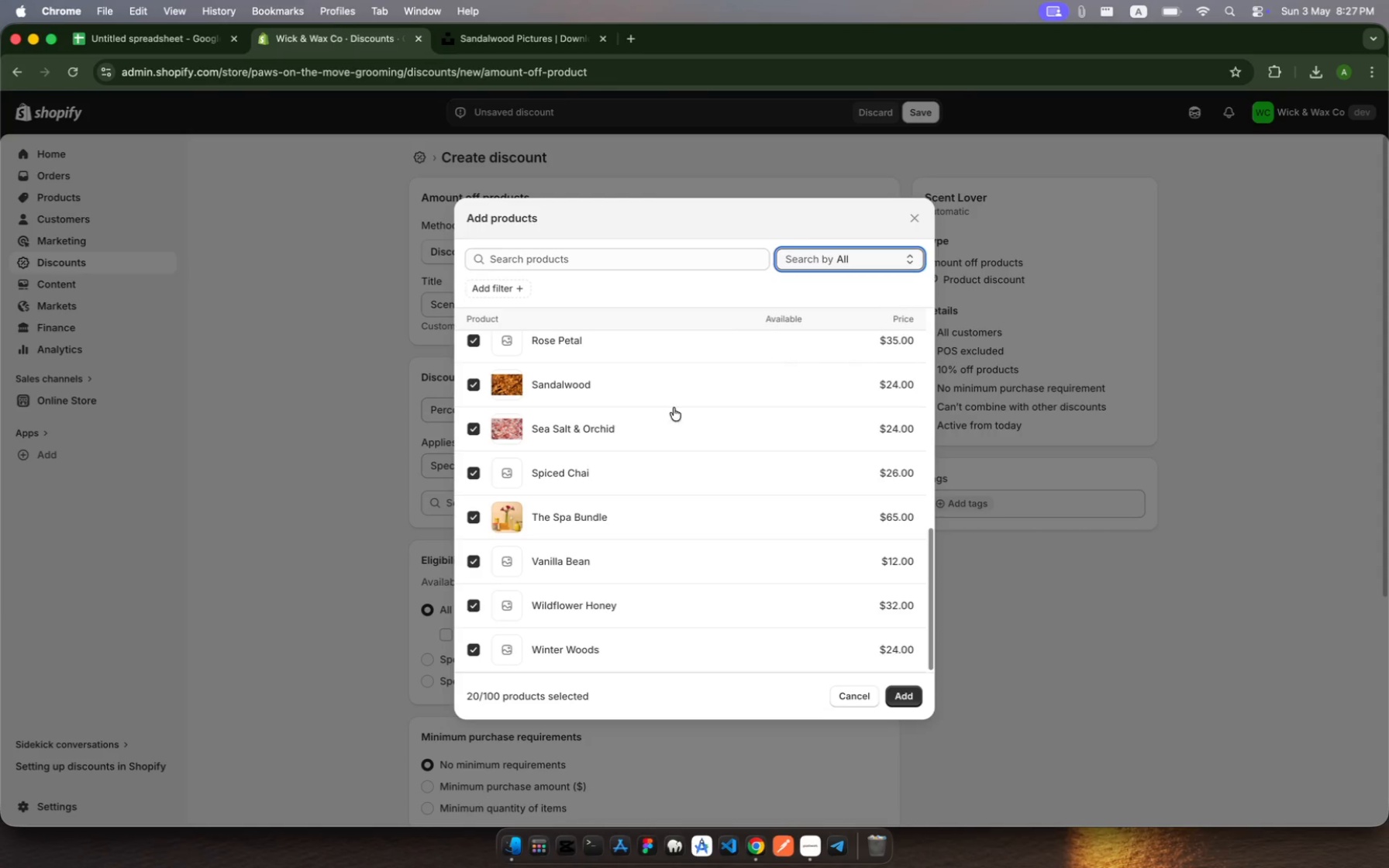 
scroll: coordinate [564, 564], scroll_direction: down, amount: 370.0
 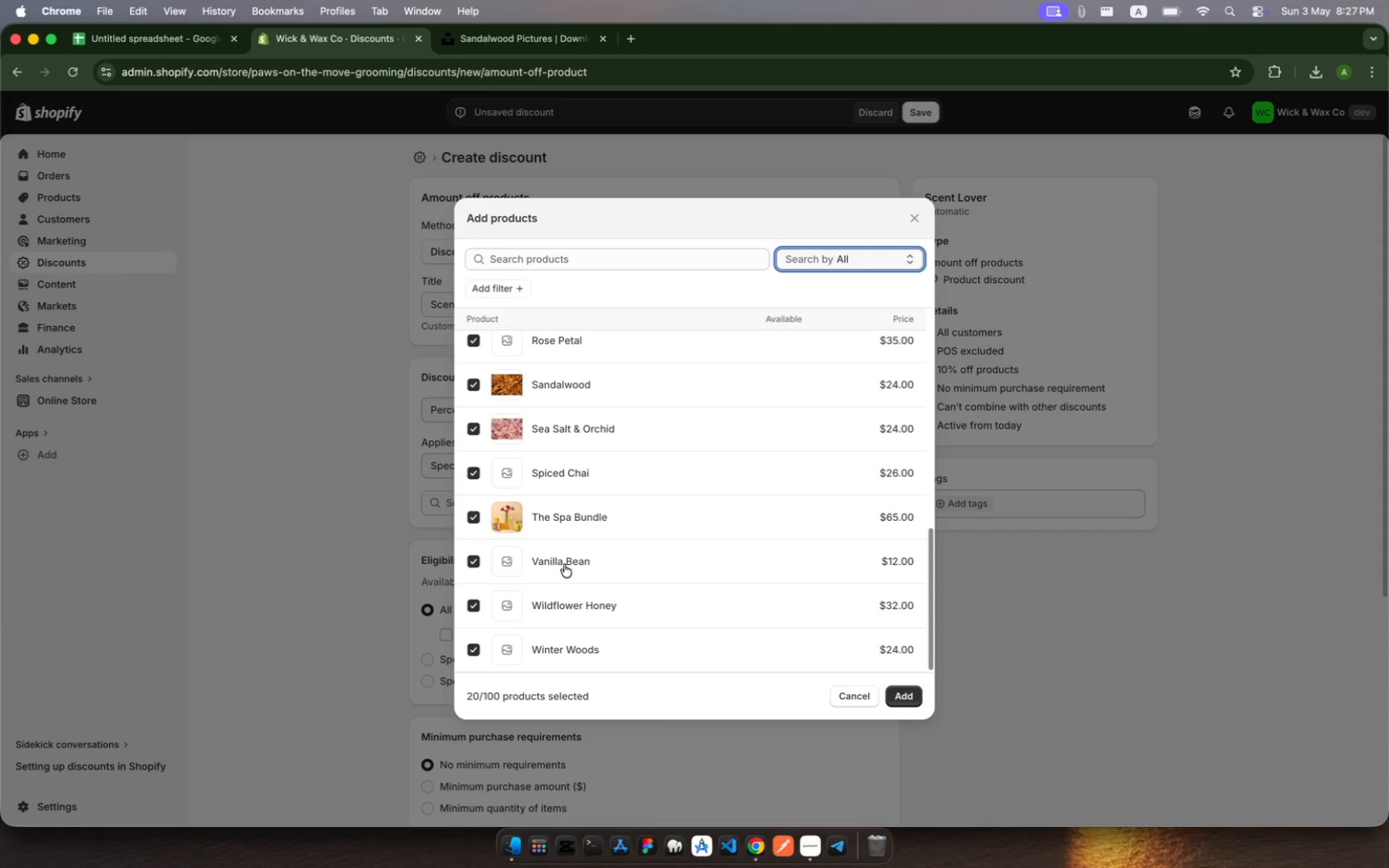 
wait(6.09)
 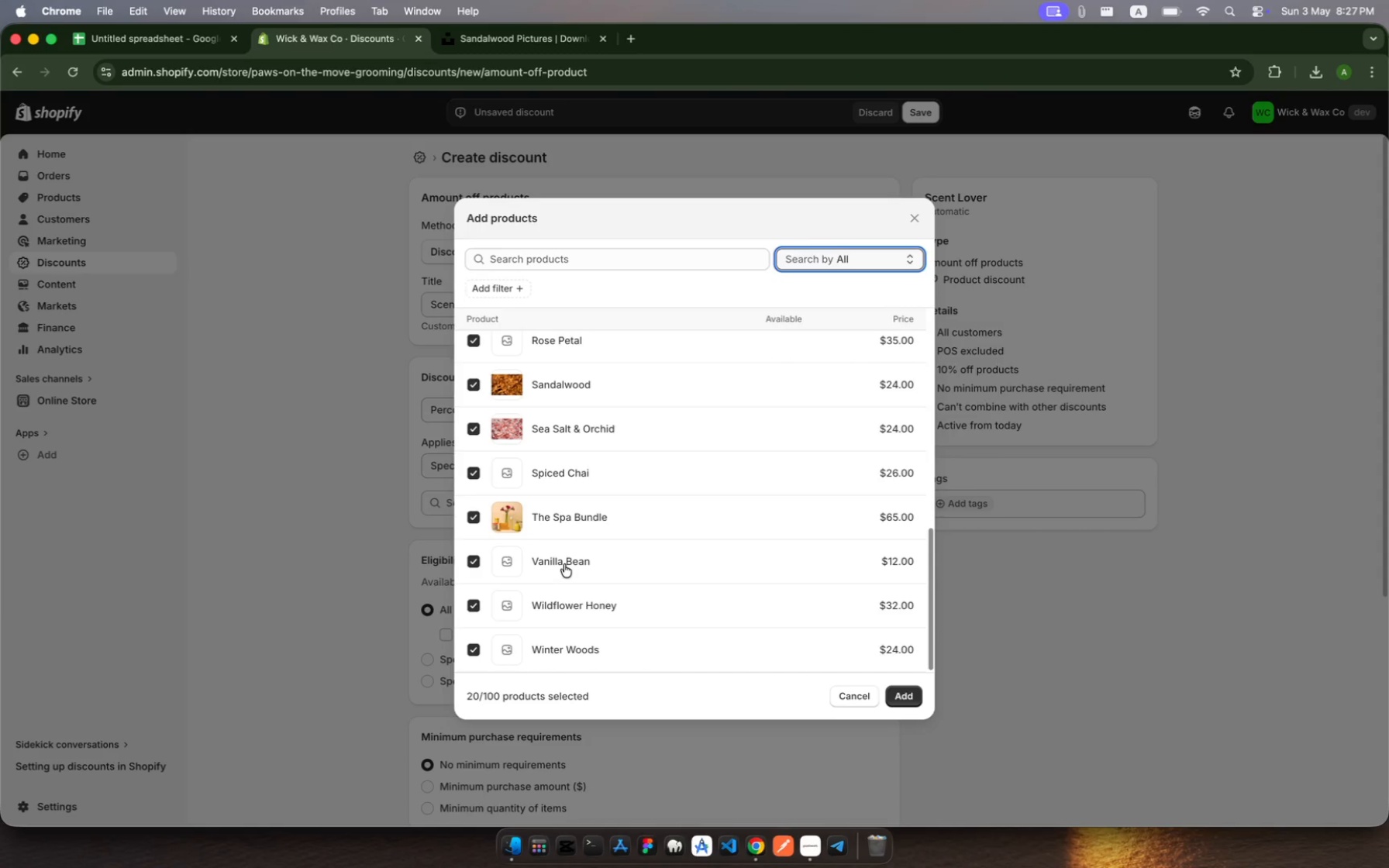 
scroll: coordinate [758, 560], scroll_direction: down, amount: 18.0
 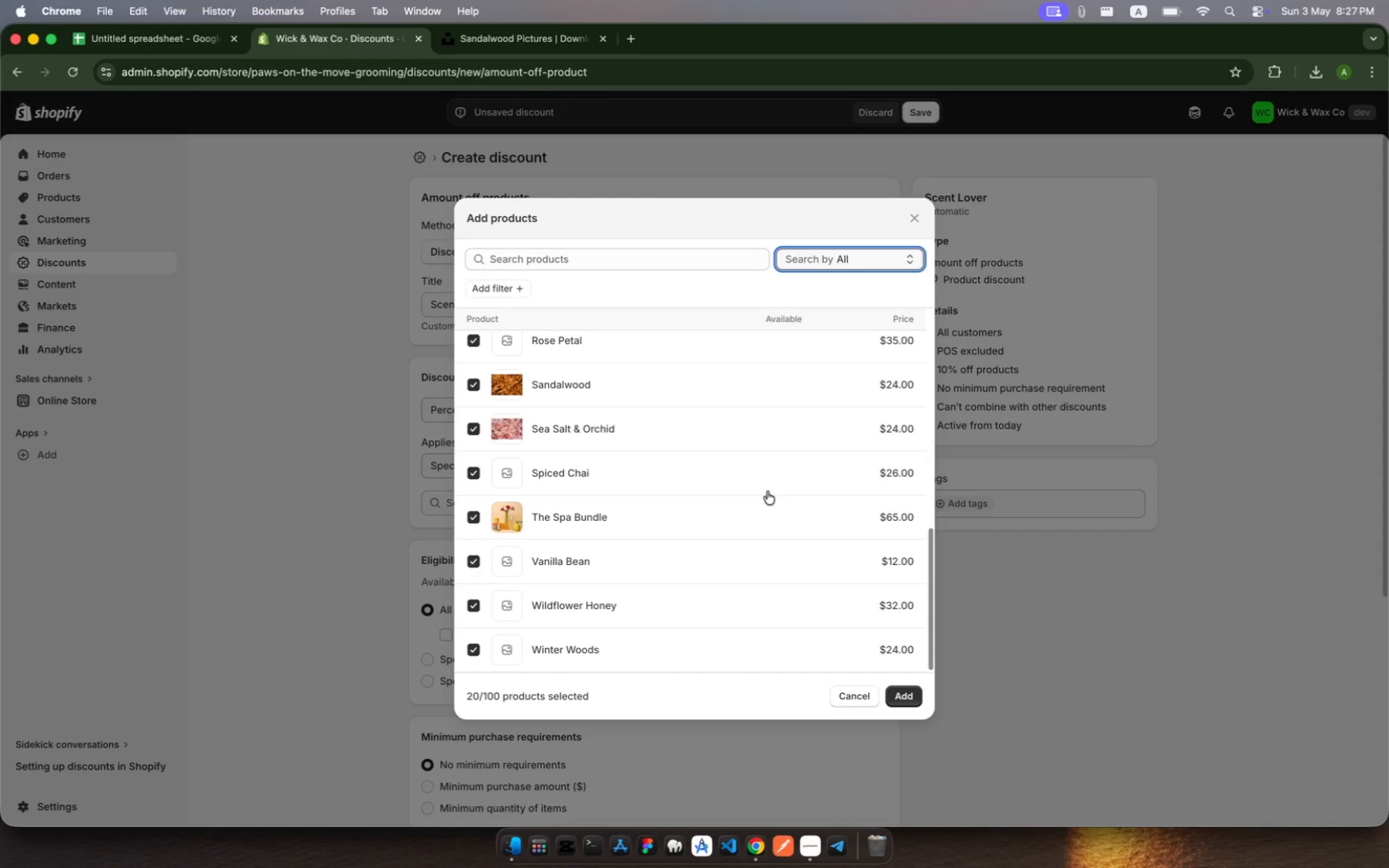 
scroll: coordinate [767, 491], scroll_direction: up, amount: 125.0
 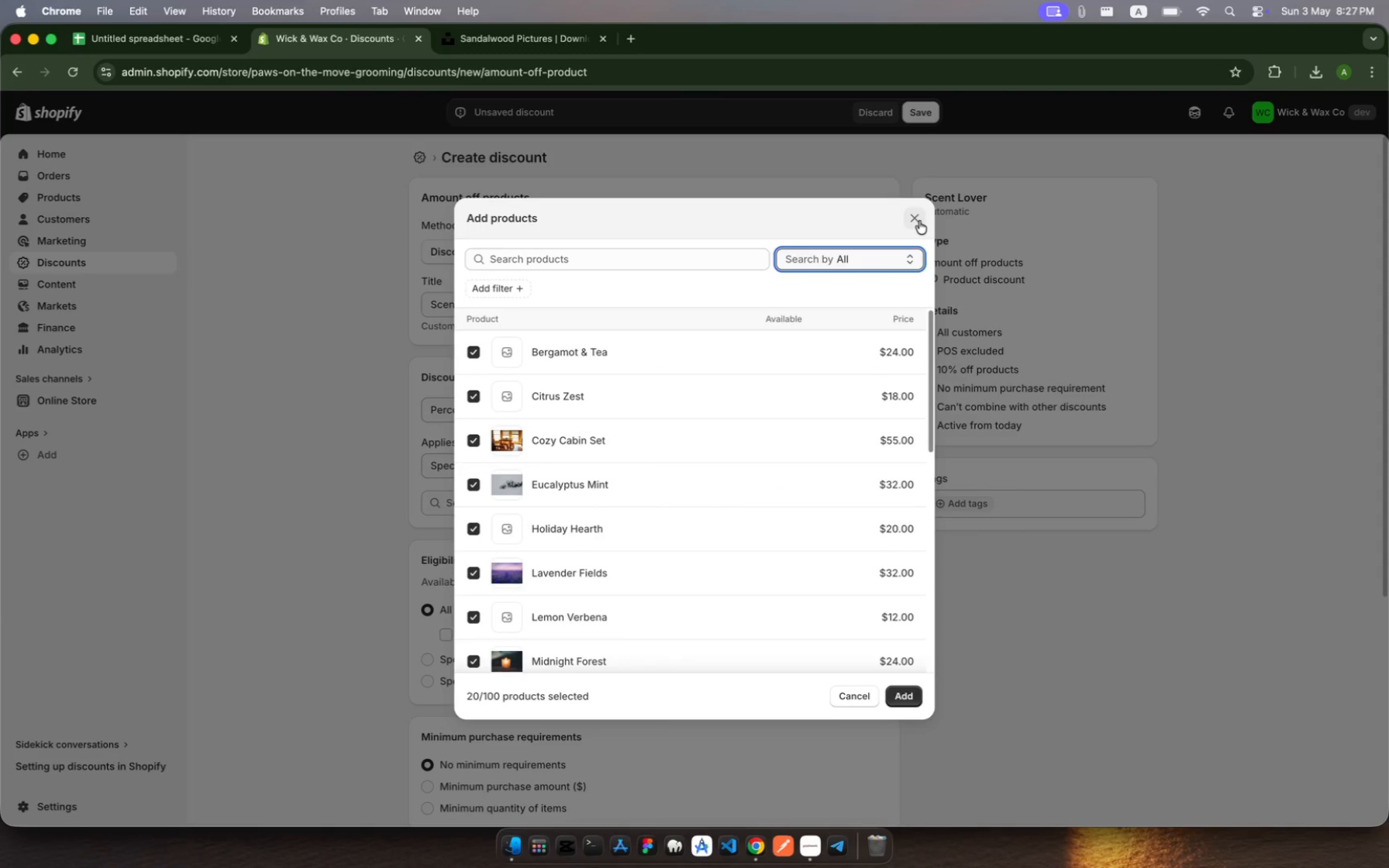 
left_click([919, 221])
 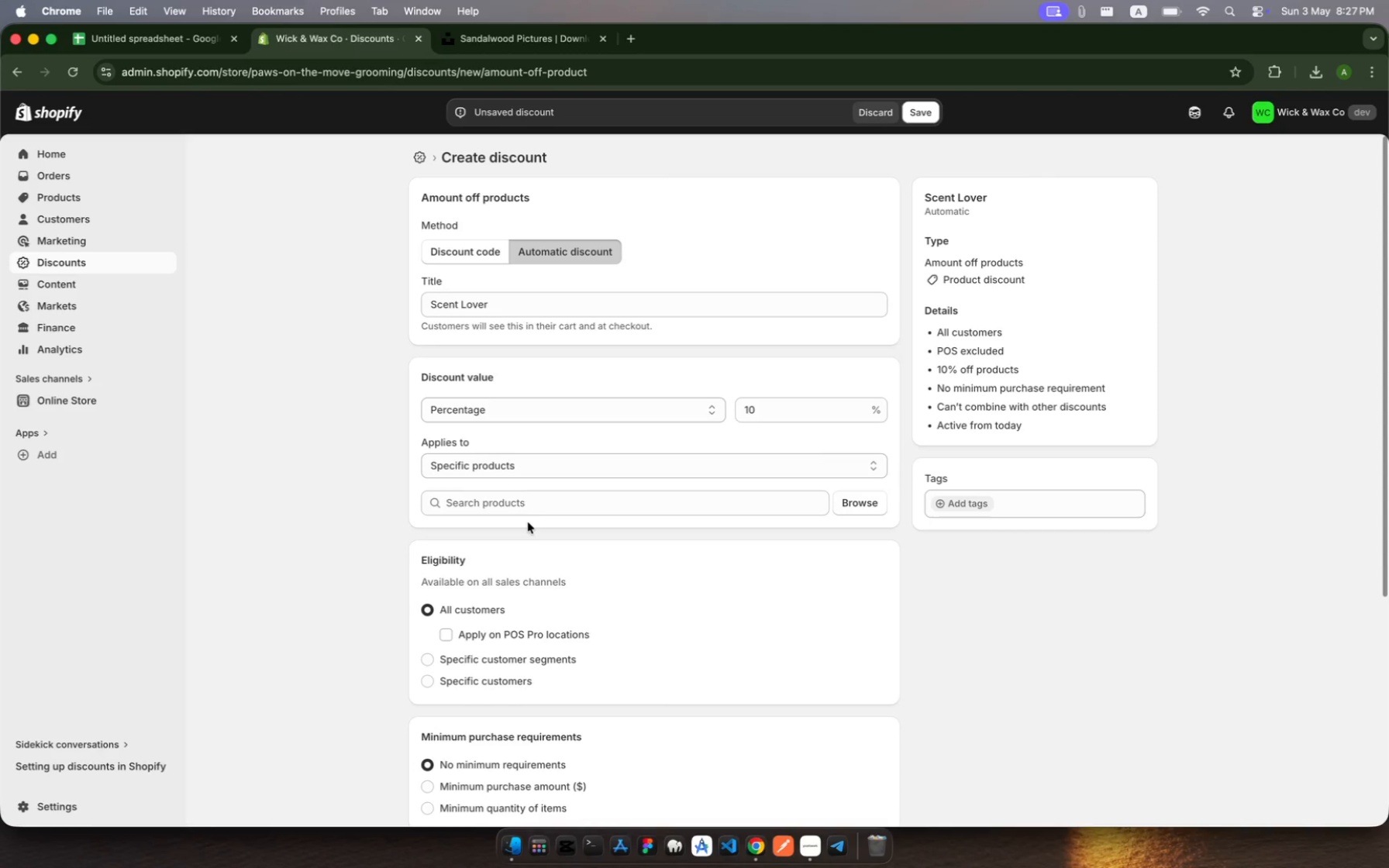 
wait(6.45)
 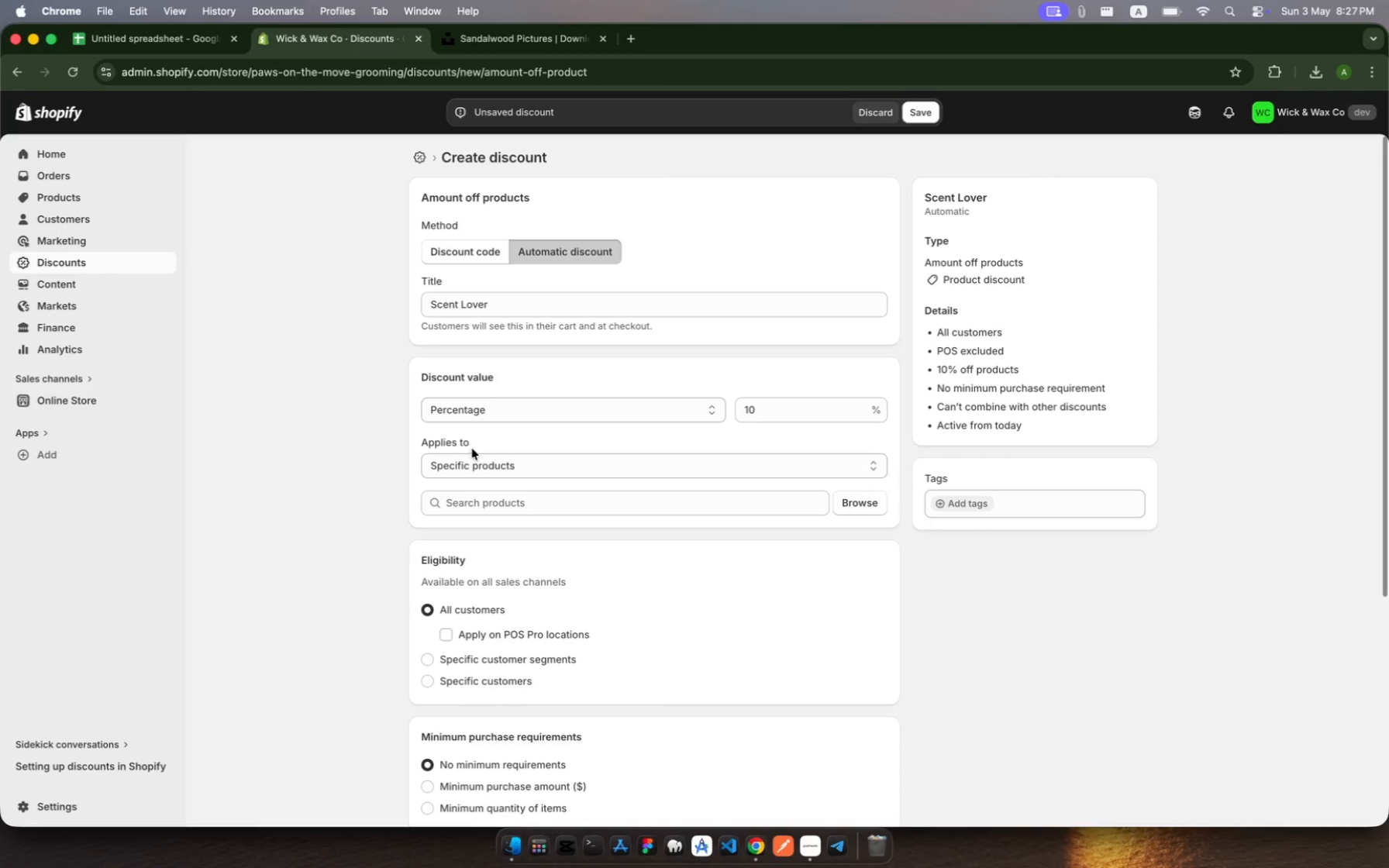 
left_click([567, 457])
 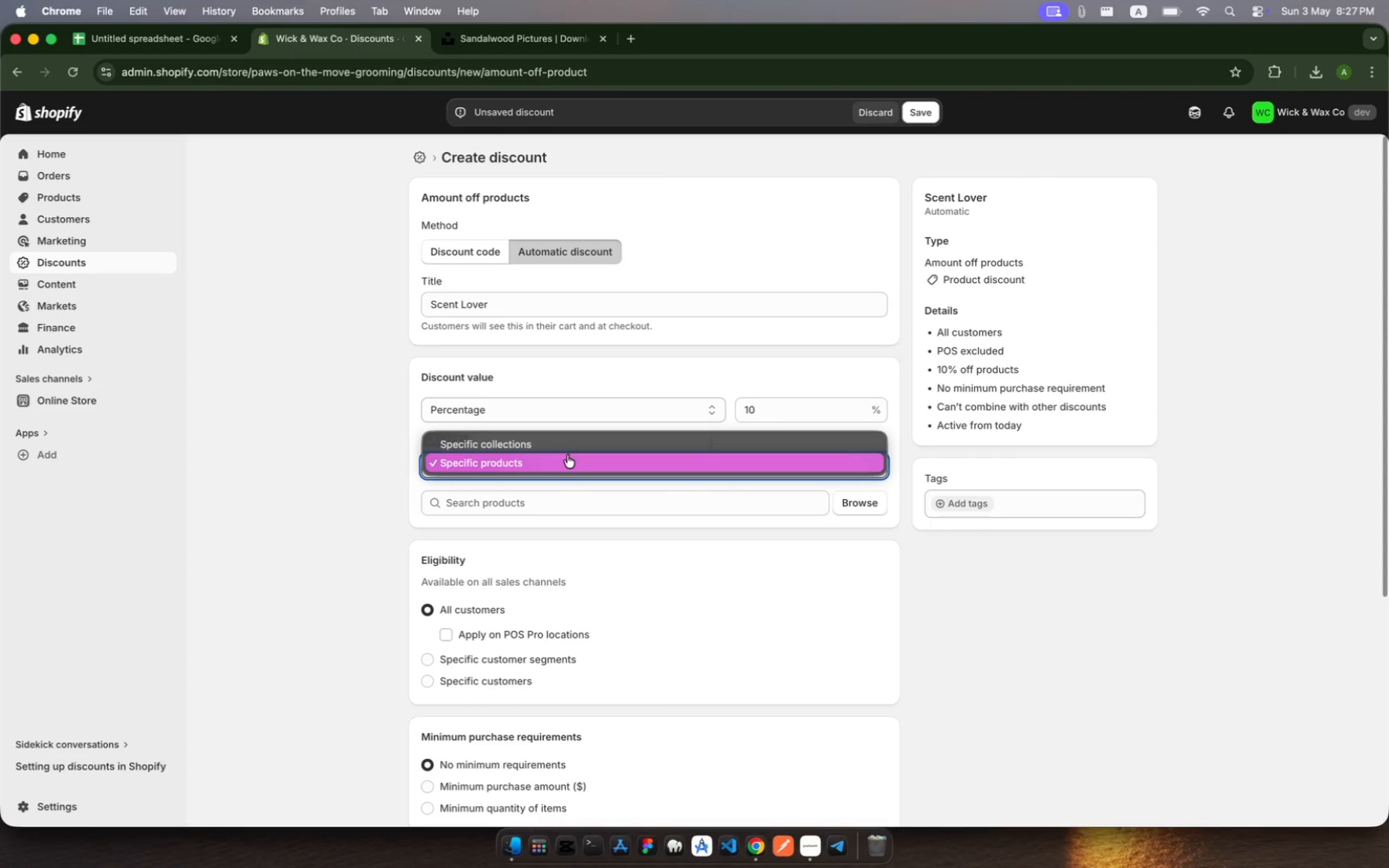 
left_click([568, 456])
 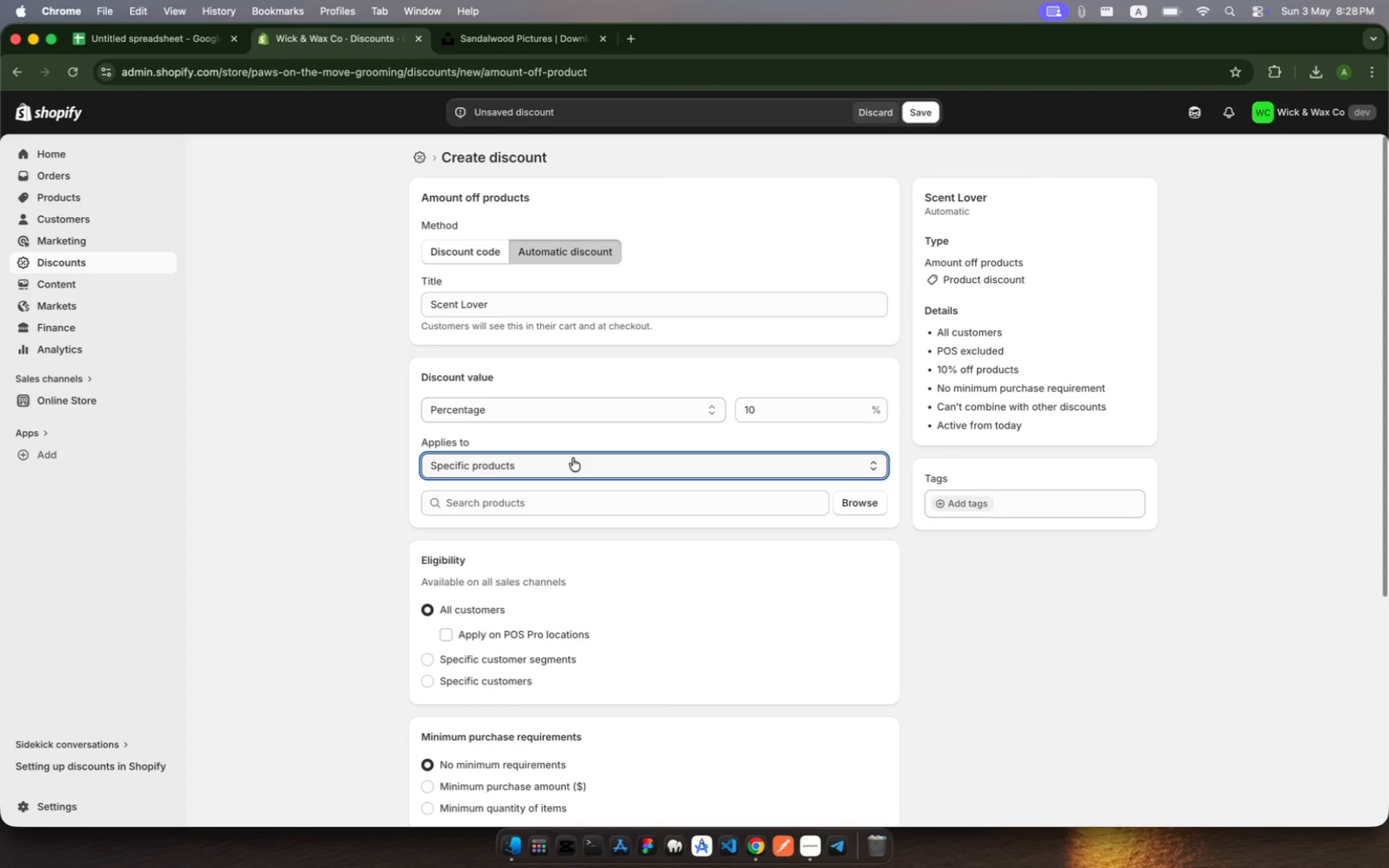 
left_click([574, 459])